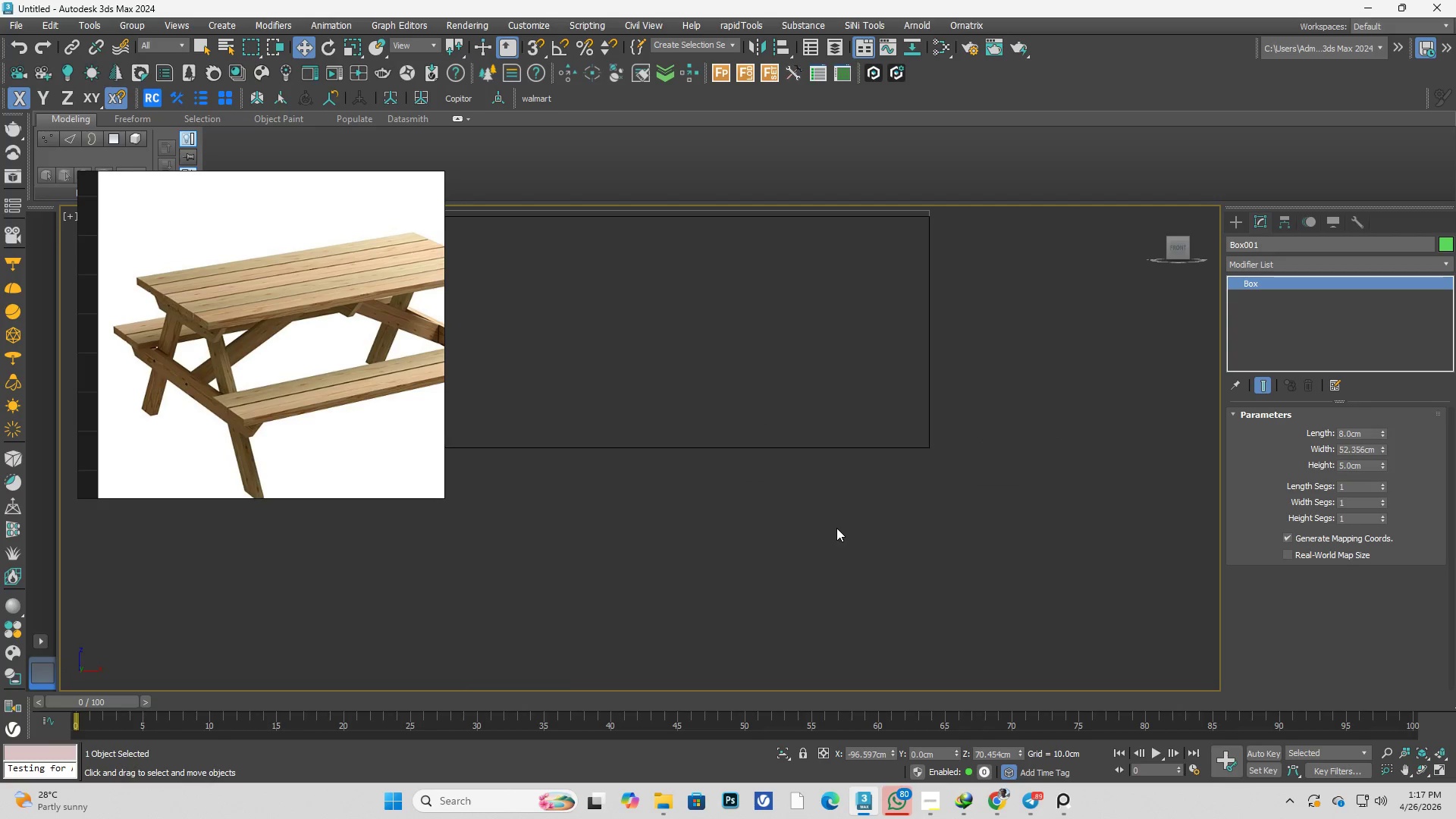 
scroll: coordinate [835, 533], scroll_direction: down, amount: 3.0
 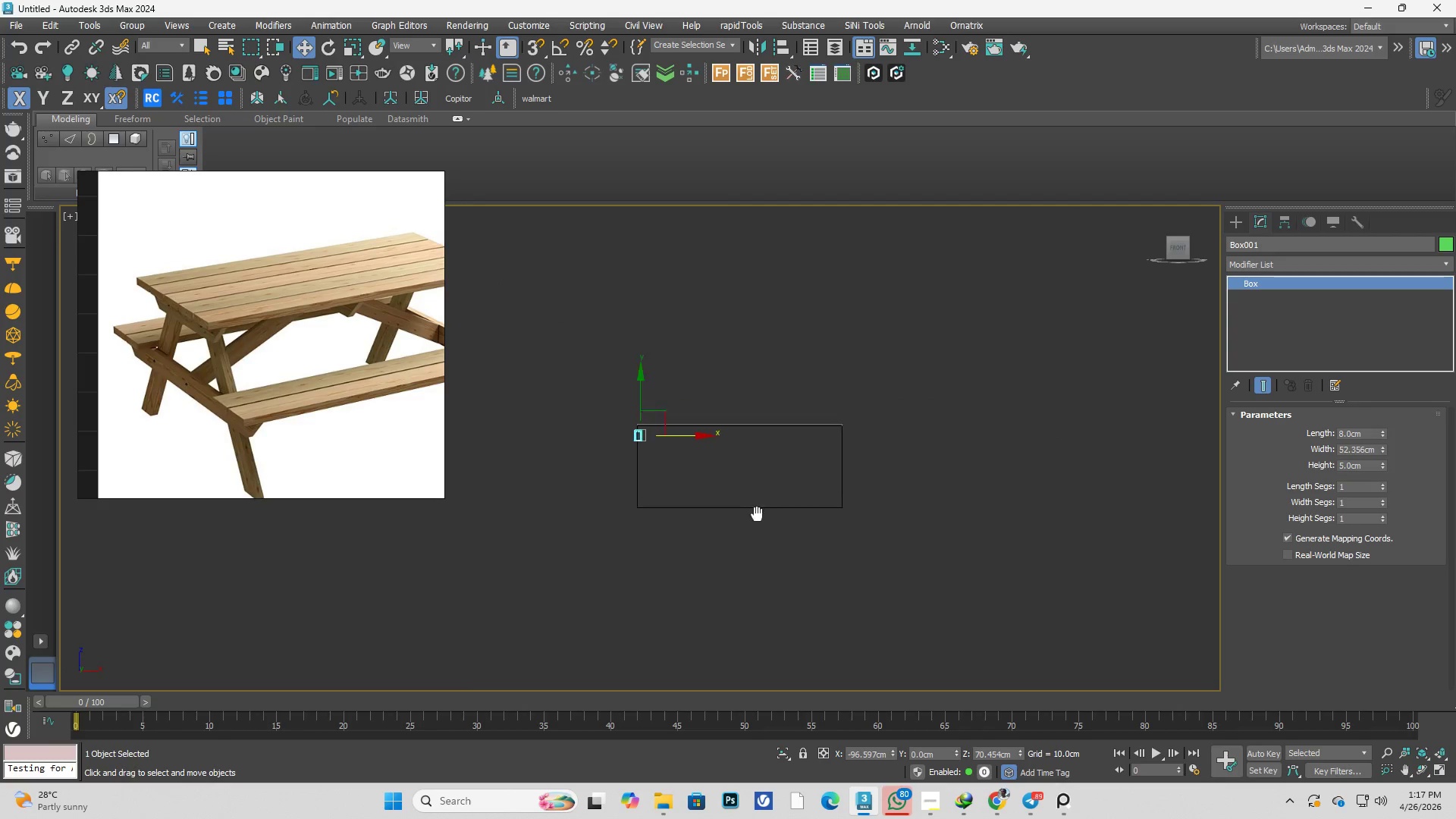 
key(L)
 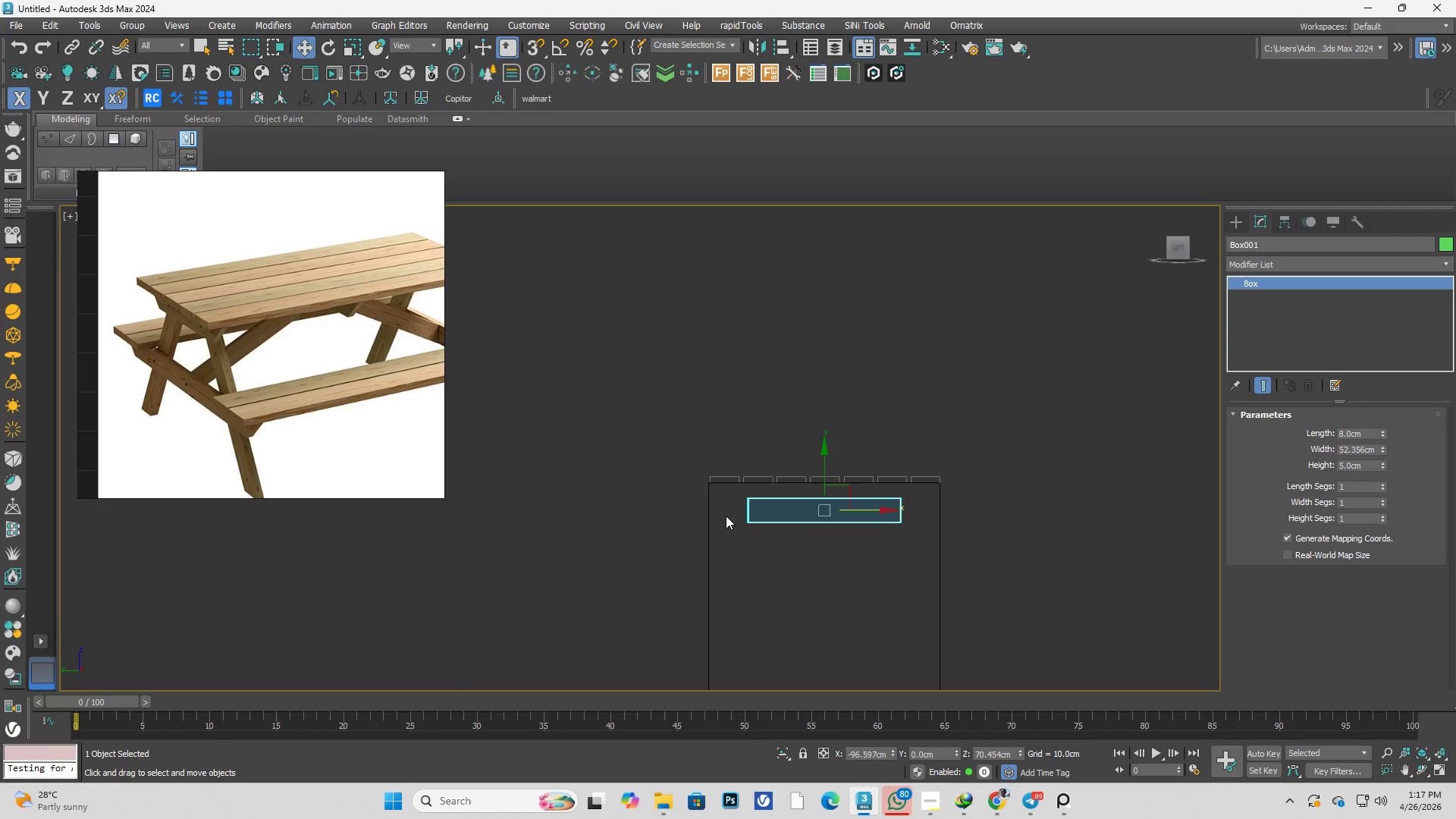 
right_click([706, 478])
 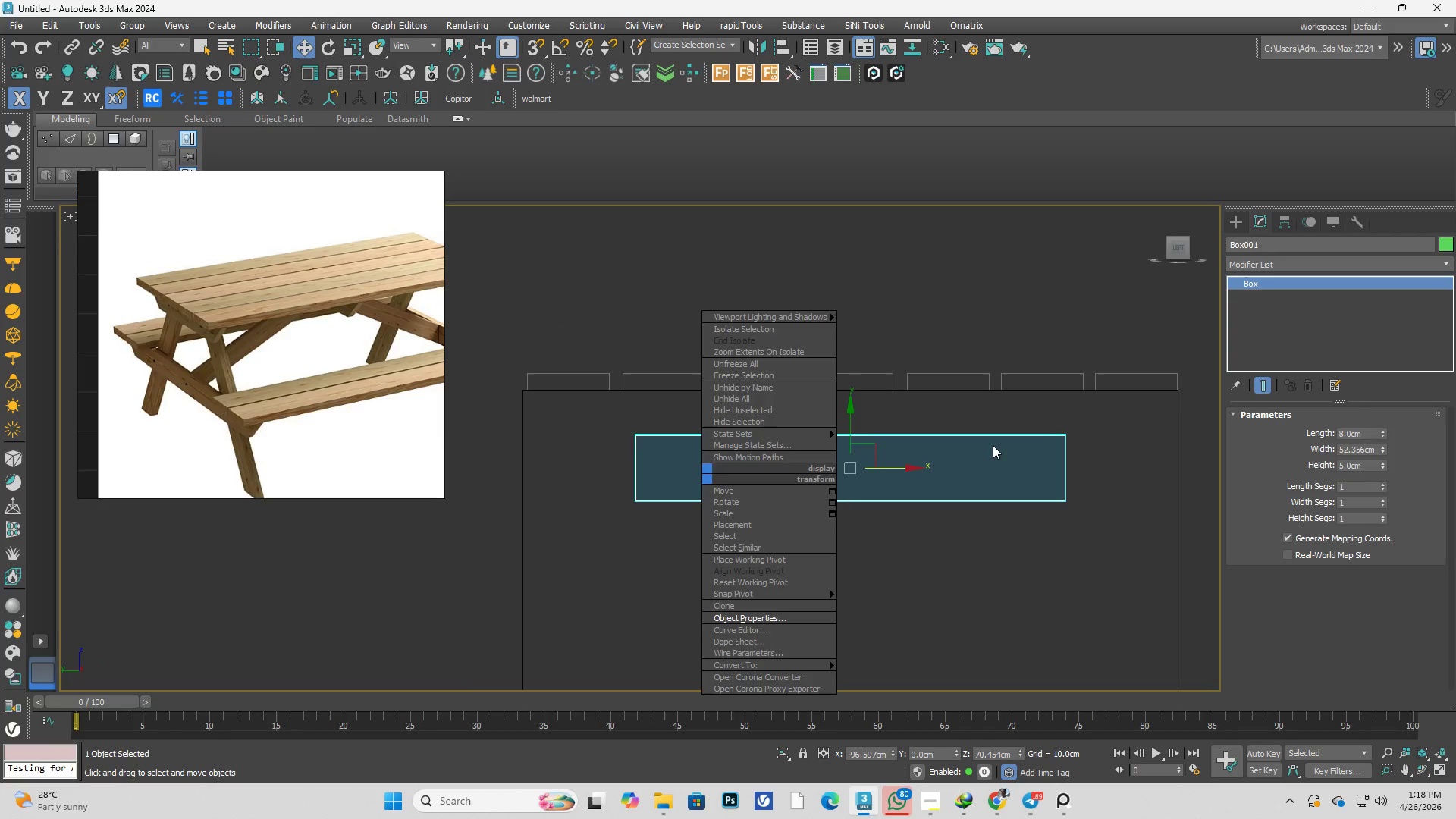 
scroll: coordinate [715, 492], scroll_direction: up, amount: 3.0
 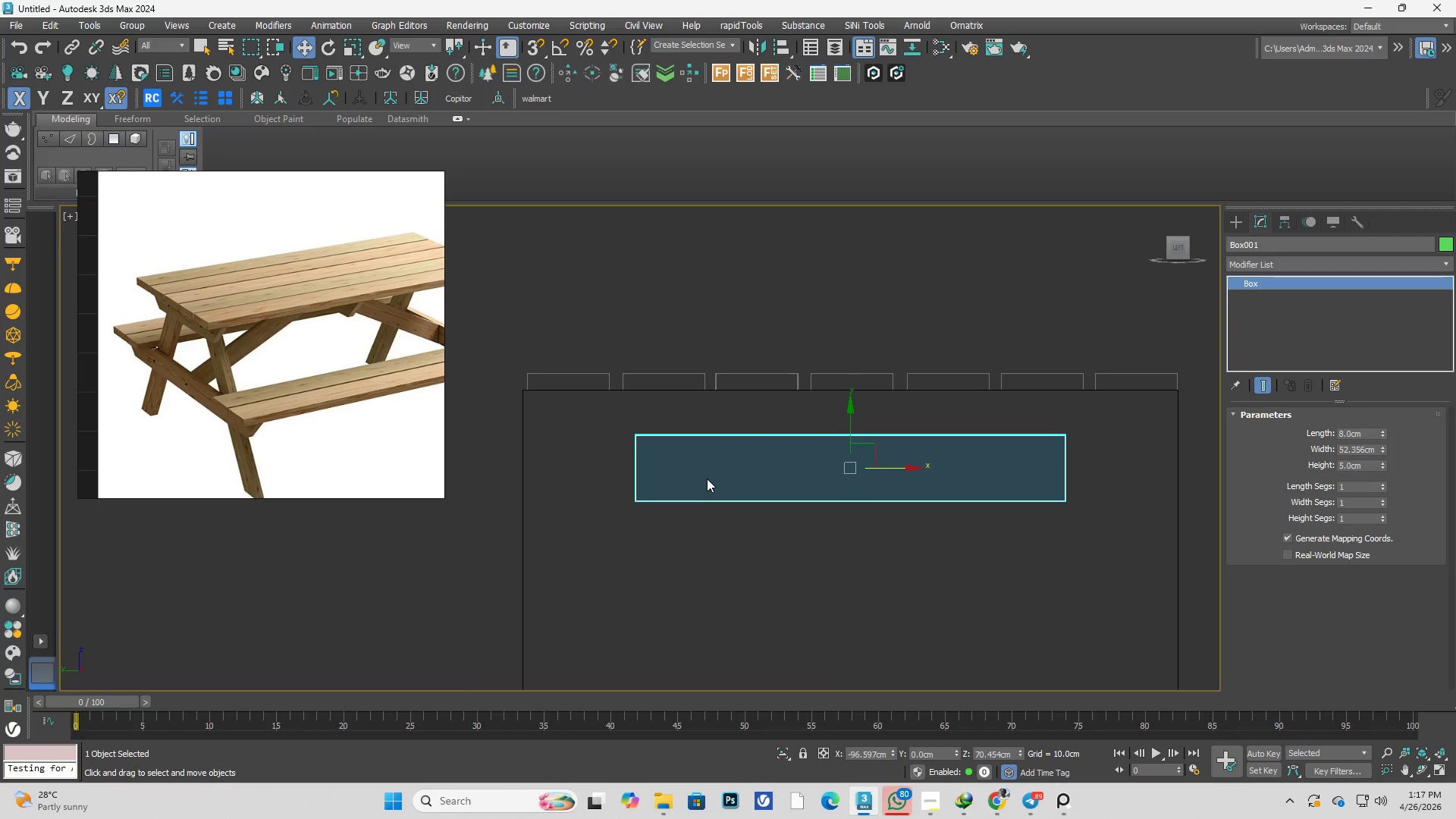 
left_click([992, 445])
 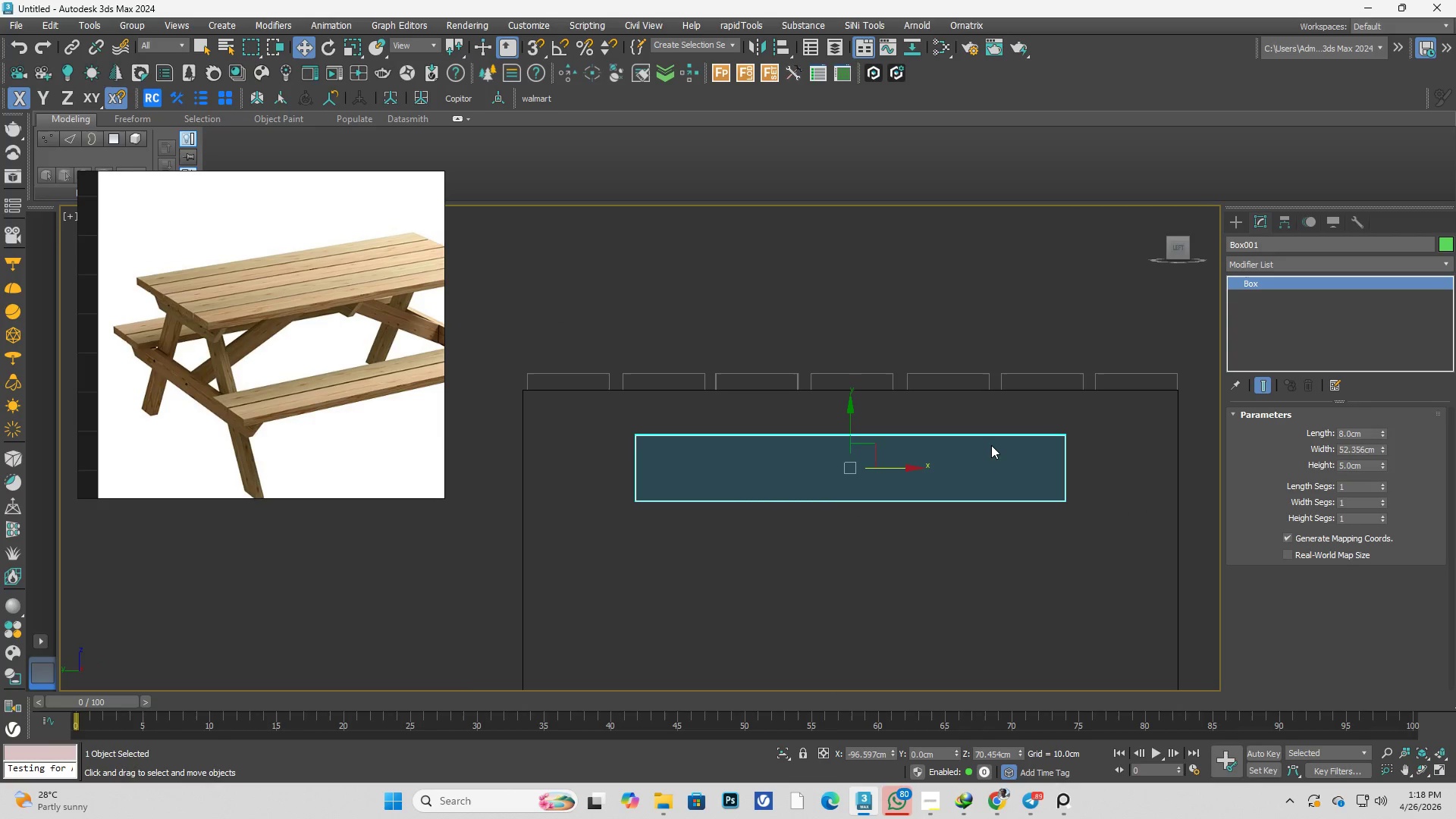 
key(NumpadDecimal)
 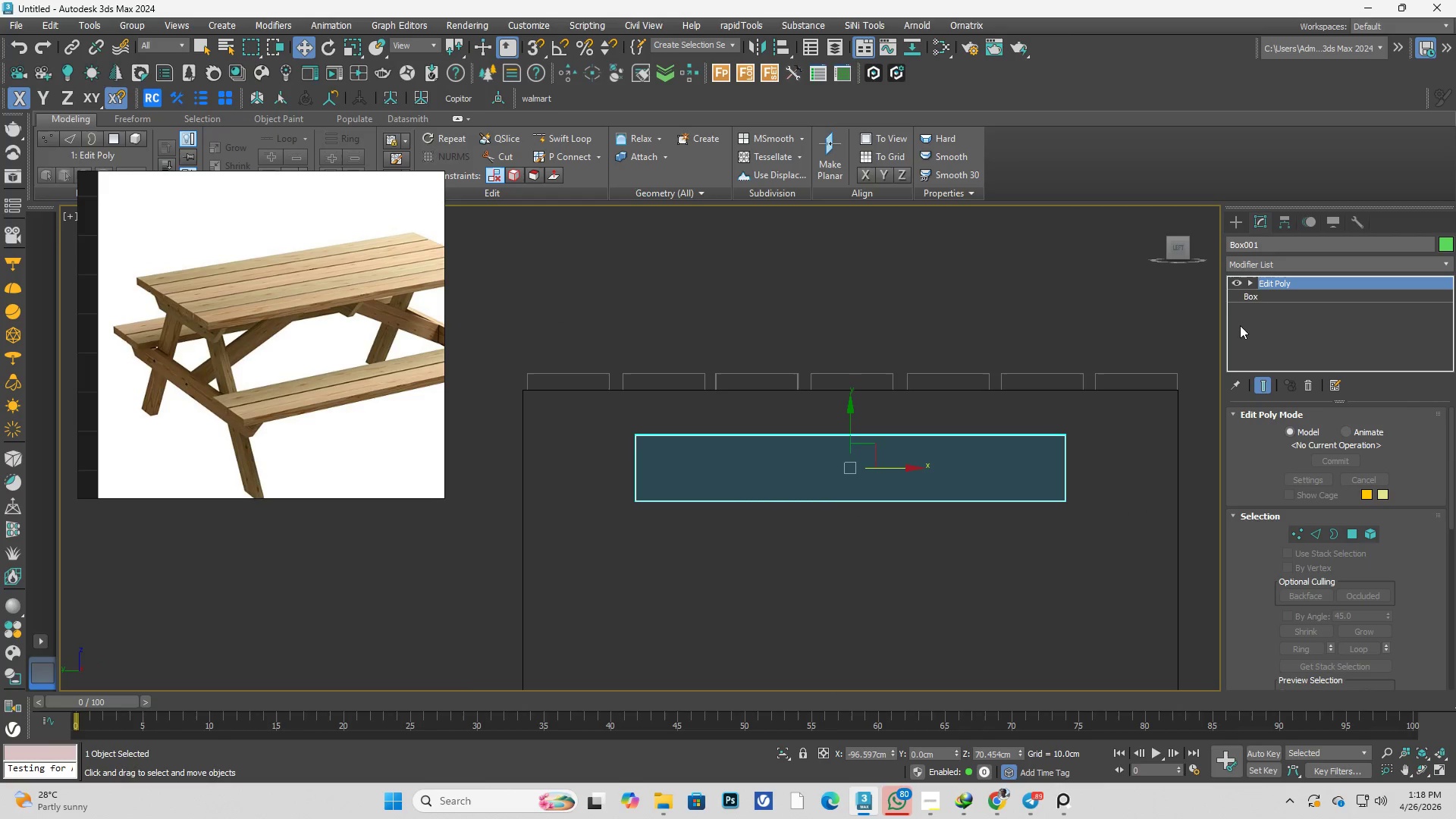 
left_click([1261, 297])
 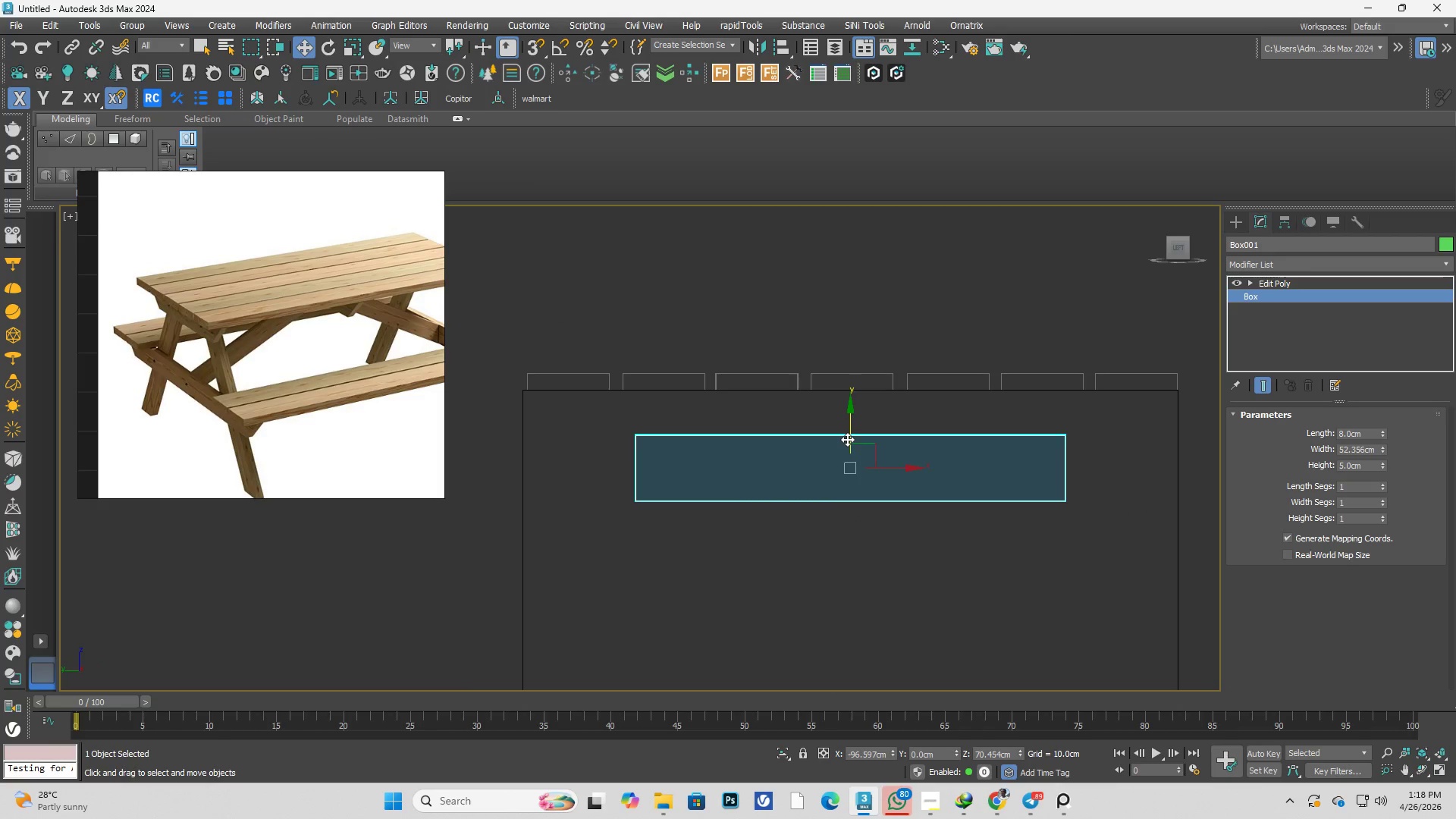 
left_click_drag(start_coordinate=[848, 438], to_coordinate=[843, 426])
 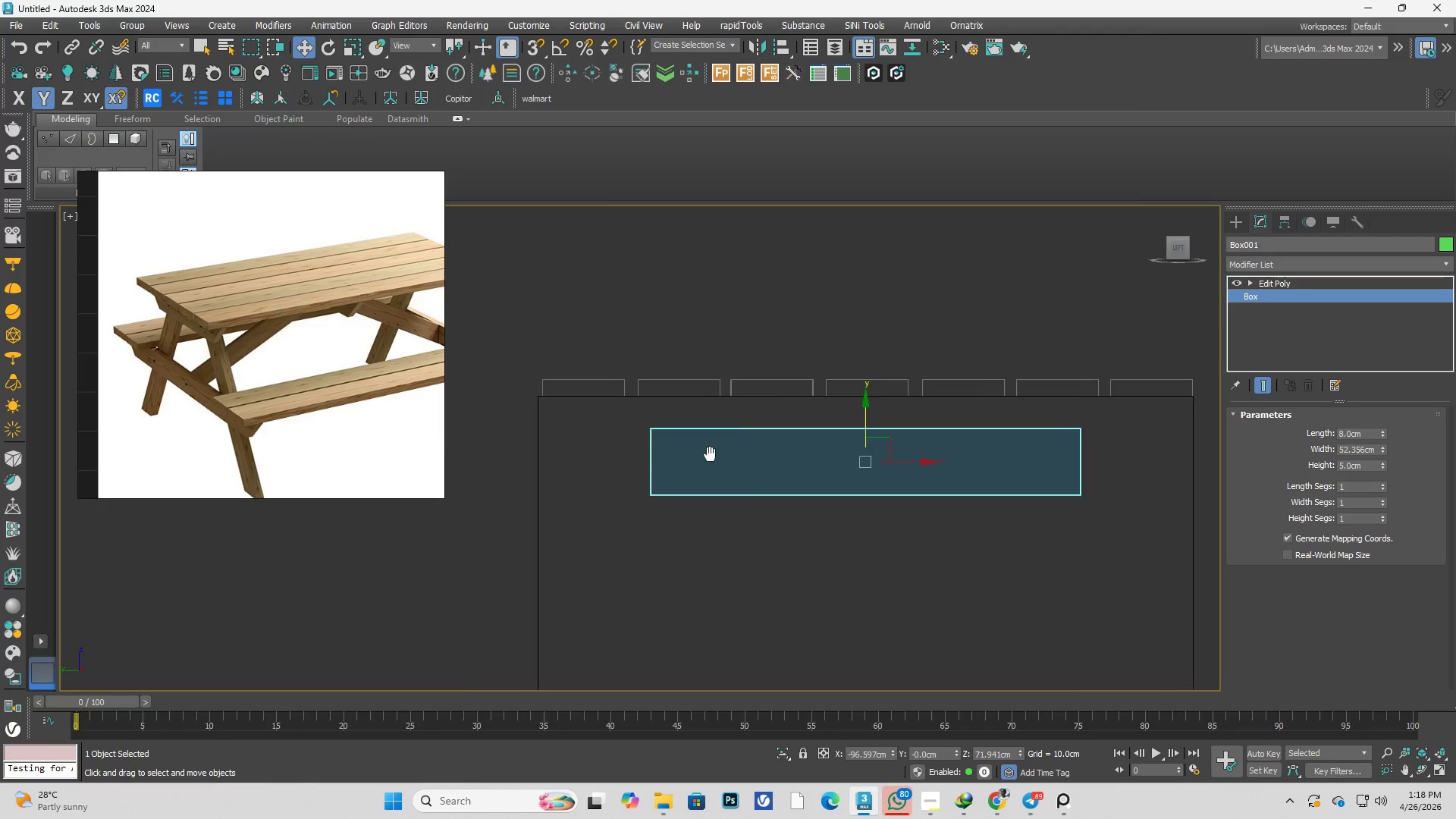 
type(s1)
 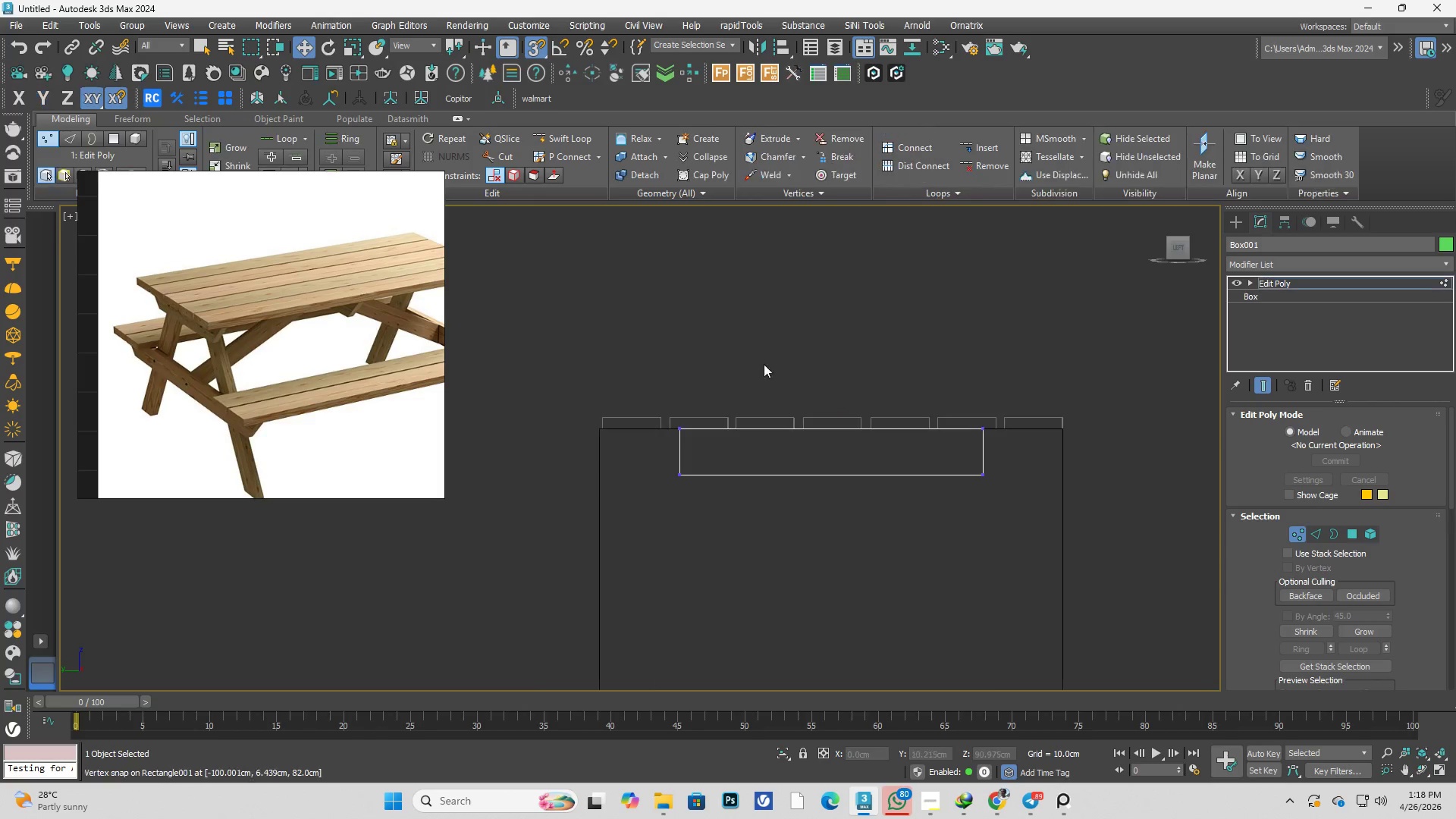 
left_click_drag(start_coordinate=[657, 431], to_coordinate=[644, 404])
 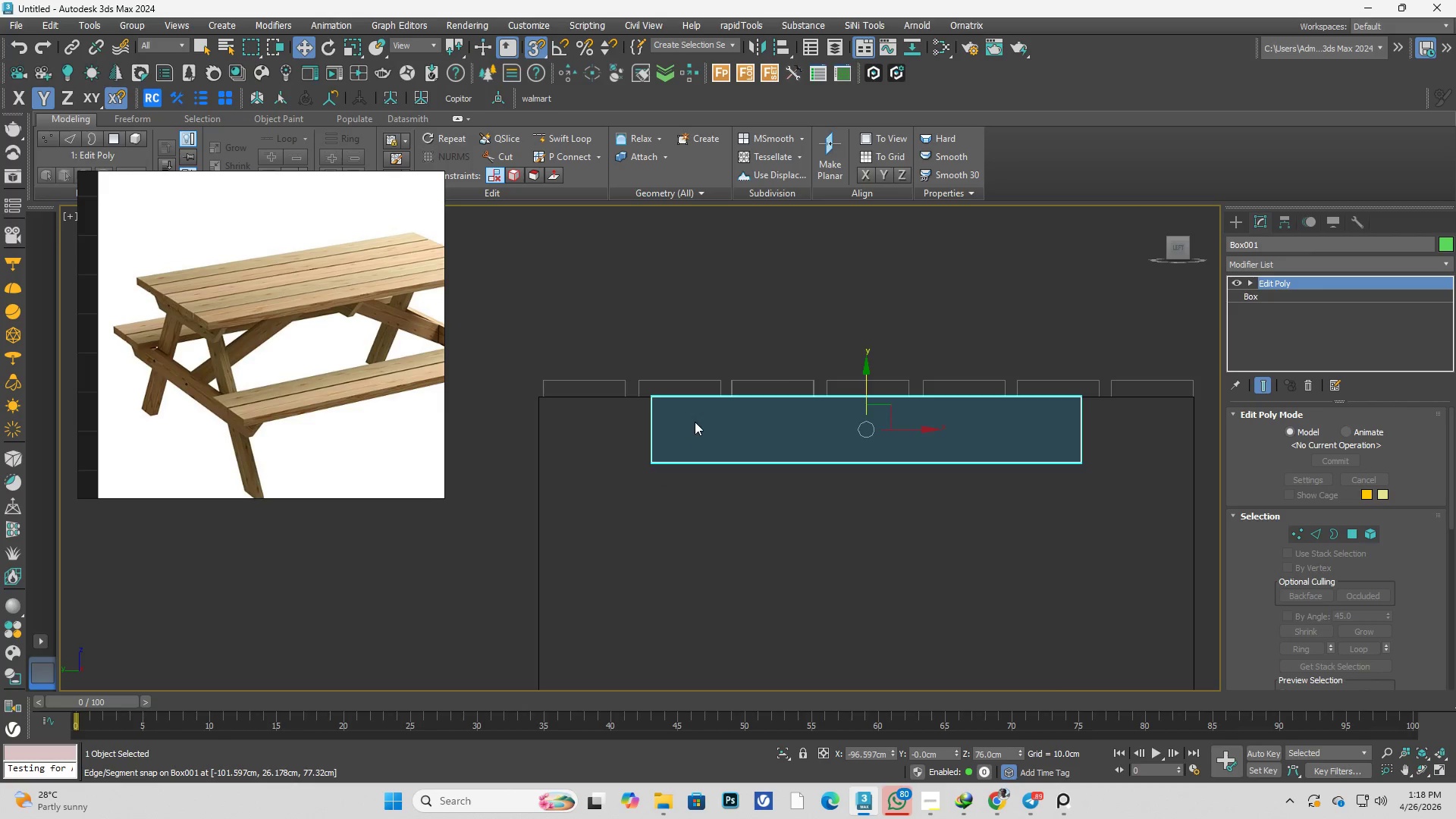 
scroll: coordinate [703, 419], scroll_direction: down, amount: 2.0
 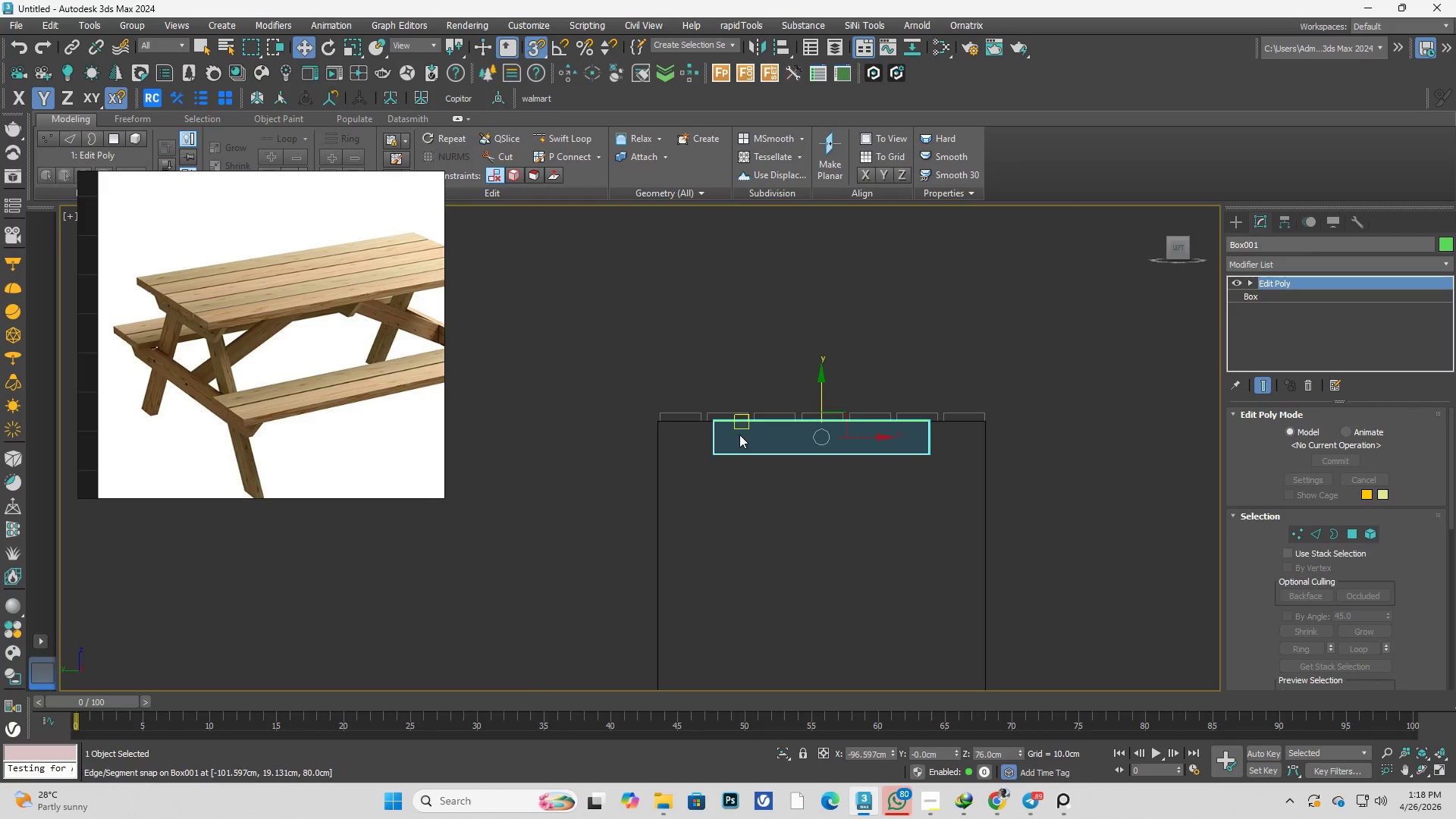 
left_click_drag(start_coordinate=[676, 348], to_coordinate=[739, 577])
 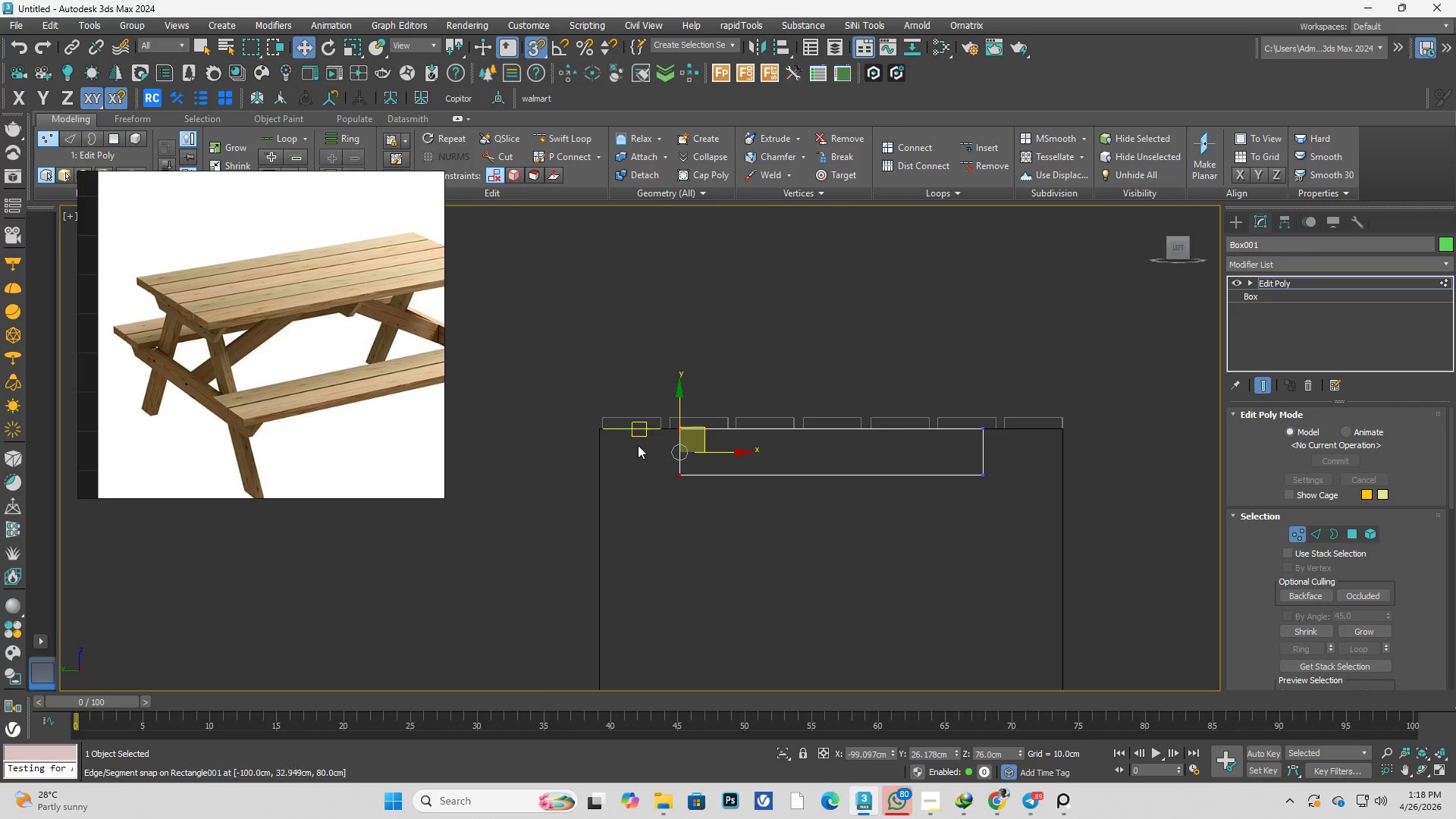 
scroll: coordinate [146, 319], scroll_direction: up, amount: 6.0
 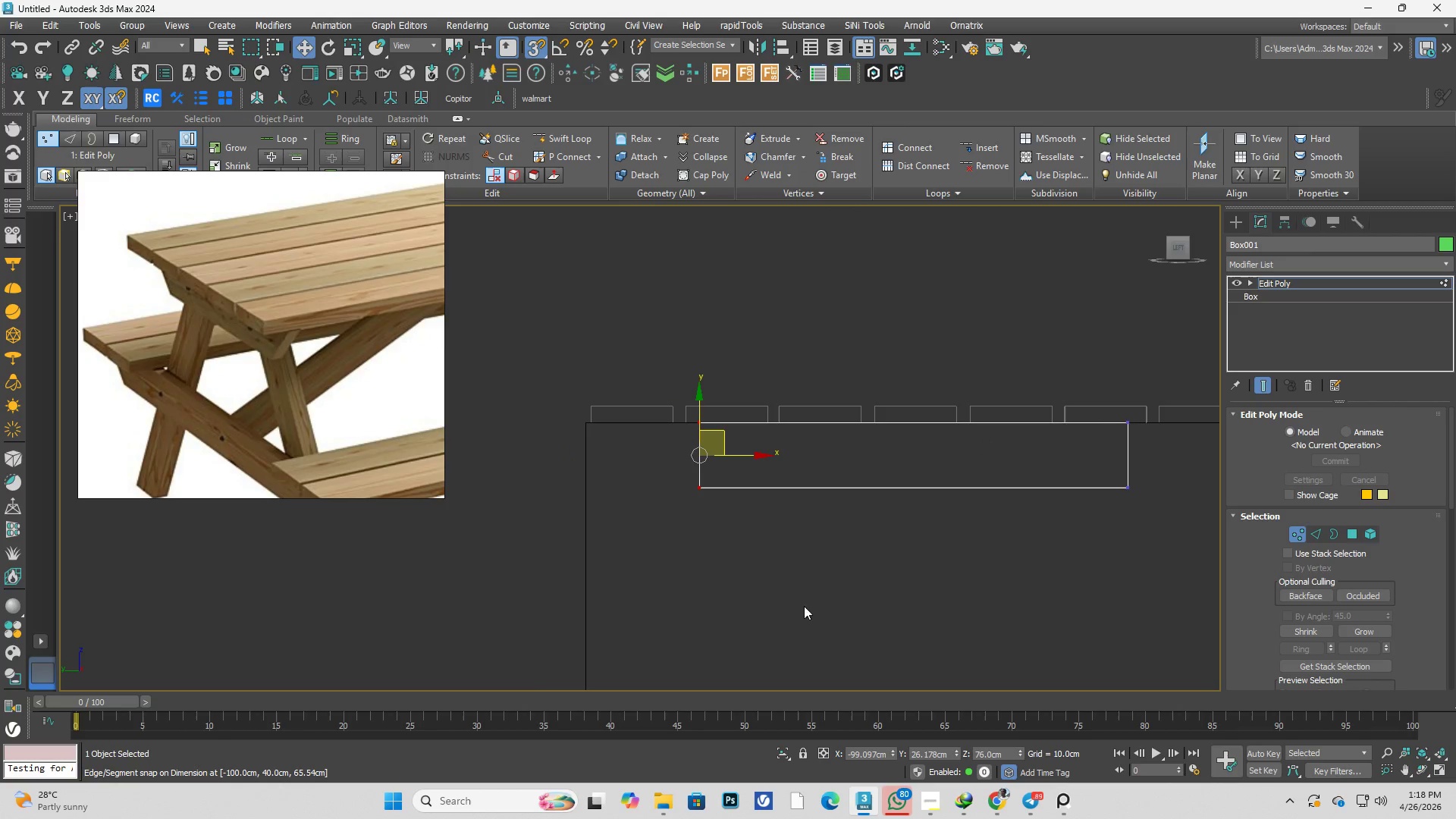 
scroll: coordinate [180, 358], scroll_direction: down, amount: 7.0
 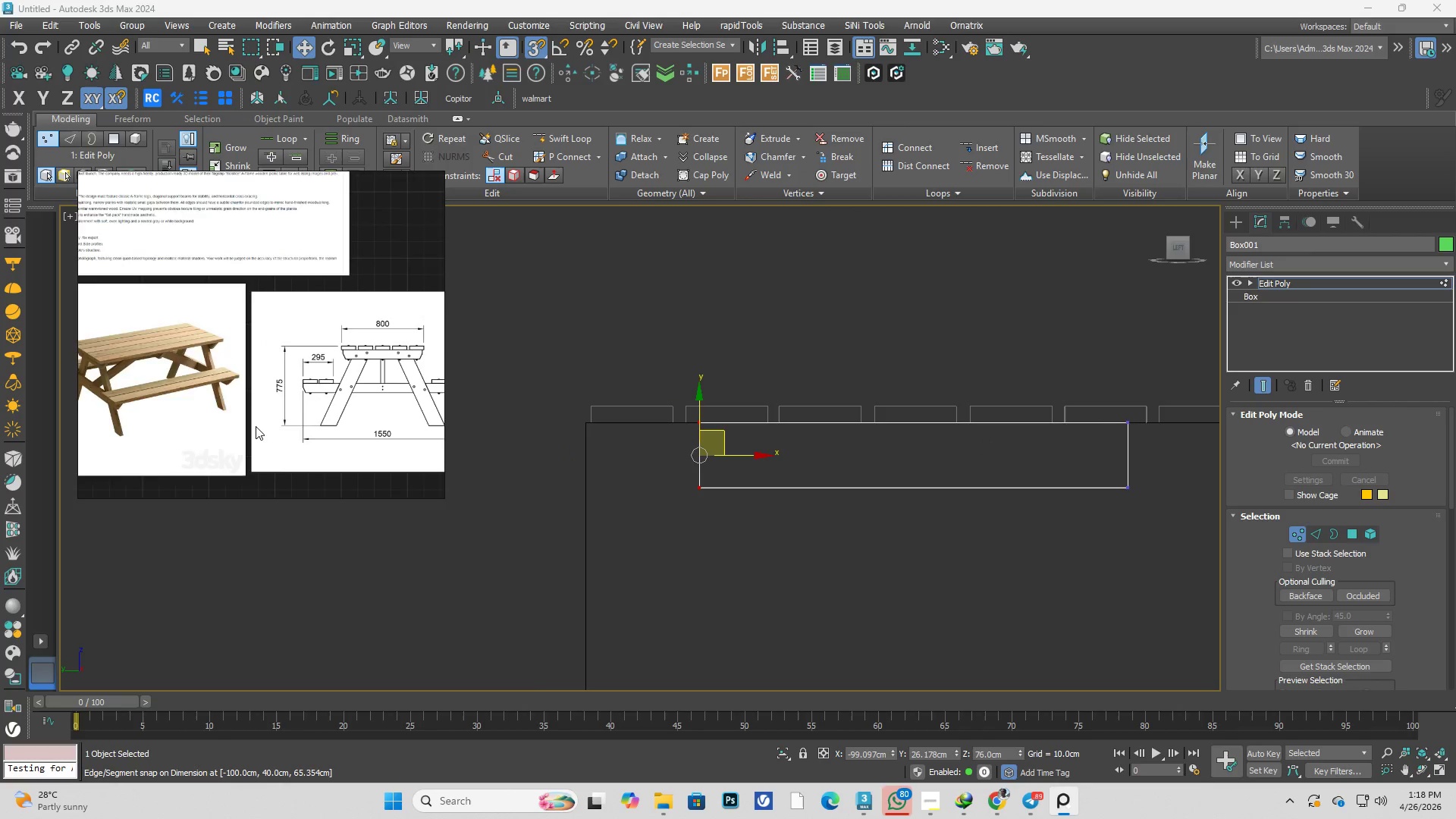 
scroll: coordinate [693, 449], scroll_direction: up, amount: 7.0
 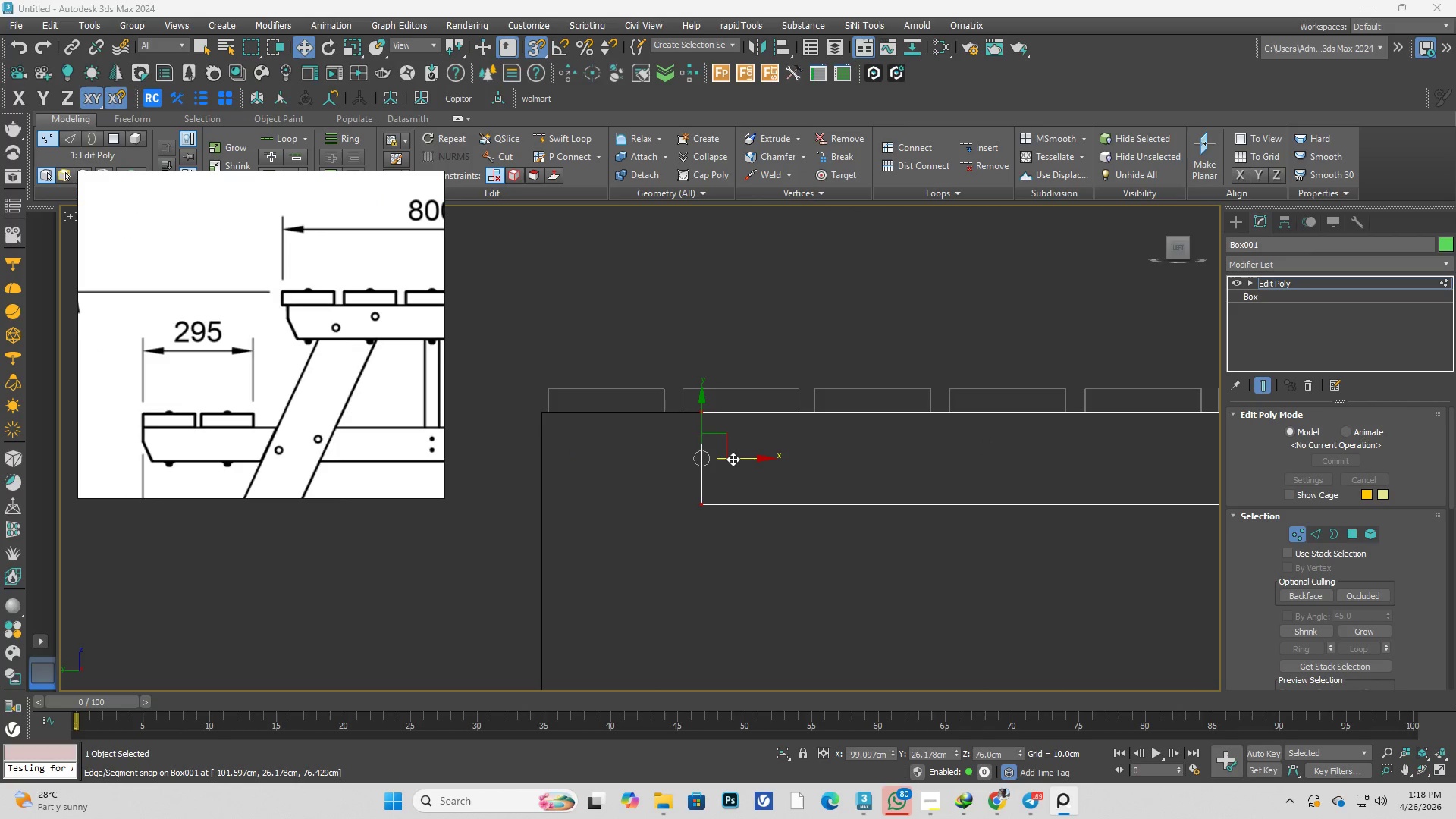 
left_click_drag(start_coordinate=[733, 460], to_coordinate=[602, 388])
 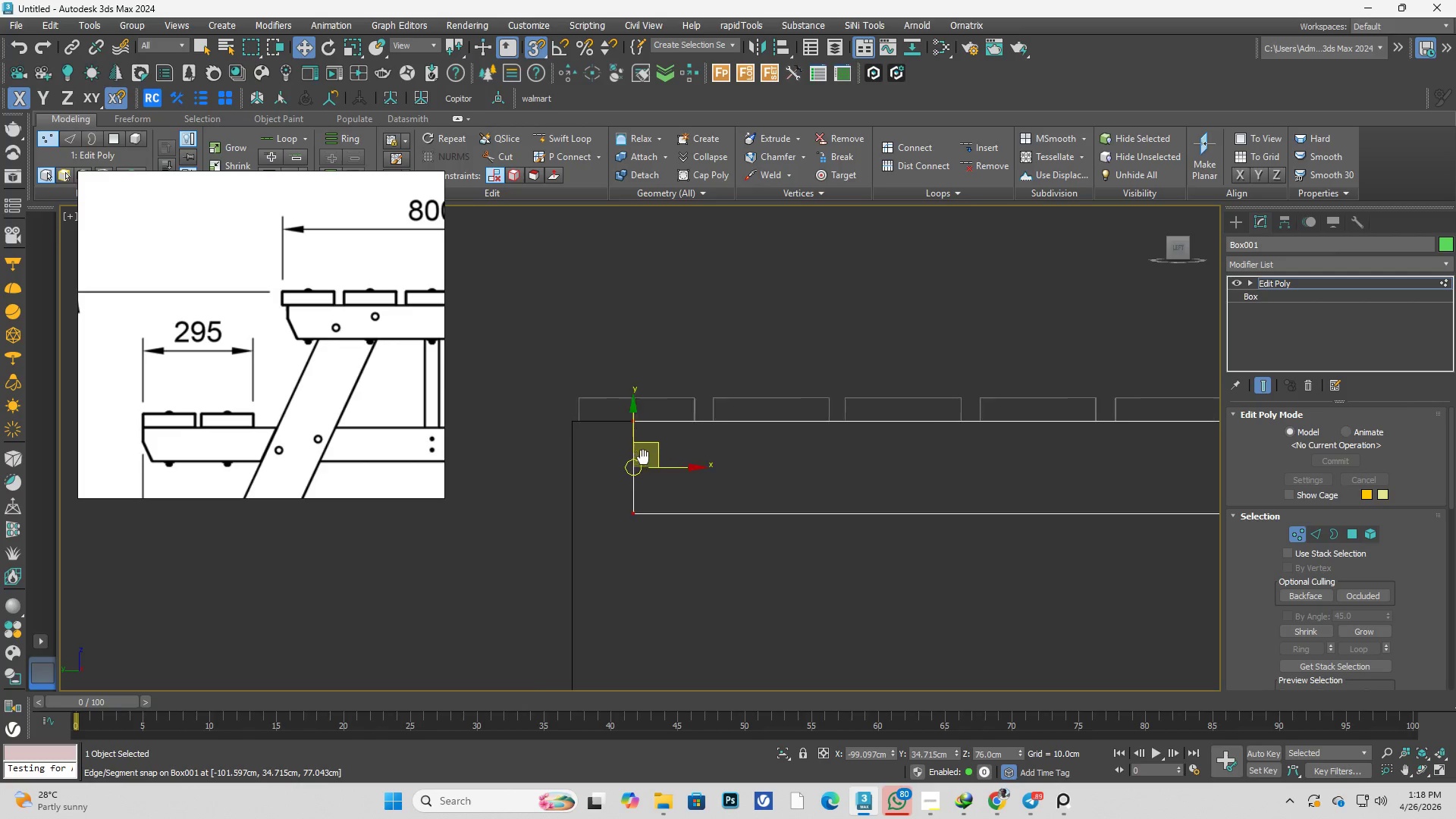 
scroll: coordinate [661, 464], scroll_direction: up, amount: 2.0
 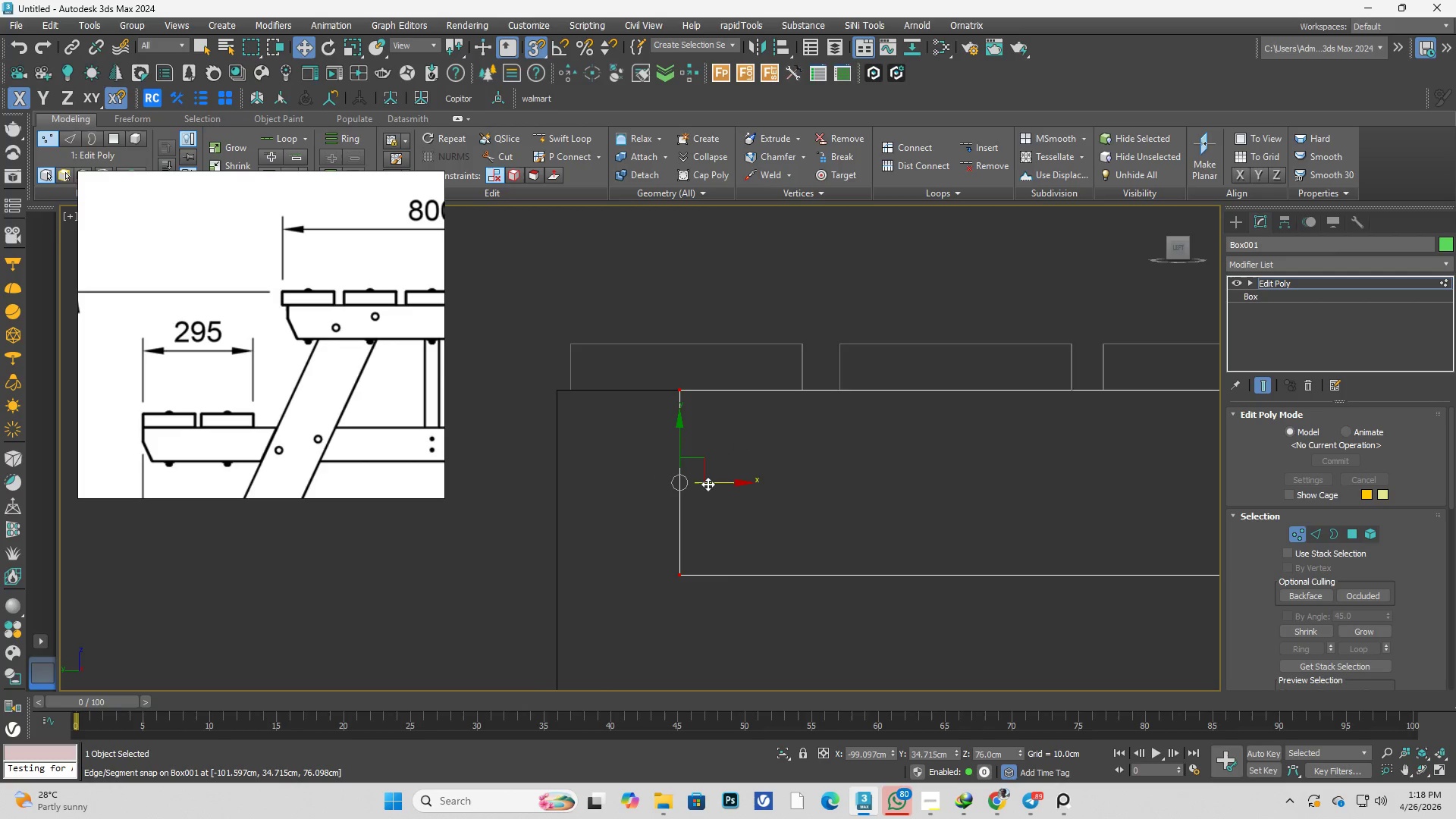 
key(A)
 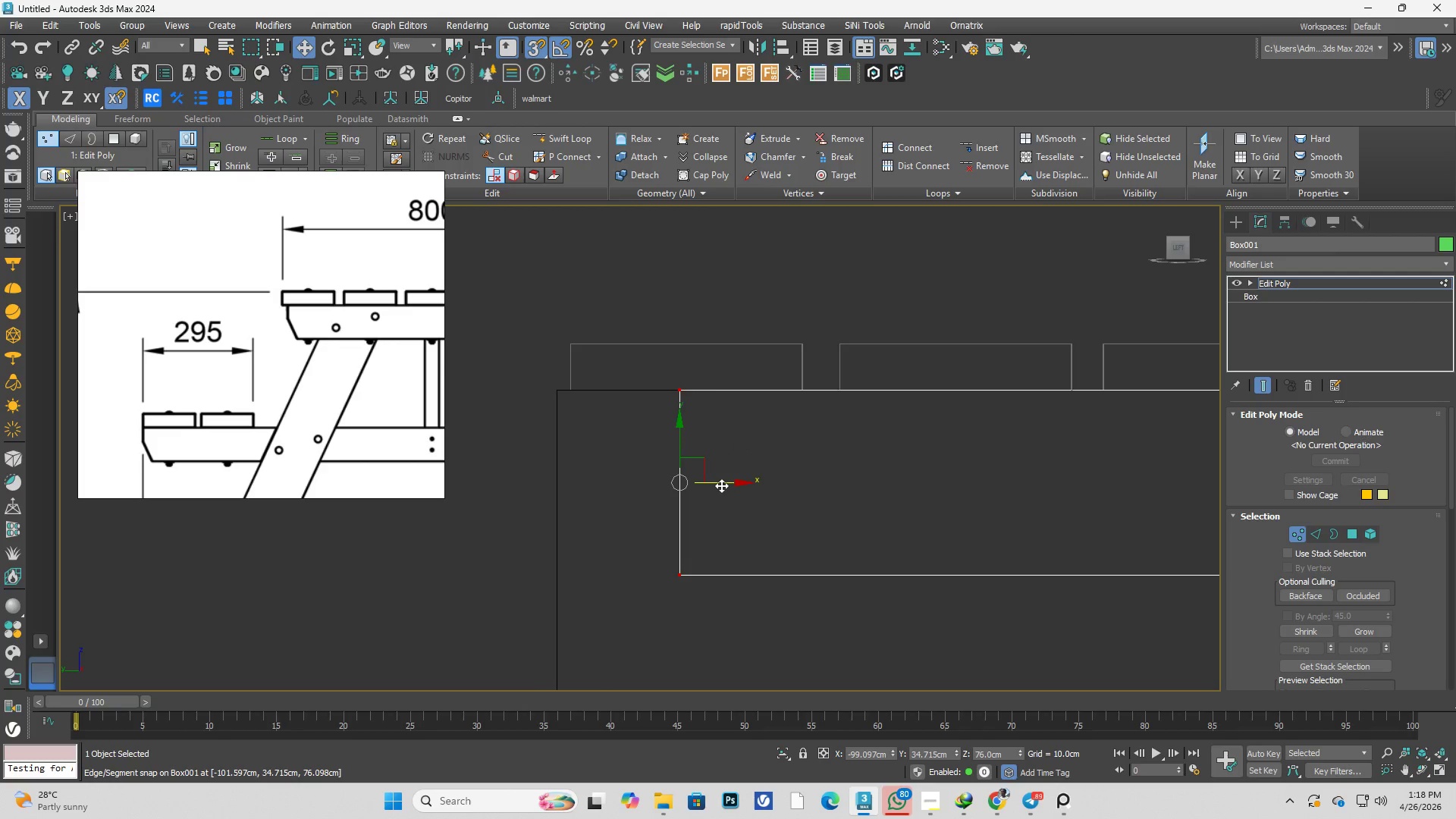 
left_click_drag(start_coordinate=[721, 485], to_coordinate=[617, 450])
 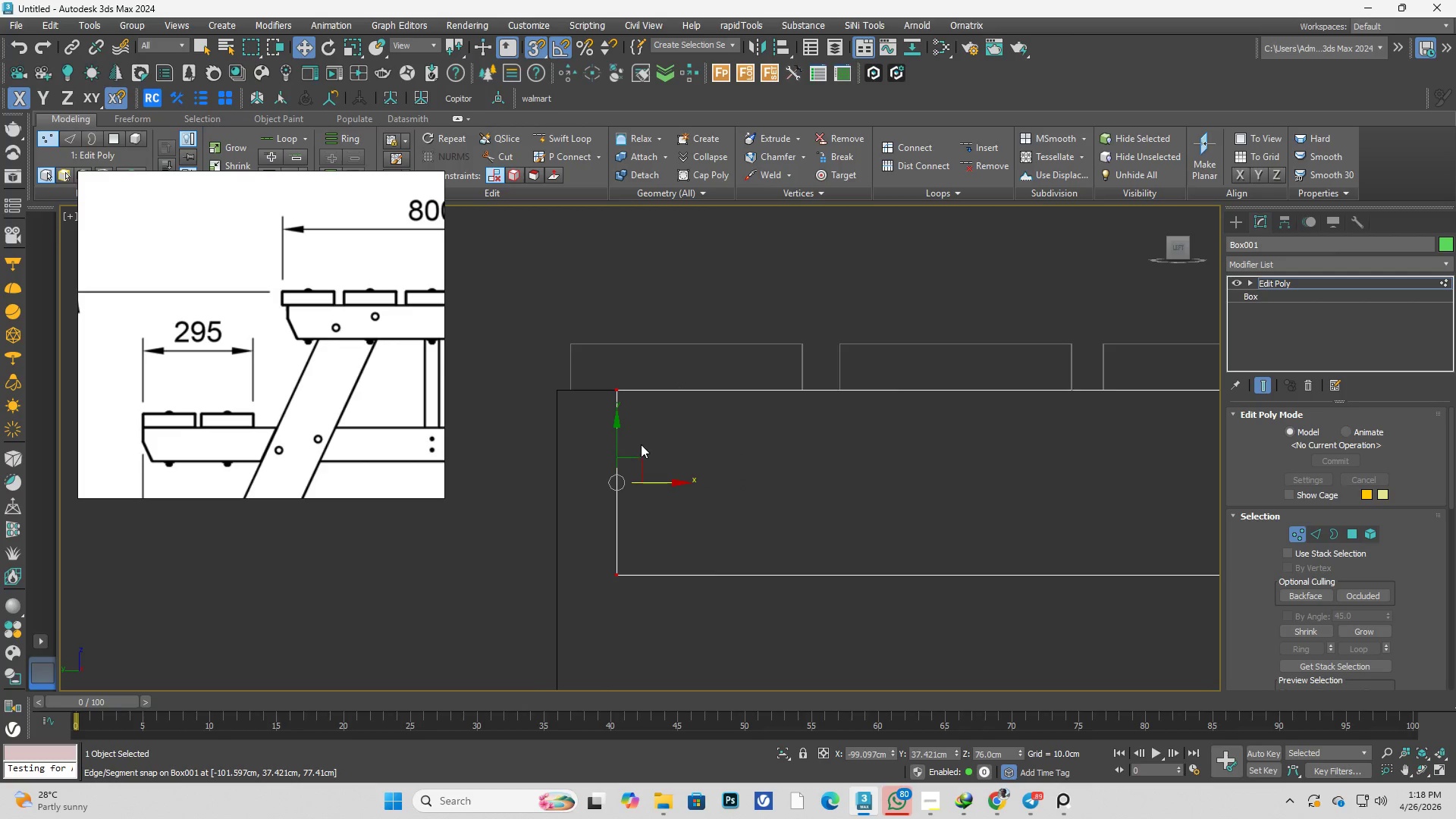 
scroll: coordinate [681, 493], scroll_direction: down, amount: 4.0
 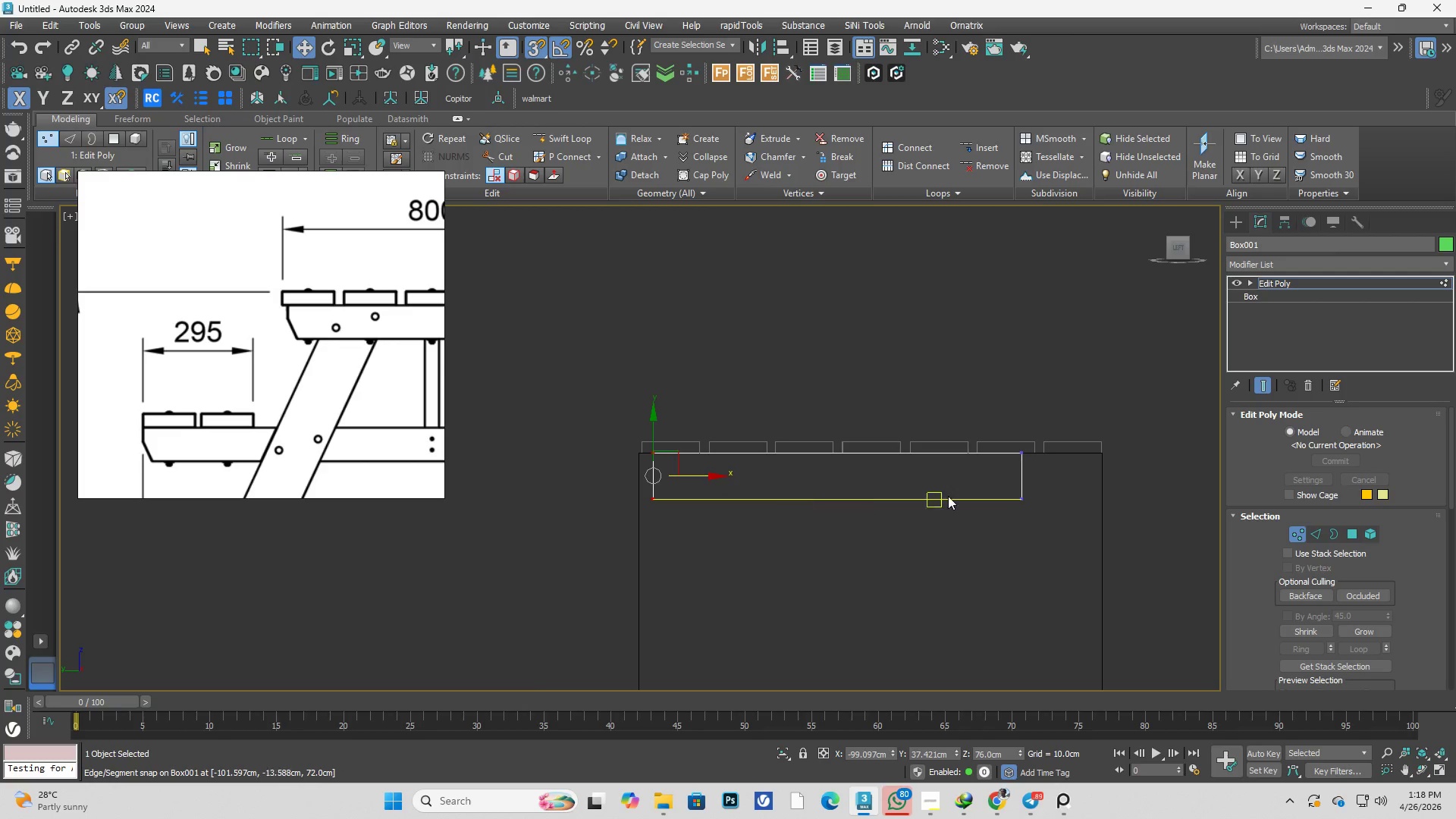 
scroll: coordinate [999, 494], scroll_direction: up, amount: 2.0
 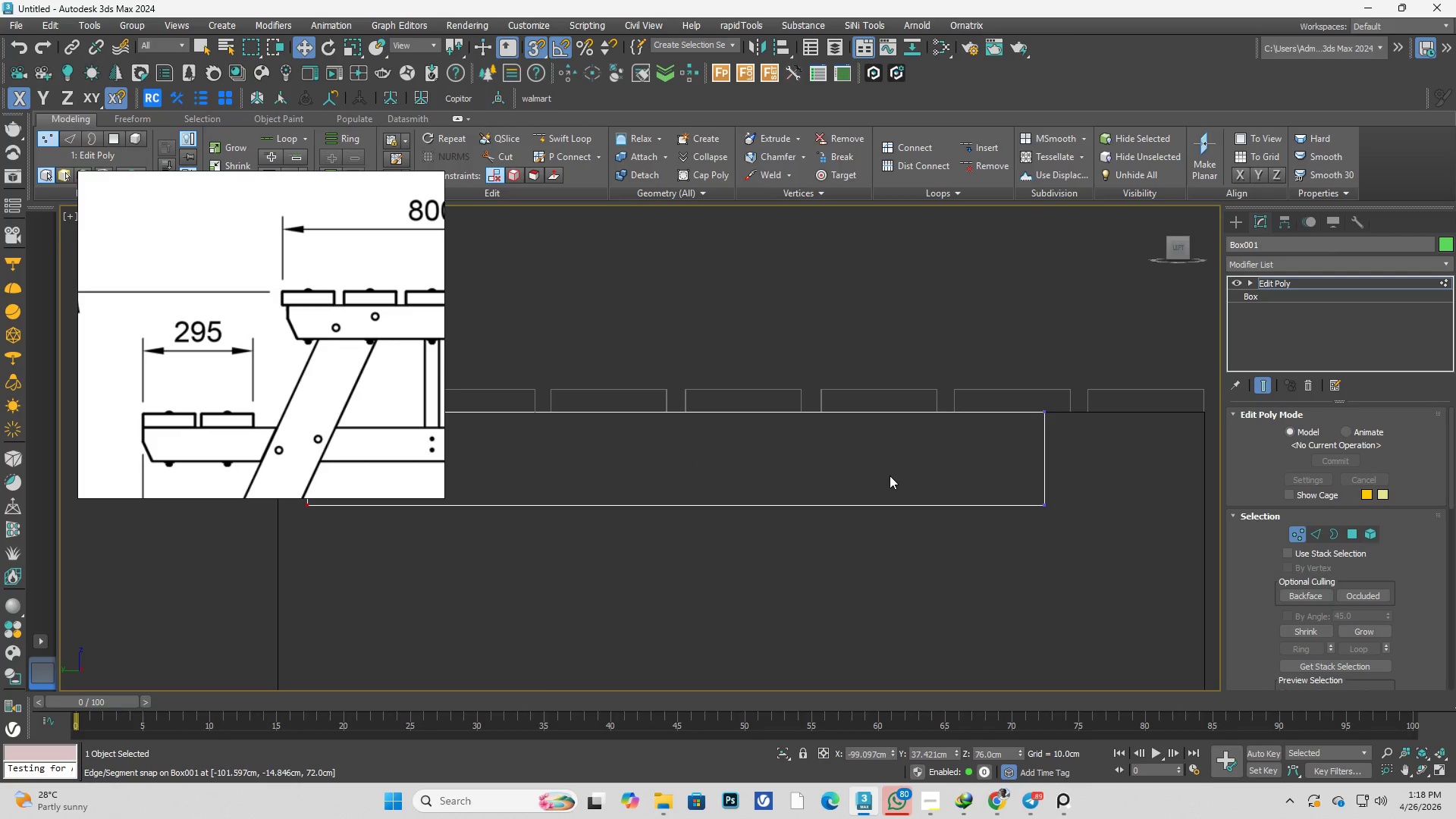 
key(Control+Z)
 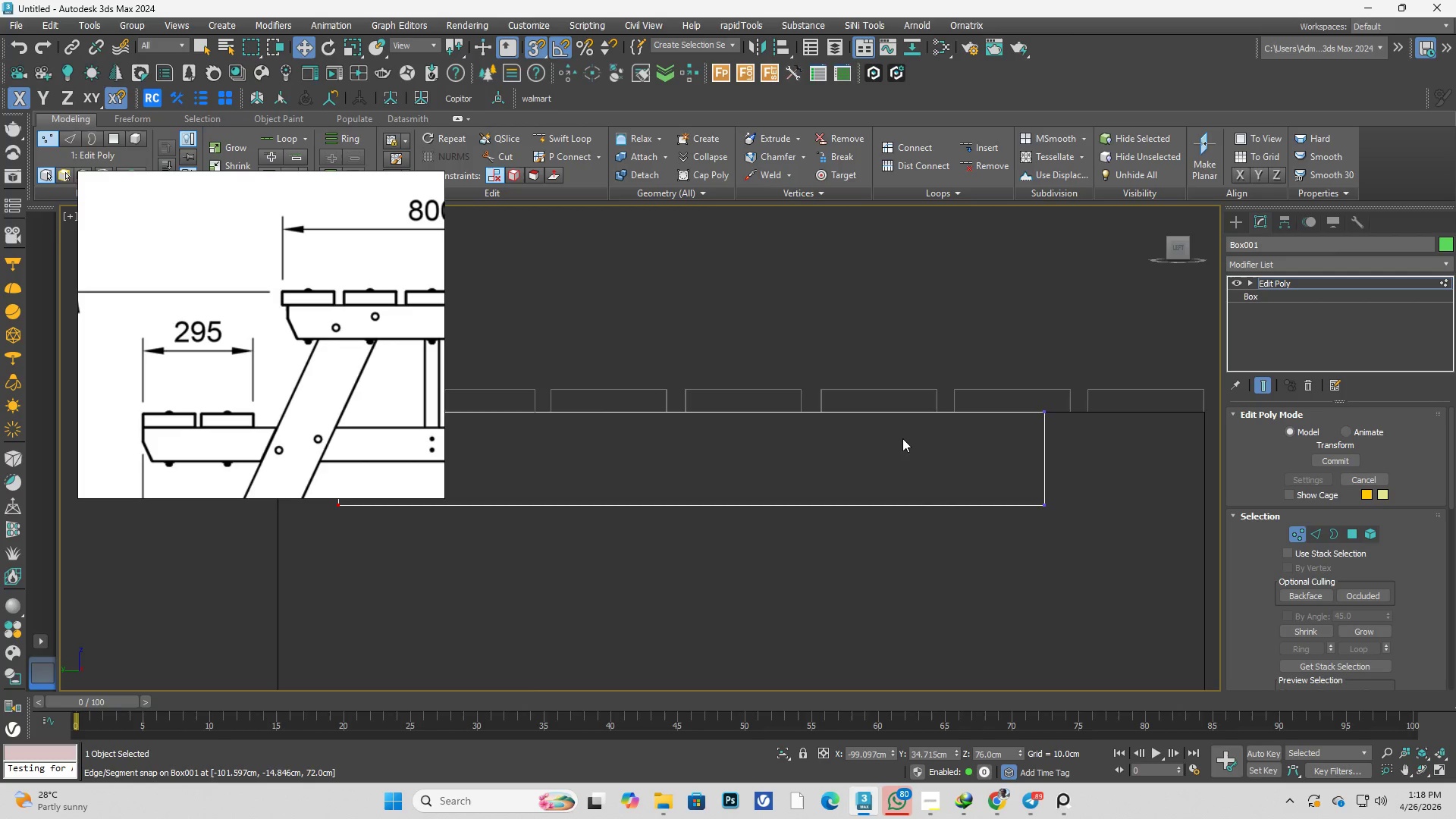 
key(Control+Z)
 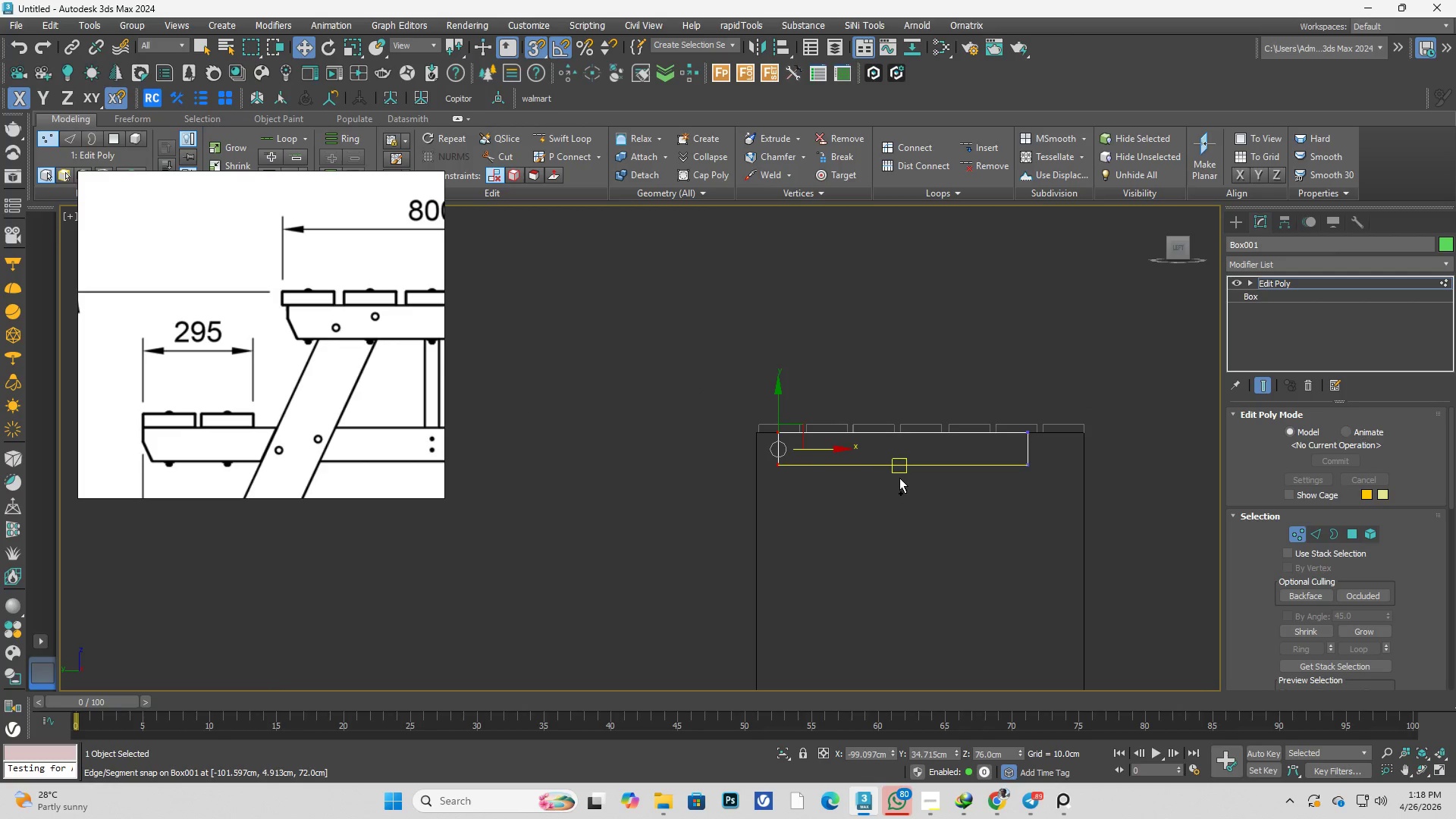 
scroll: coordinate [912, 449], scroll_direction: down, amount: 3.0
 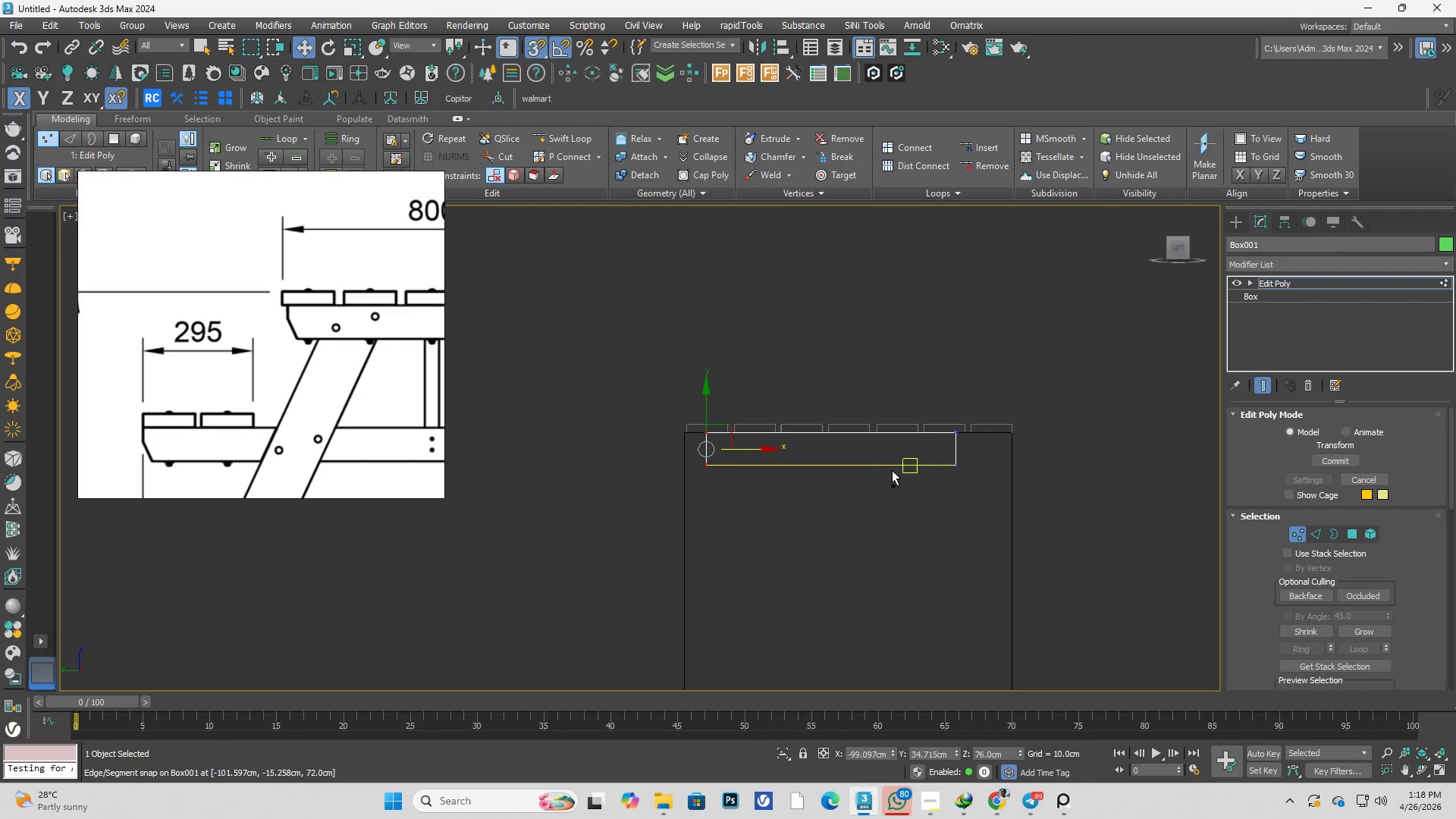 
key(Control+Z)
 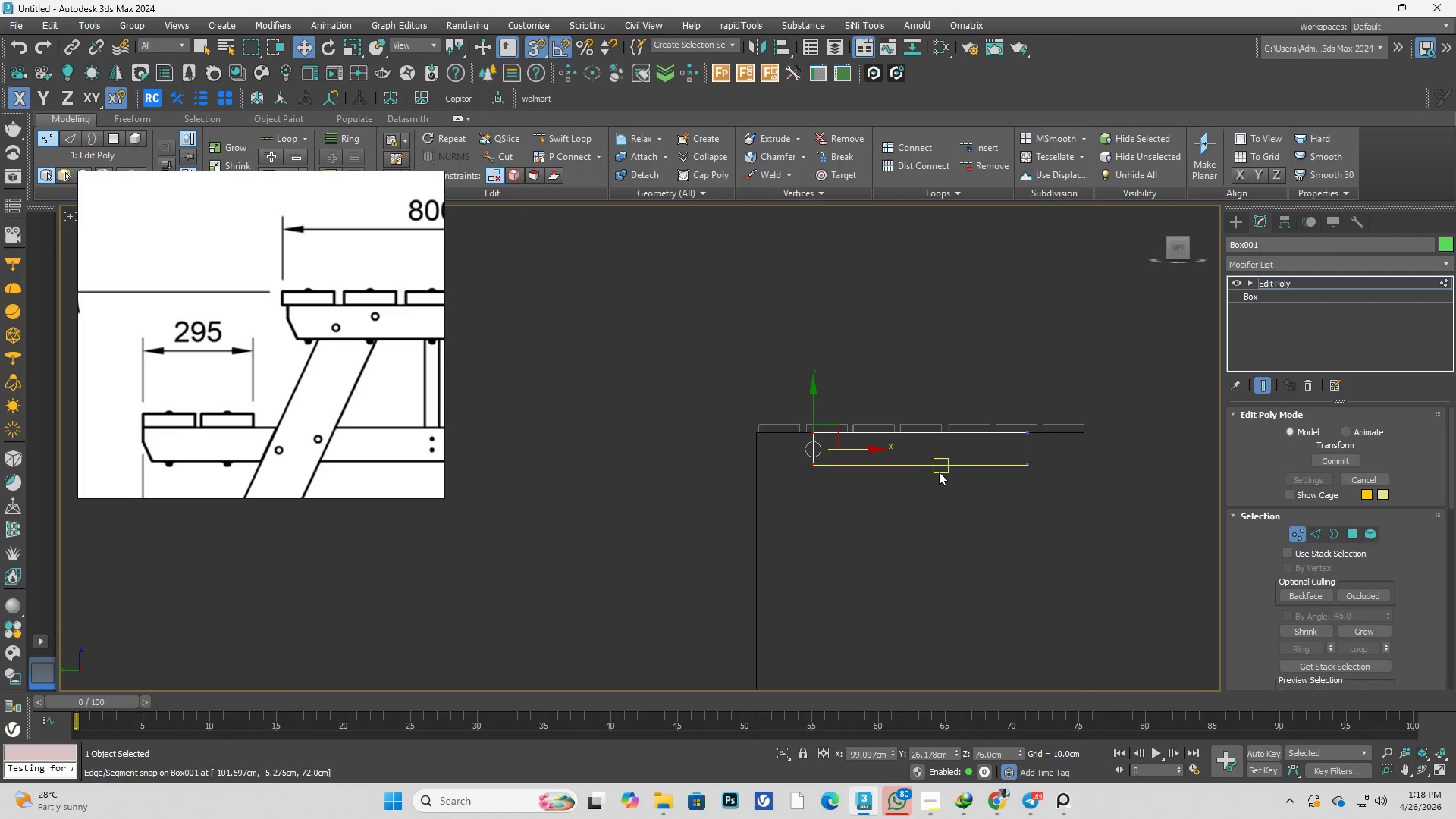 
scroll: coordinate [936, 462], scroll_direction: up, amount: 1.0
 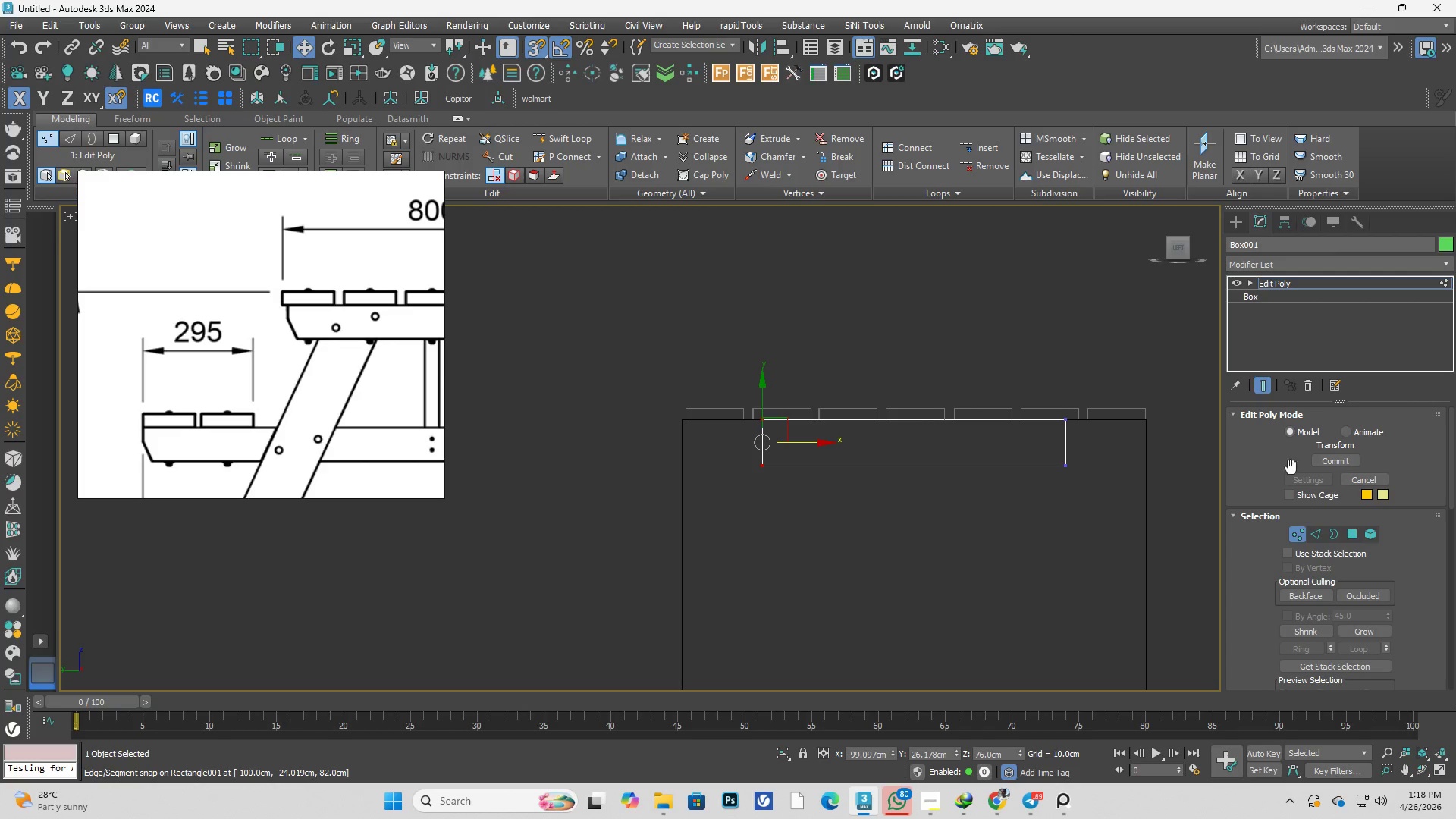 
left_click([1316, 536])
 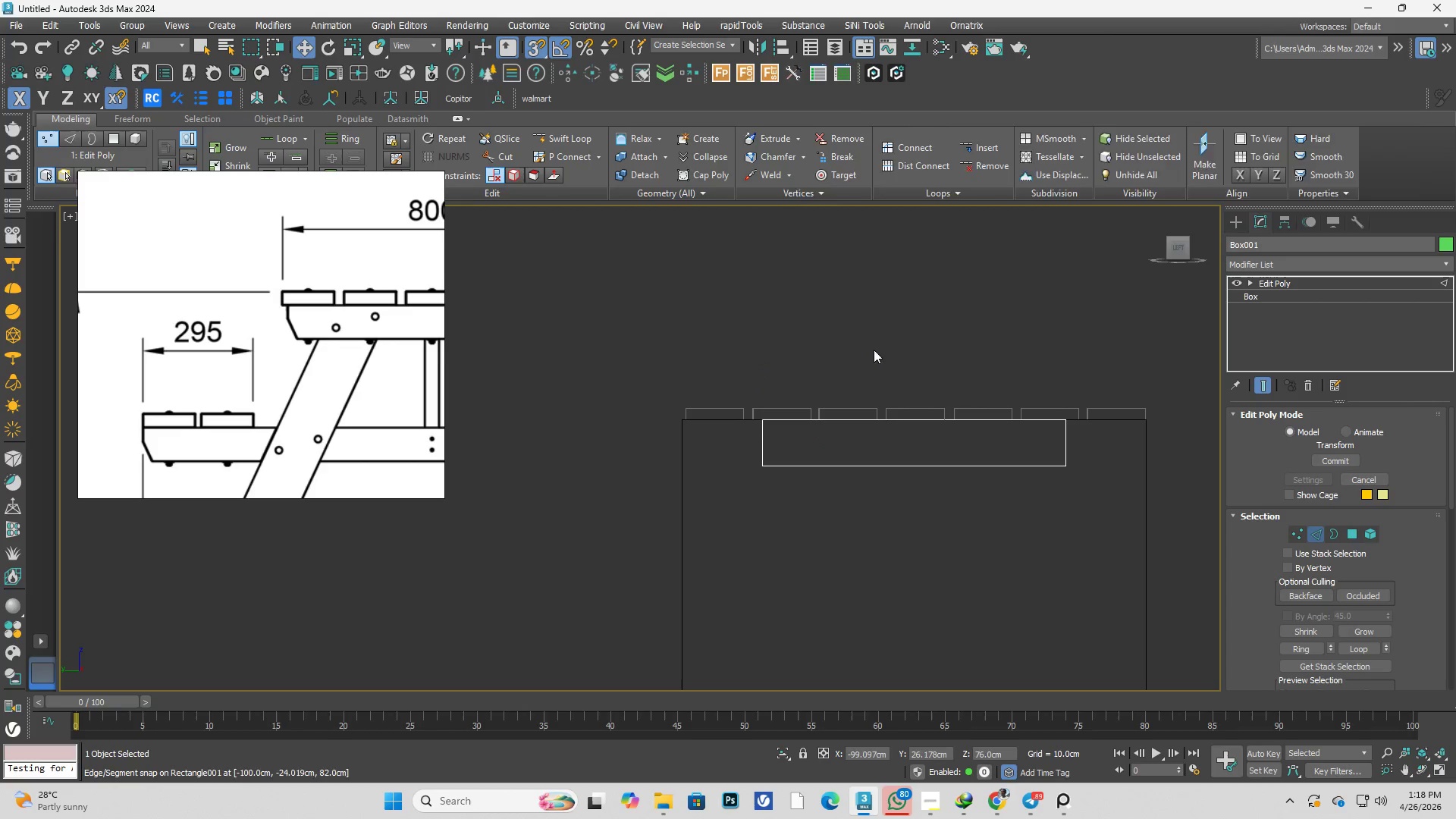 
left_click_drag(start_coordinate=[874, 329], to_coordinate=[914, 579])
 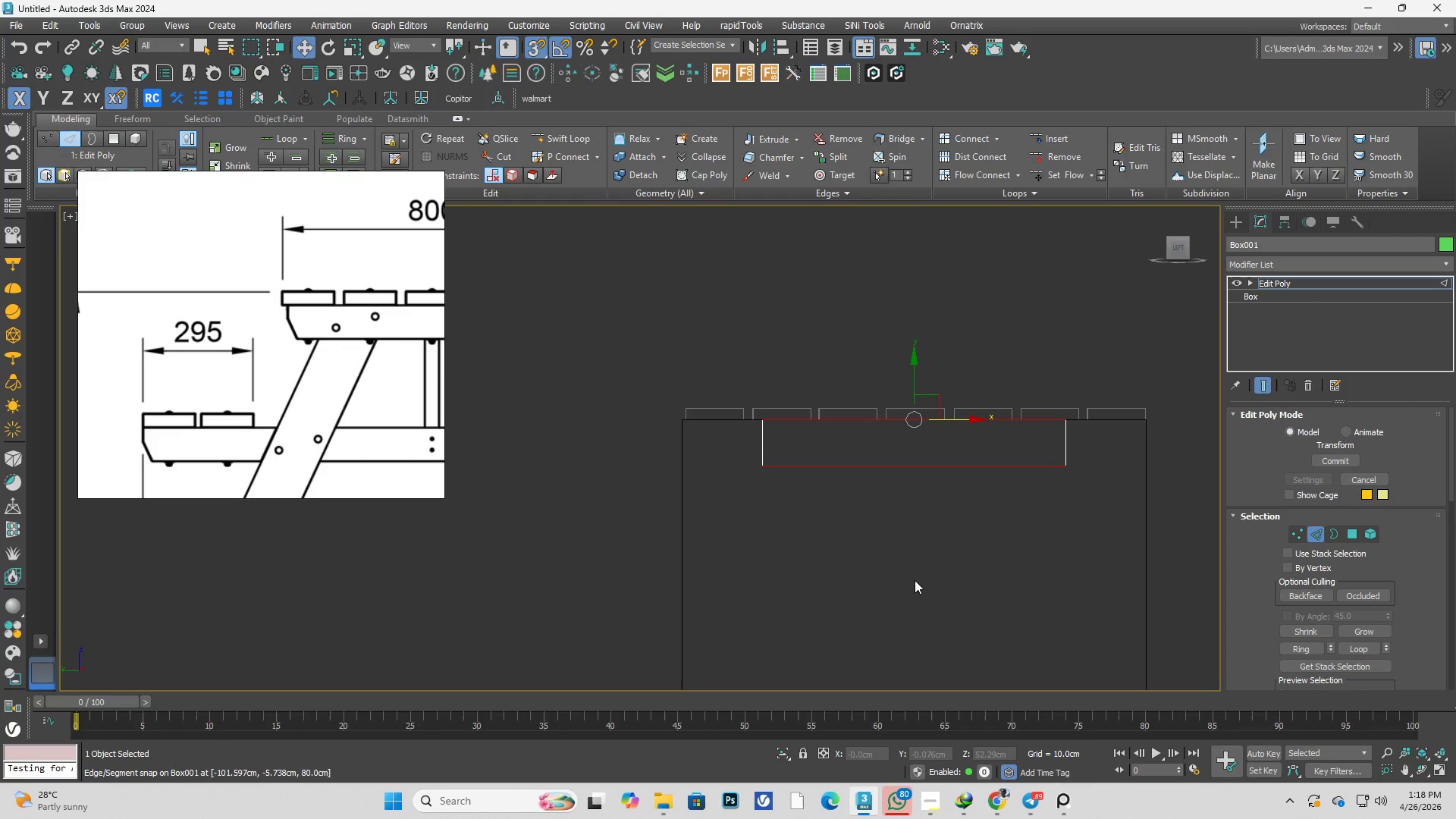 
key(Control+Shift+E)
 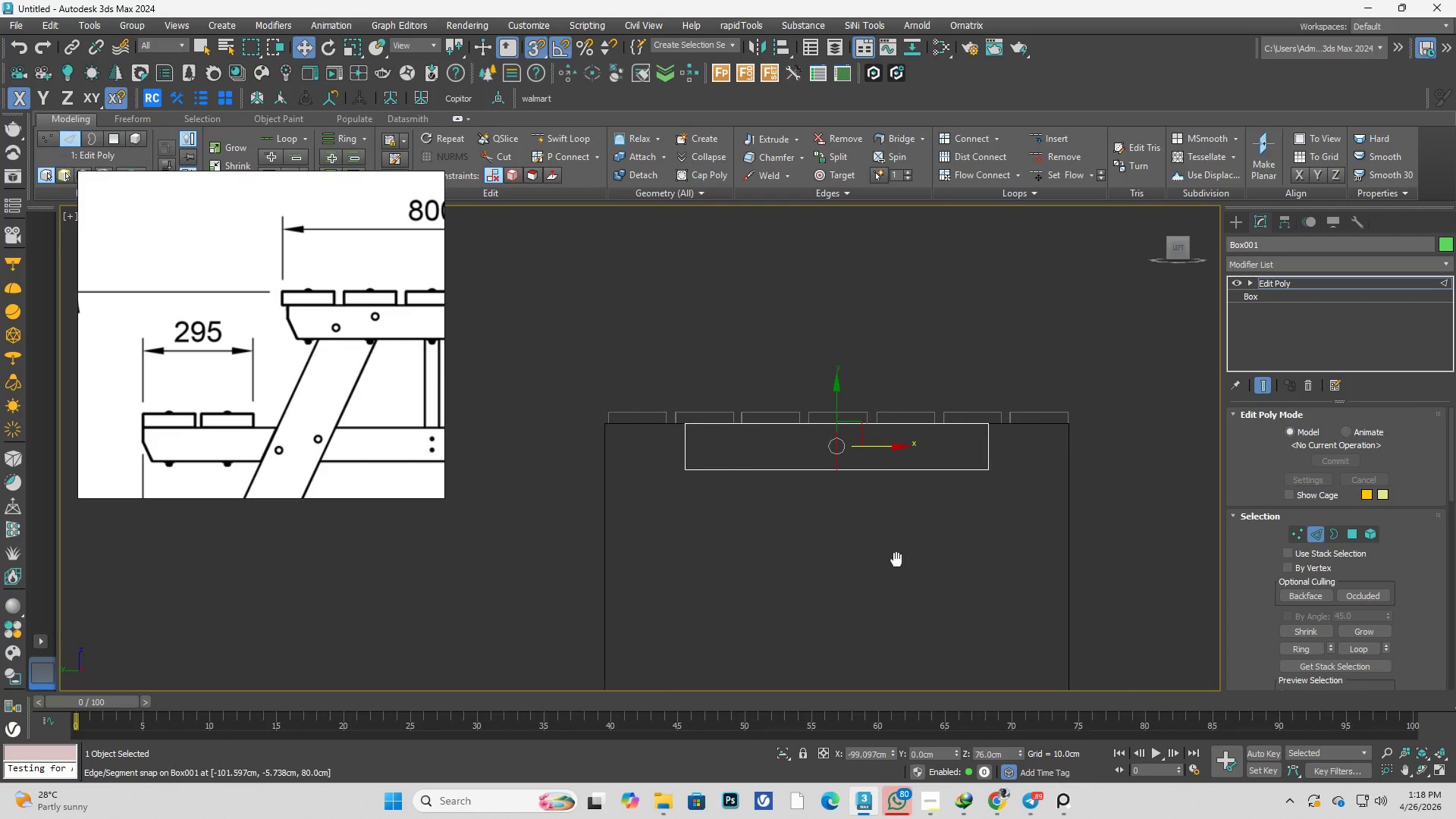 
type(1[Delete]sy)
 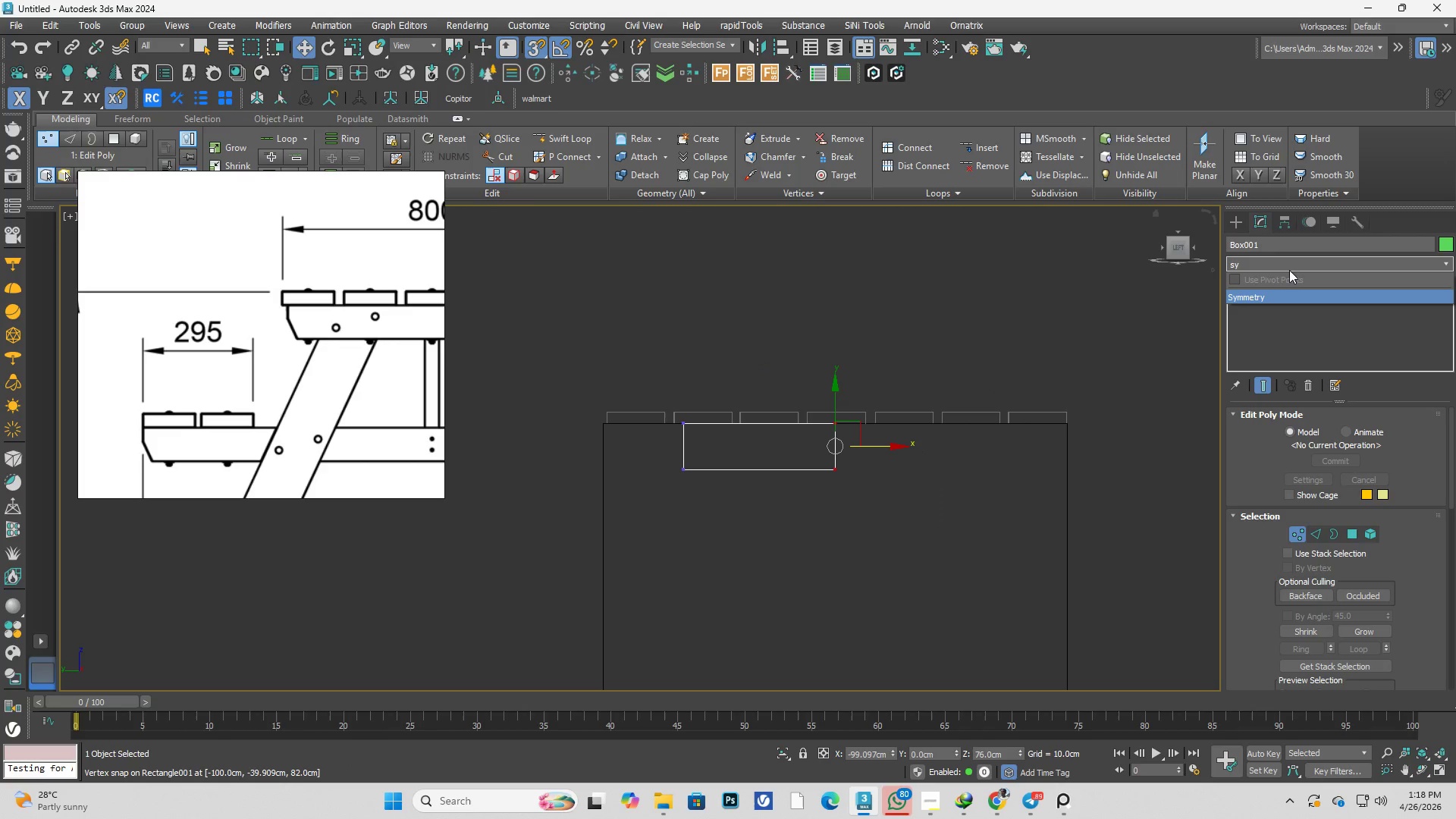 
left_click_drag(start_coordinate=[1055, 350], to_coordinate=[943, 566])
 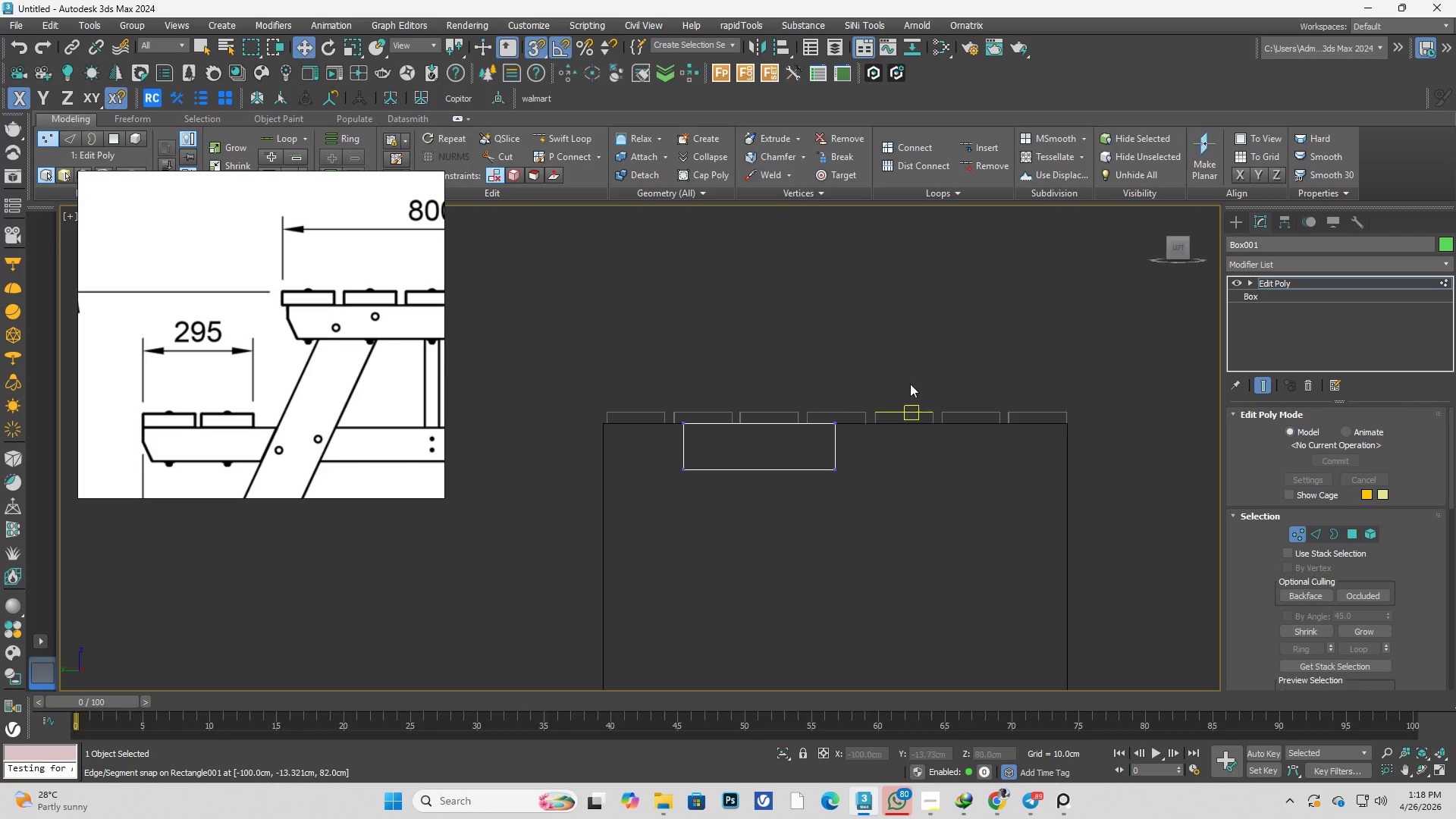 
left_click_drag(start_coordinate=[905, 347], to_coordinate=[811, 567])
 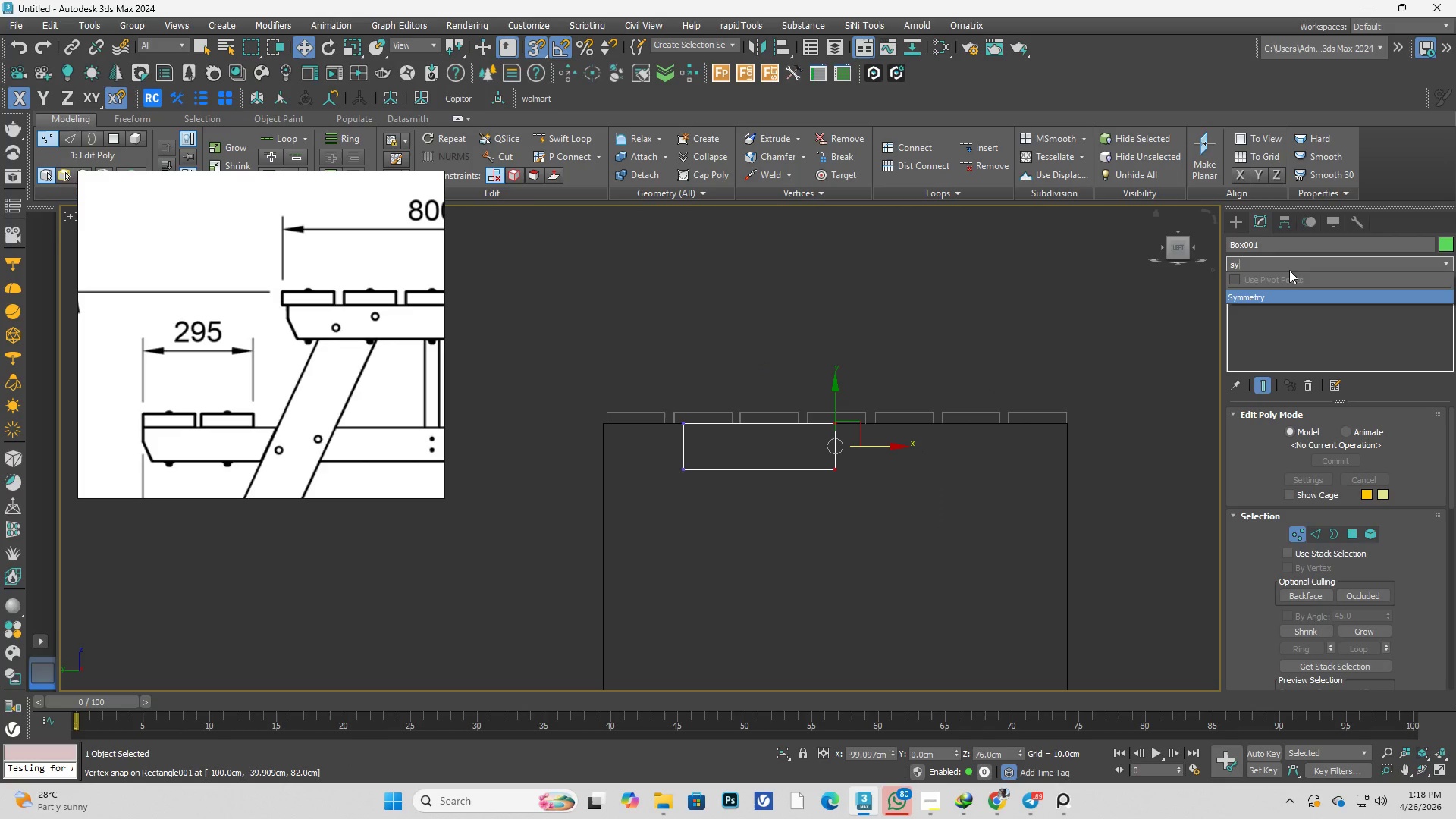 
left_click([1285, 304])
 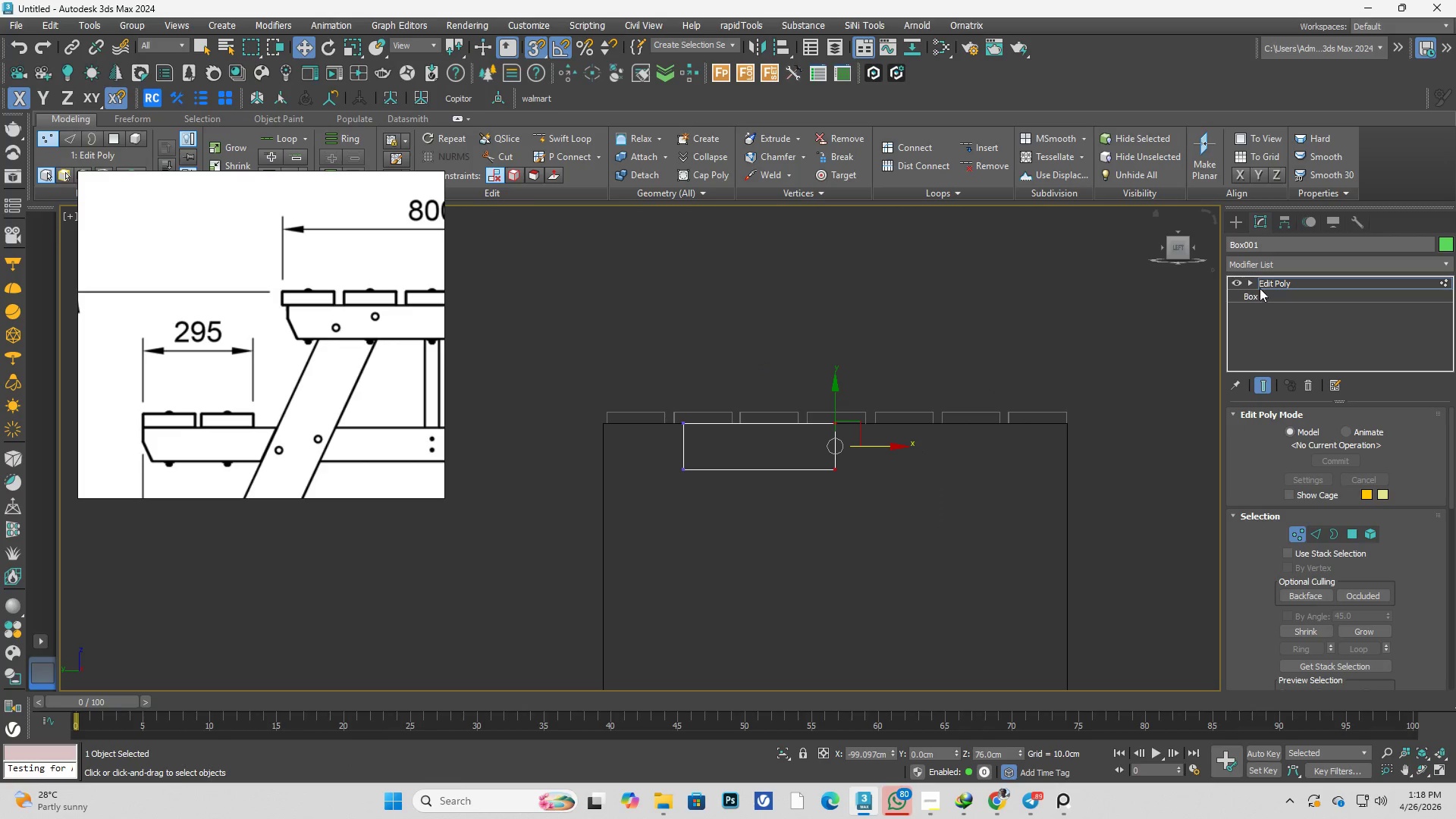 
left_click([1288, 265])
 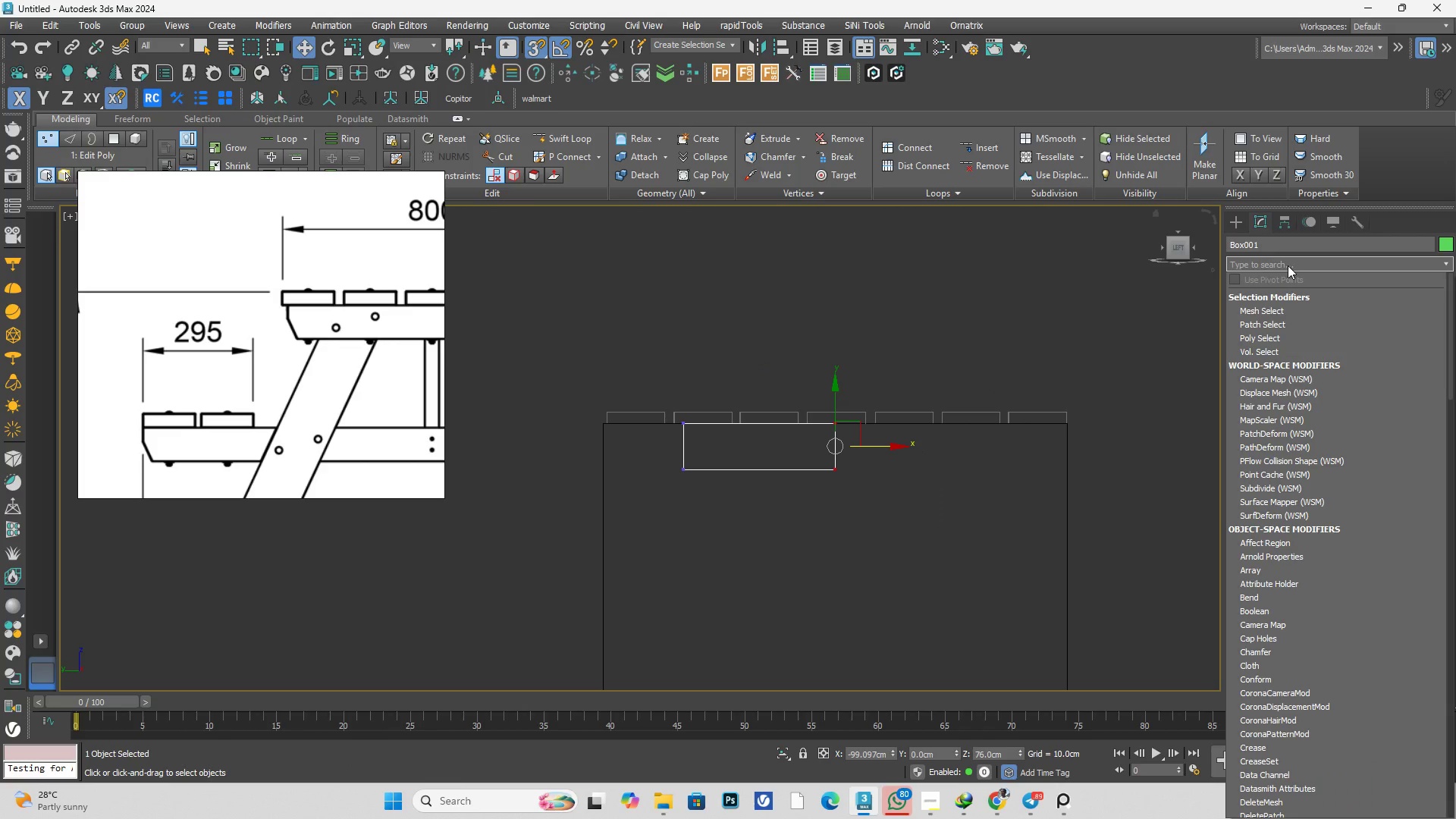 
type(sy)
 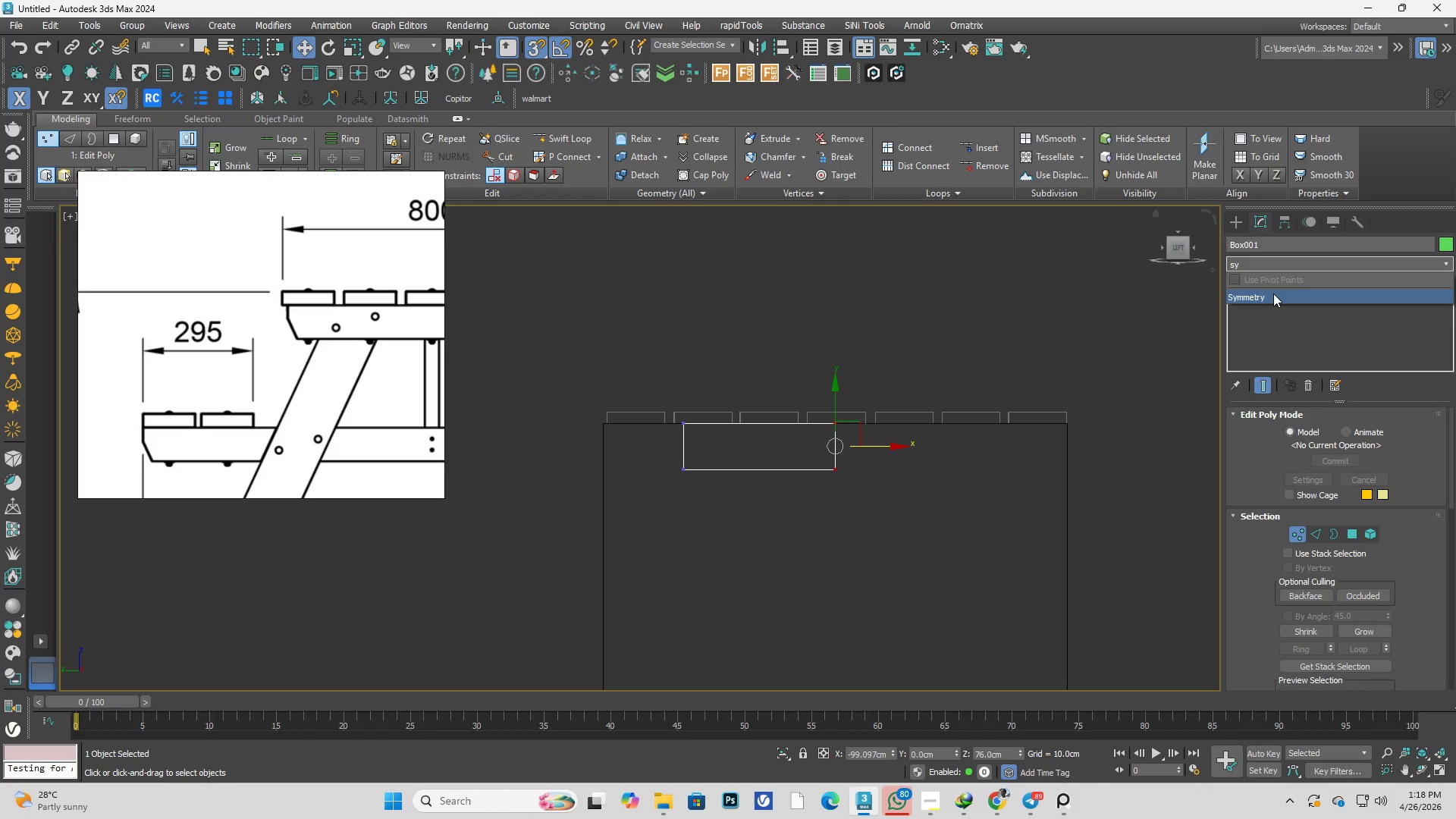 
left_click([1273, 293])
 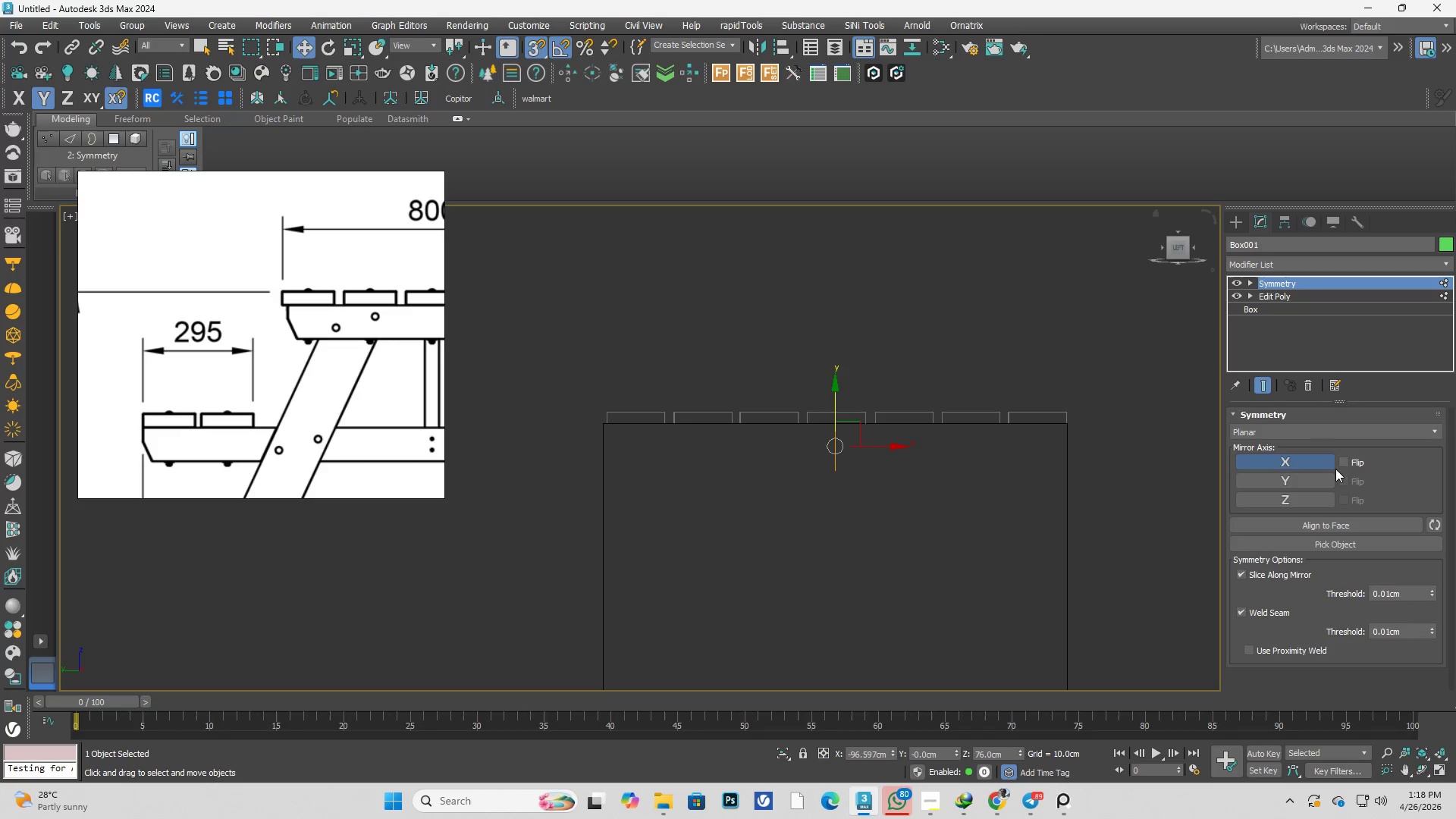 
left_click([1344, 460])
 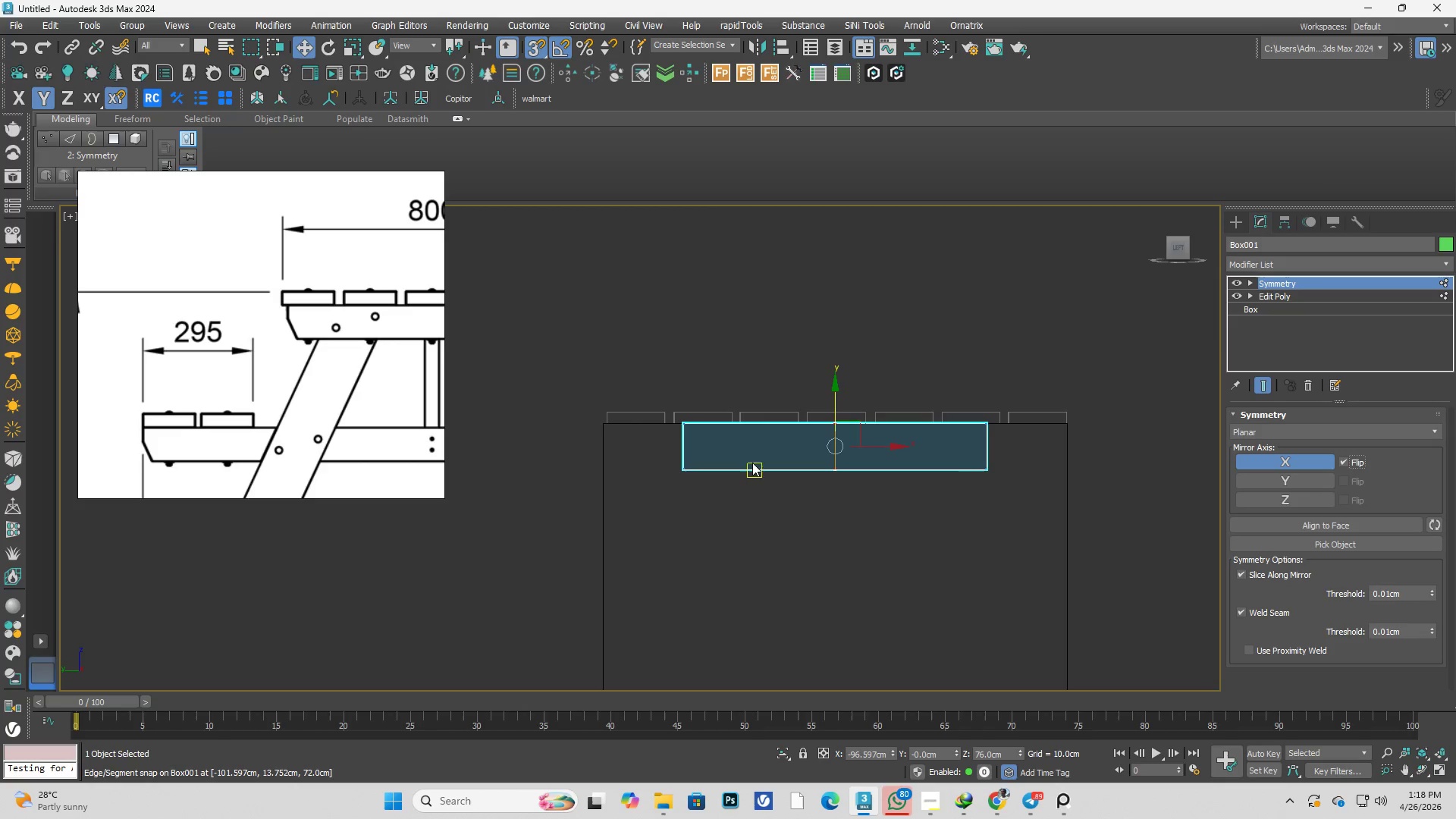 
scroll: coordinate [748, 460], scroll_direction: up, amount: 2.0
 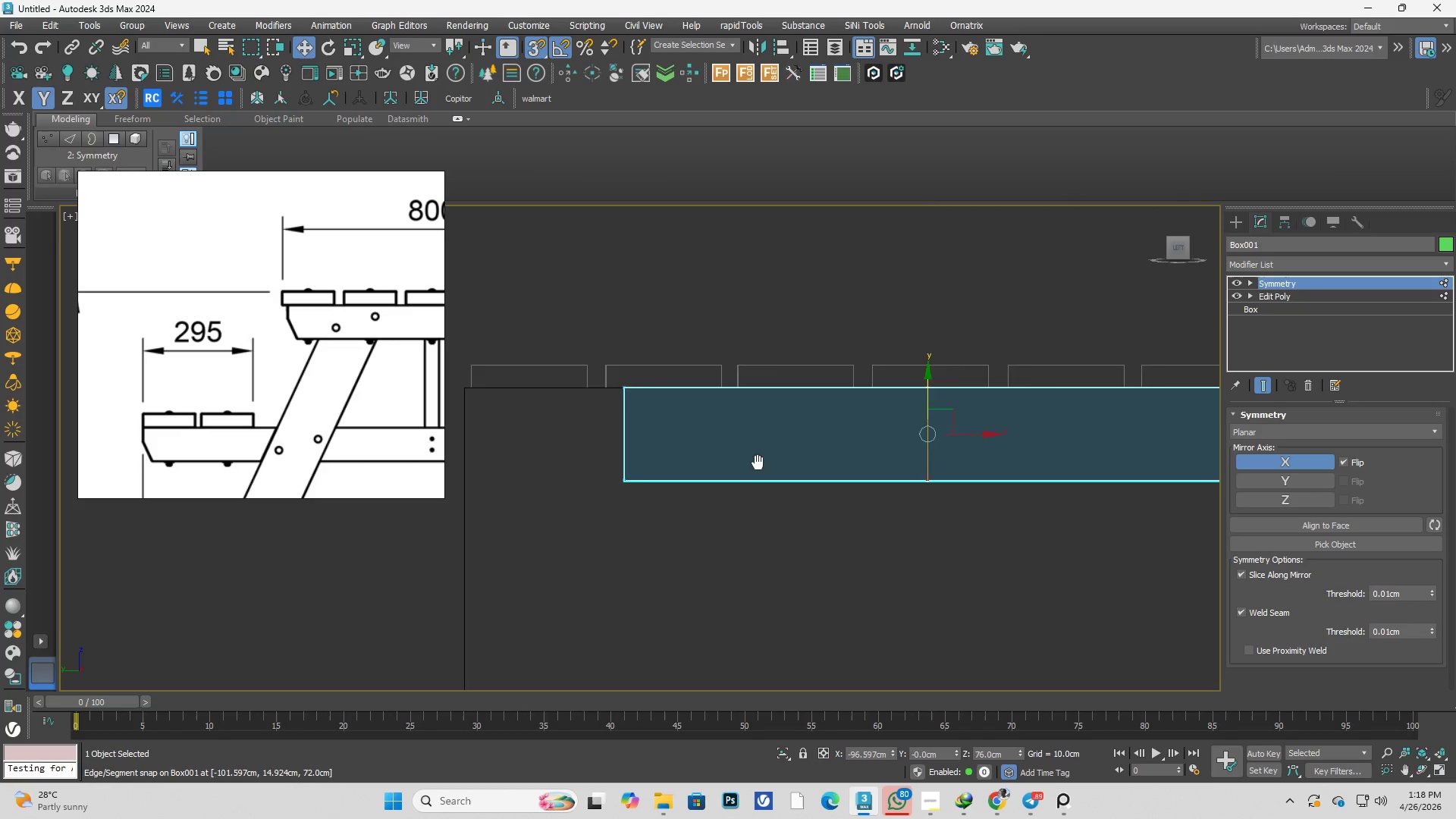 
key(1)
 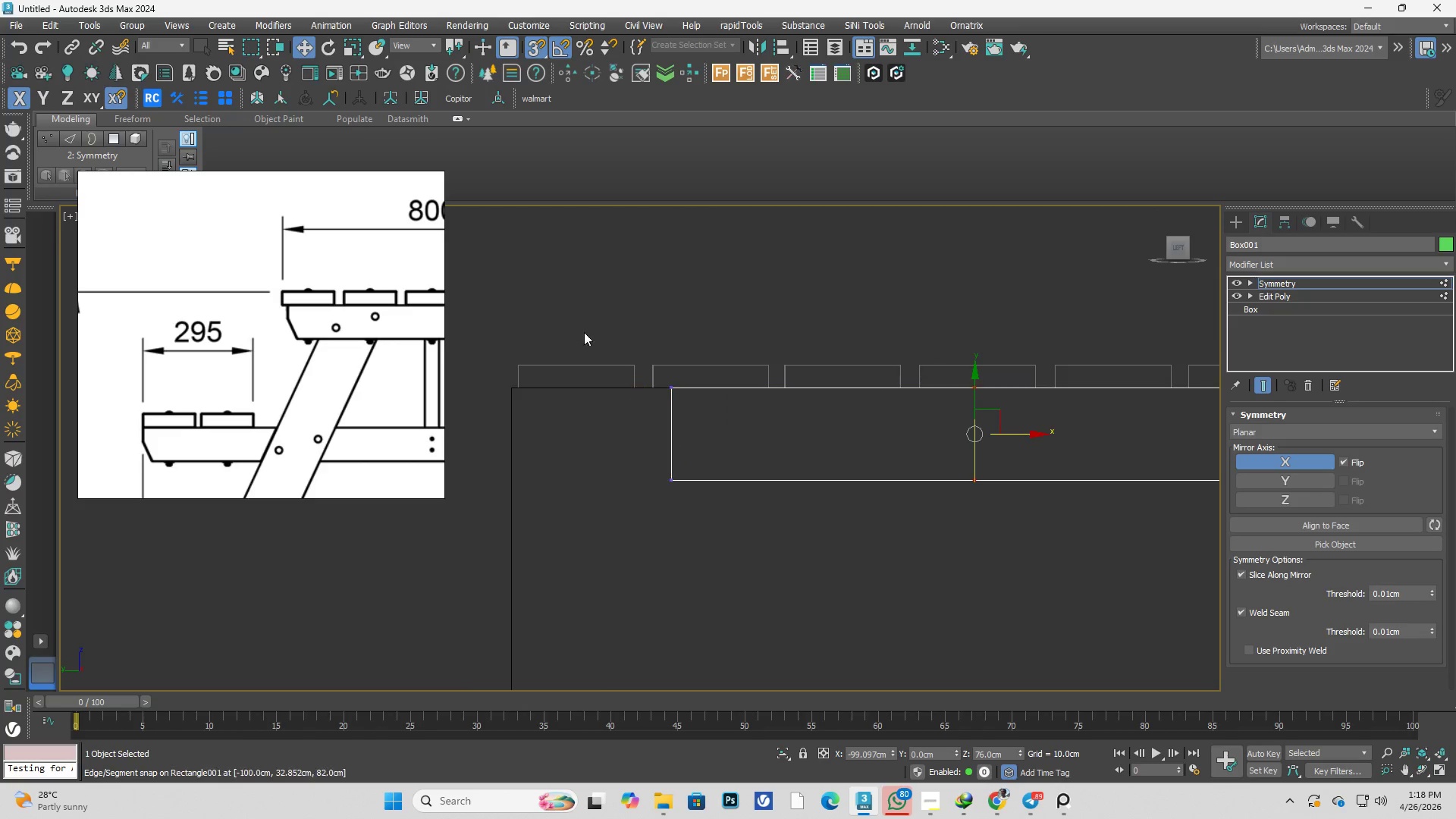 
left_click_drag(start_coordinate=[578, 312], to_coordinate=[700, 550])
 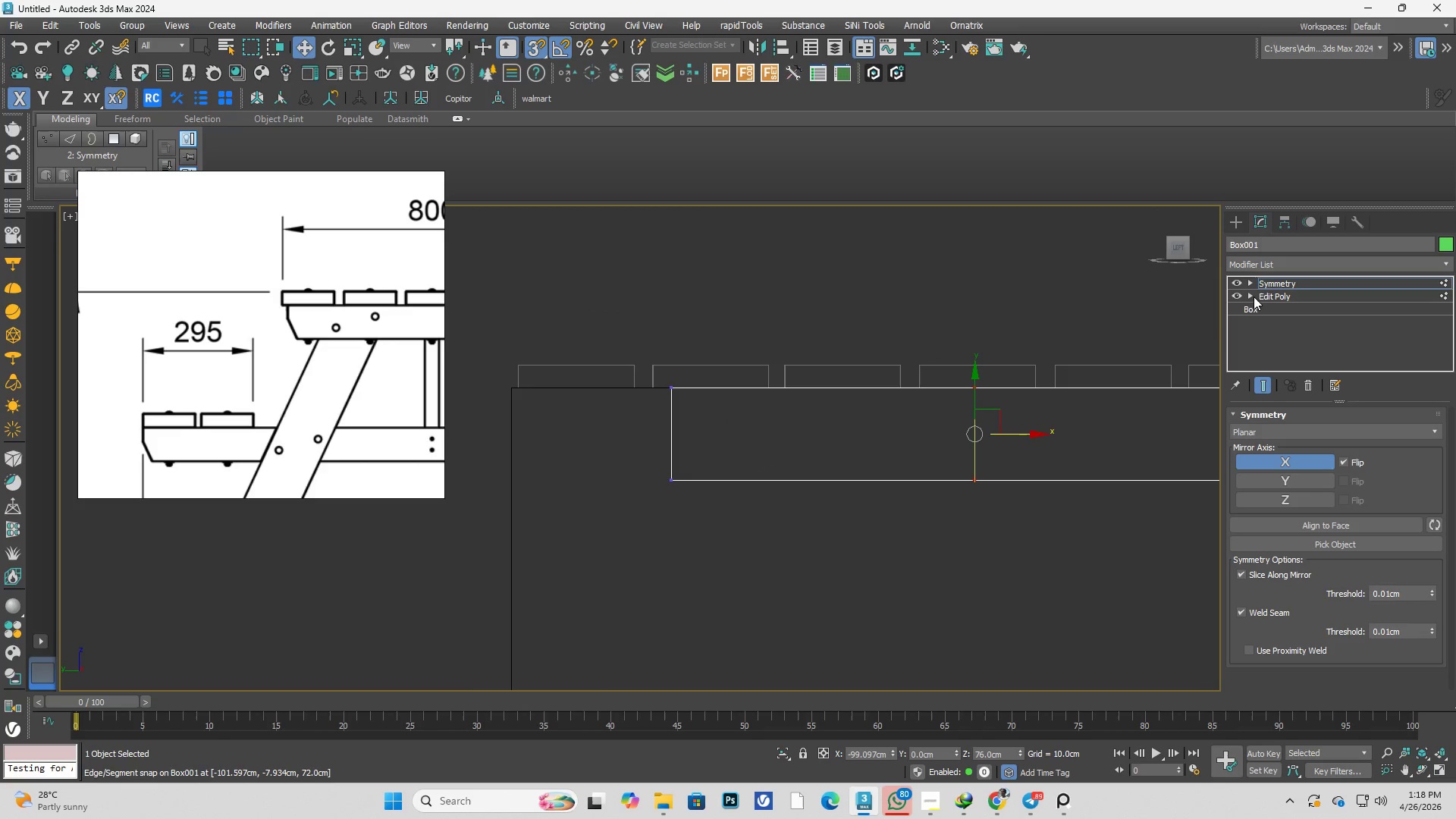 
double_click([1282, 306])
 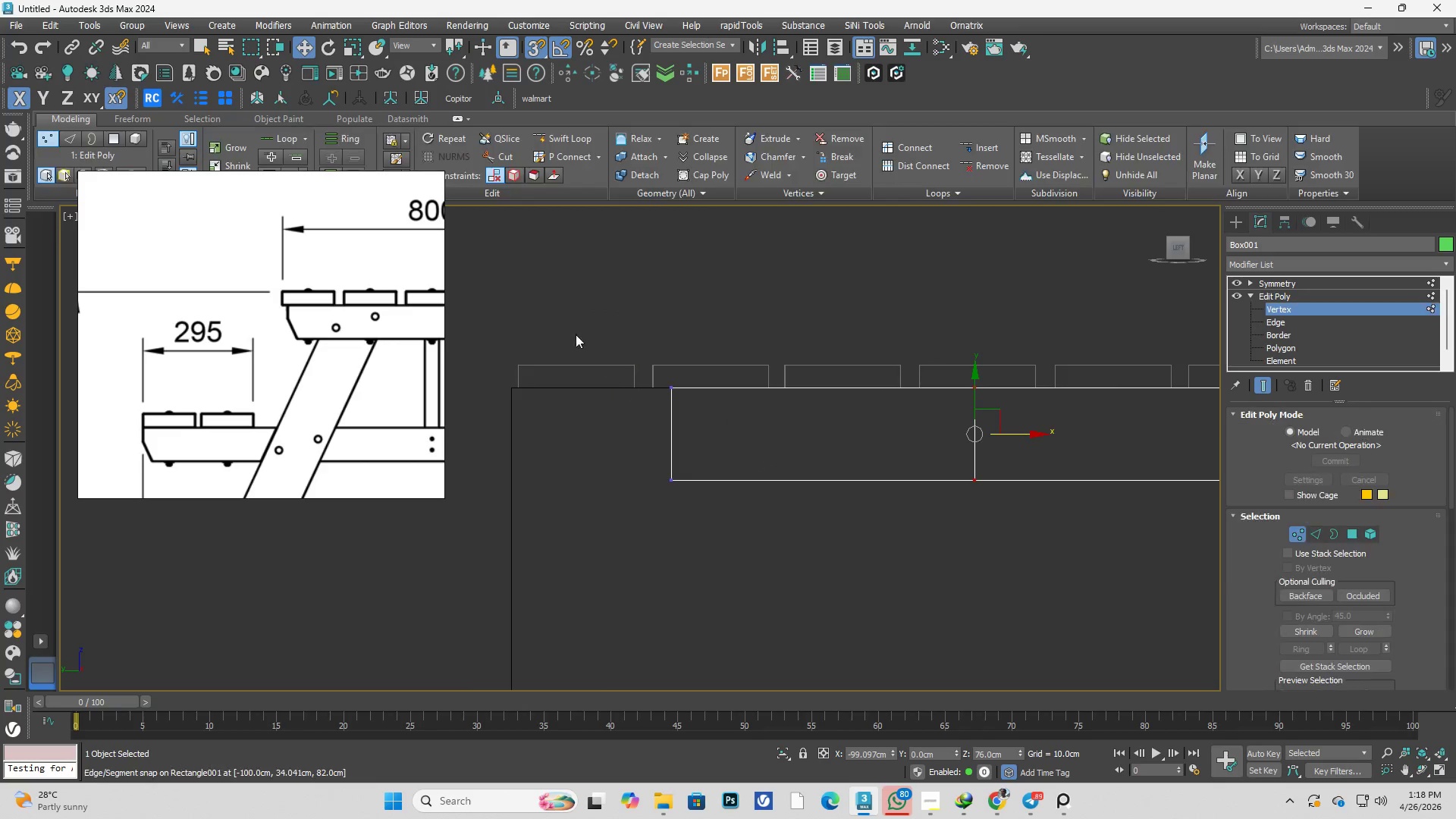 
left_click_drag(start_coordinate=[571, 320], to_coordinate=[728, 546])
 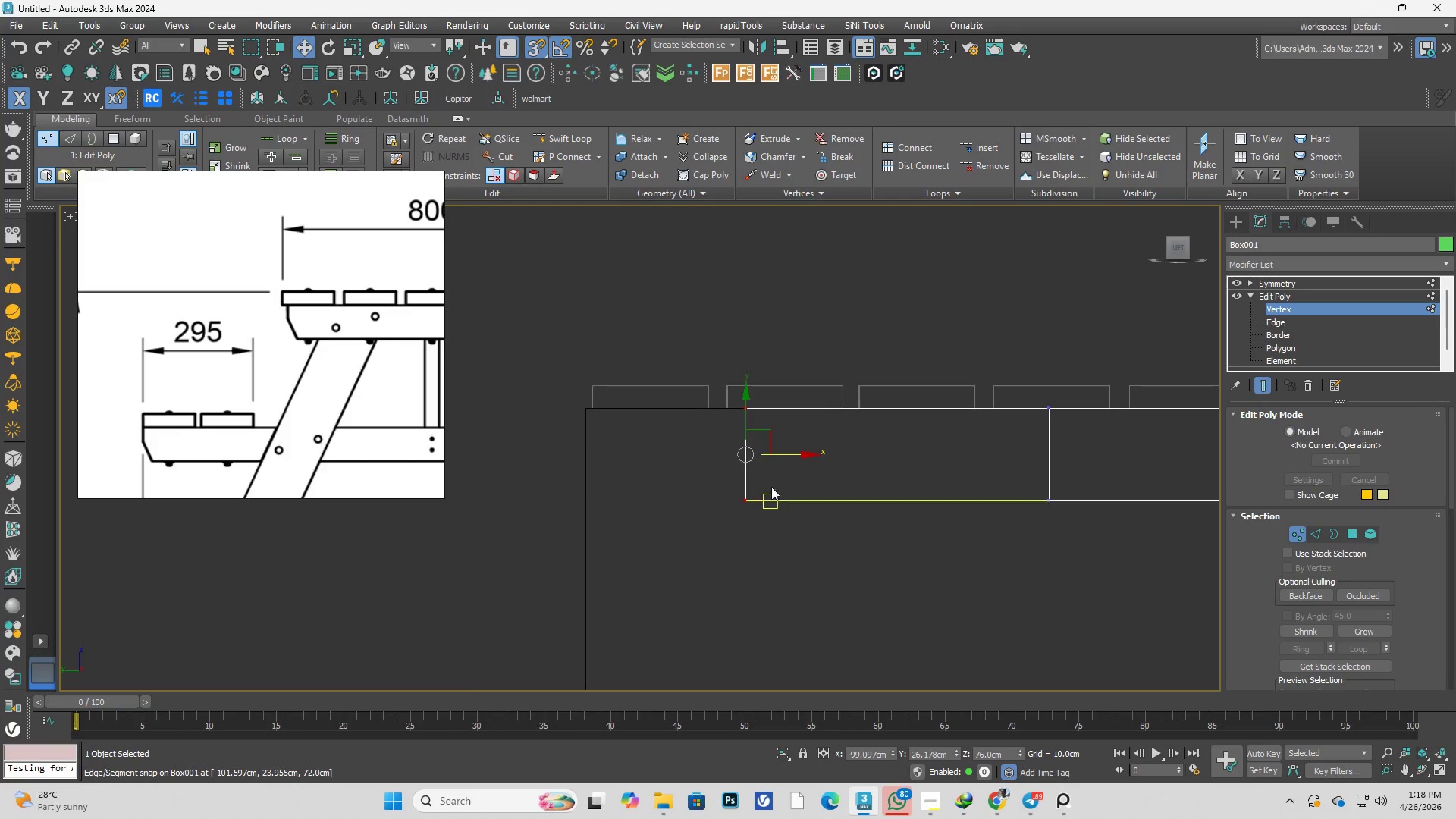 
scroll: coordinate [764, 445], scroll_direction: up, amount: 1.0
 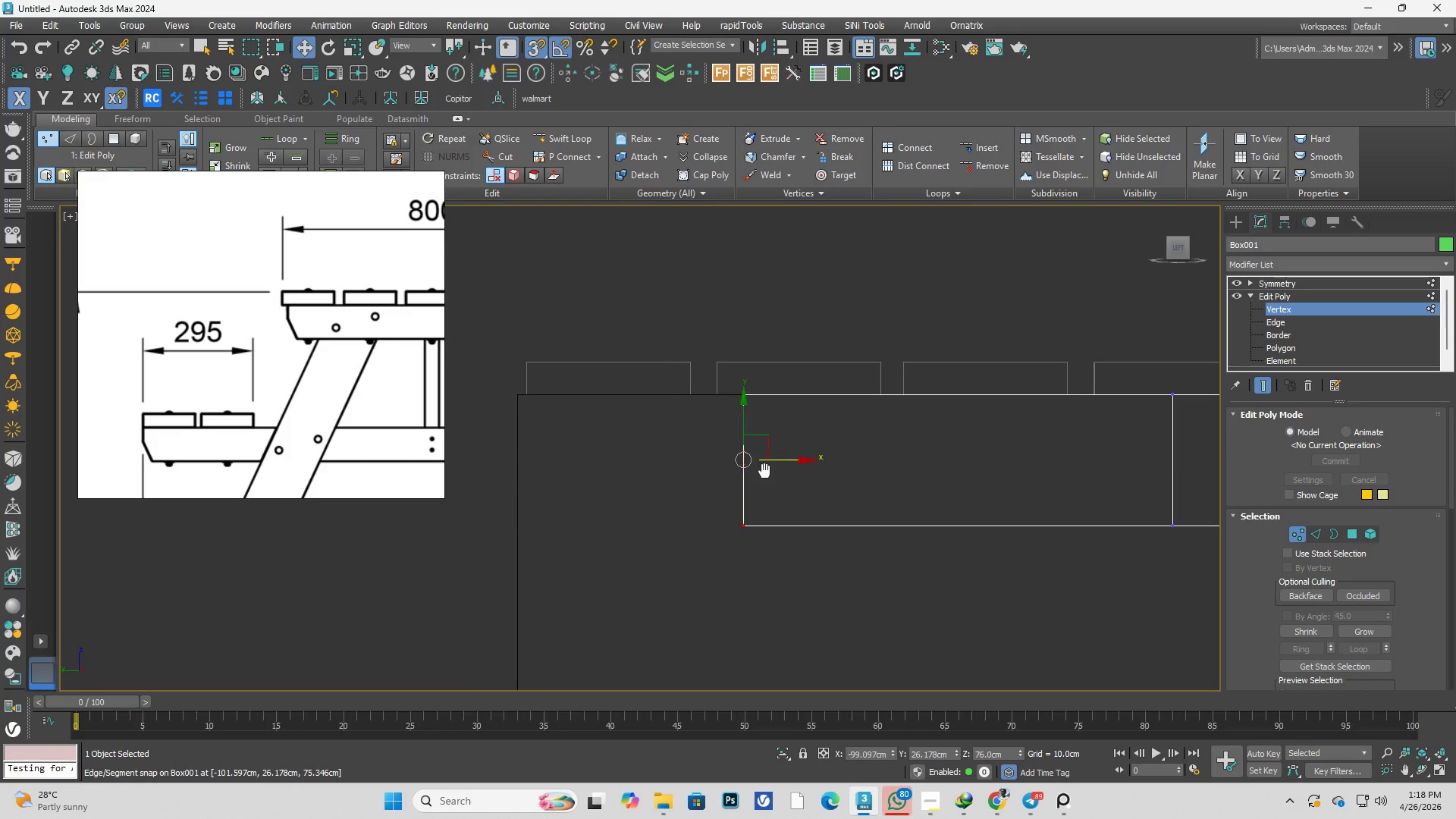 
key(S)
 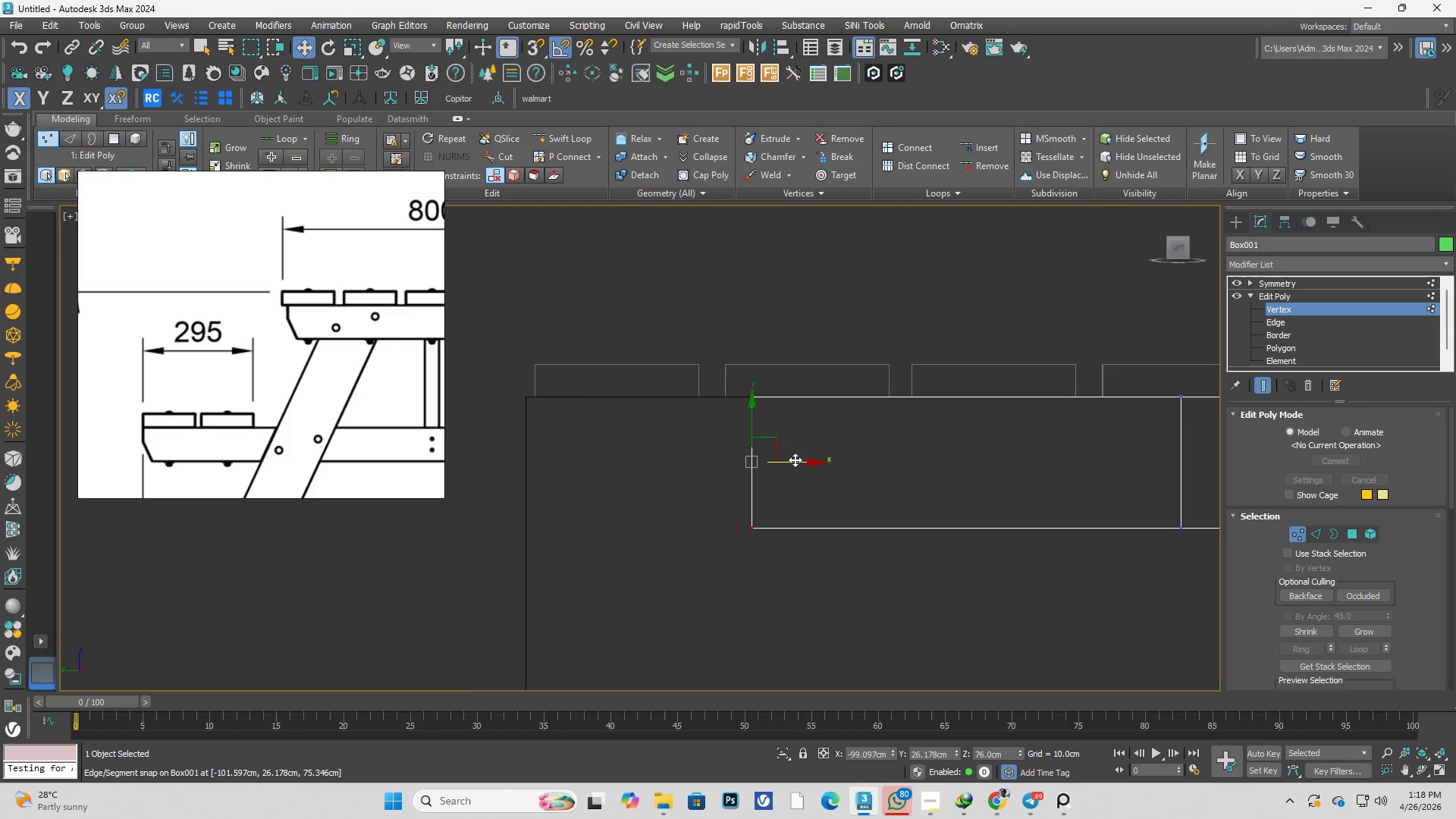 
left_click_drag(start_coordinate=[795, 459], to_coordinate=[660, 450])
 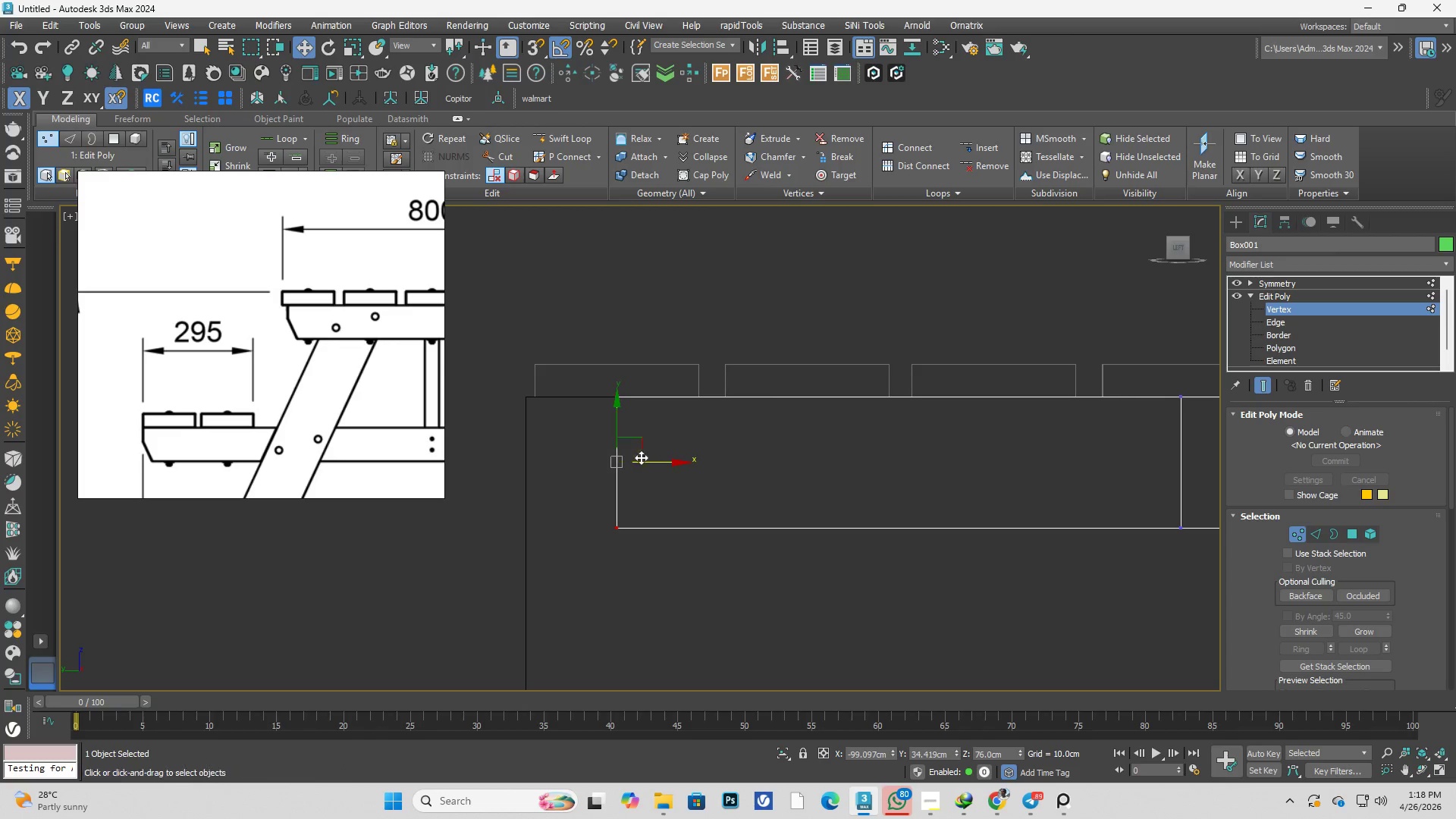 
key(Alt+AltLeft)
 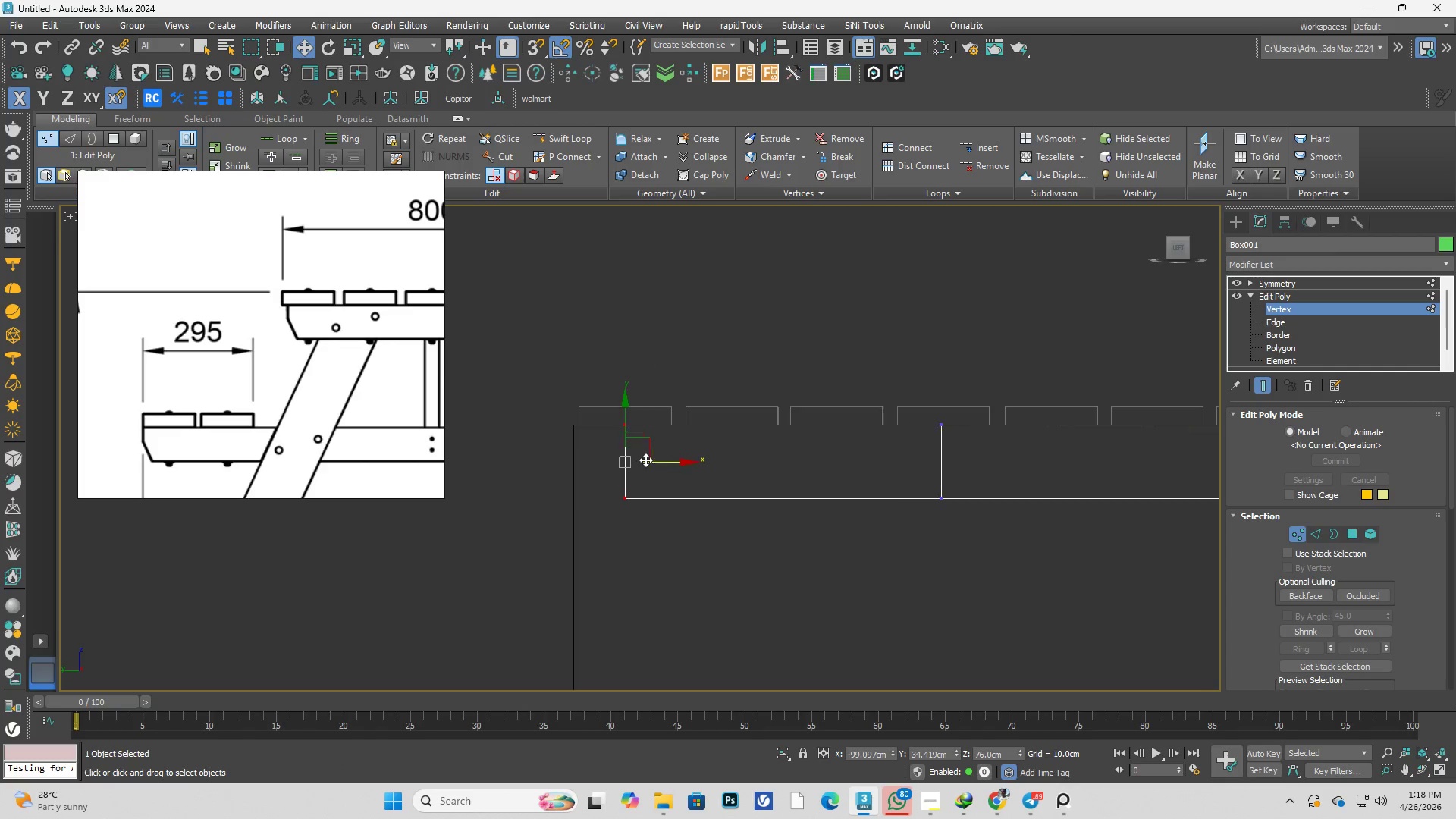 
key(Alt+1)
 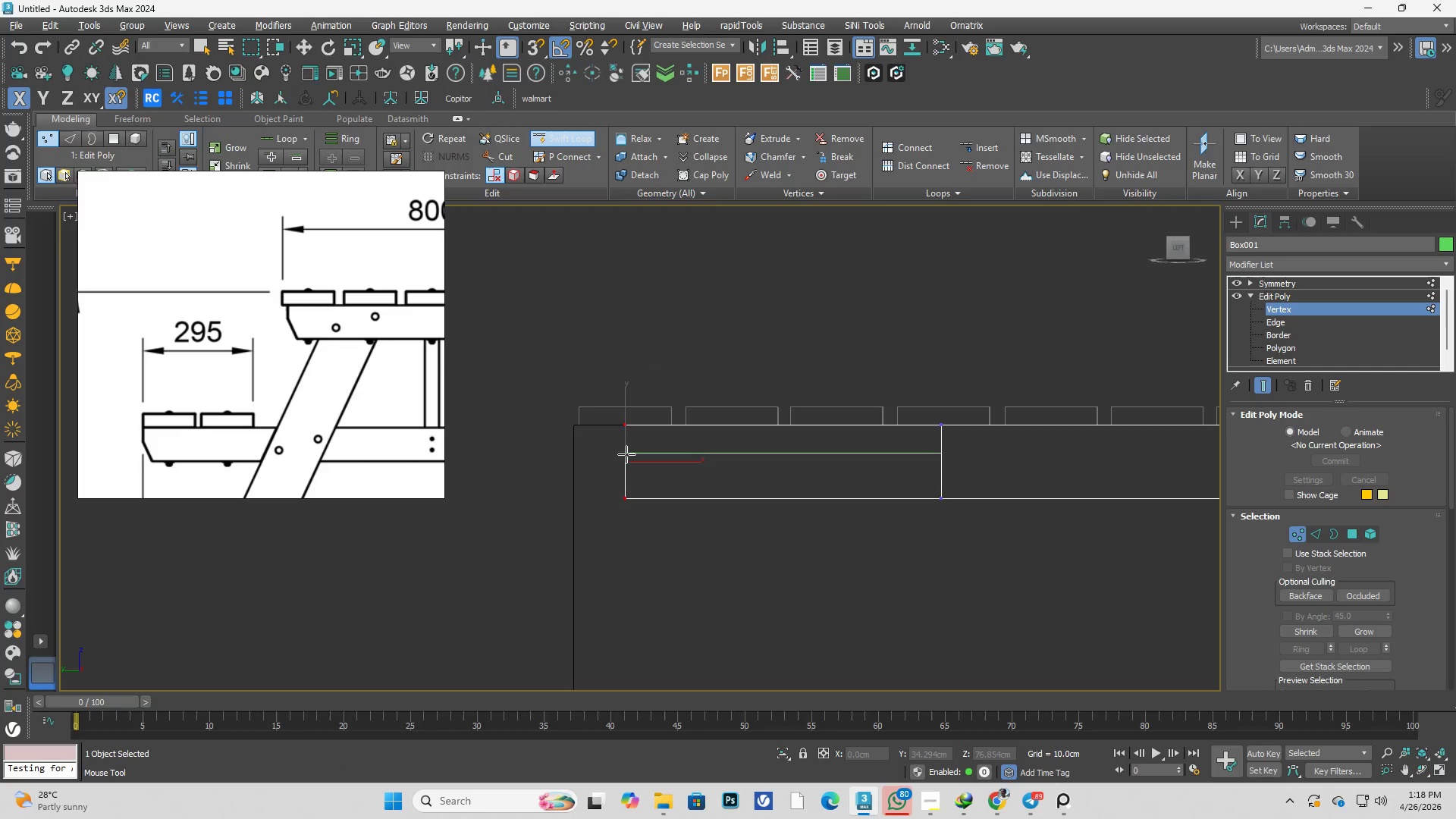 
scroll: coordinate [645, 460], scroll_direction: down, amount: 1.0
 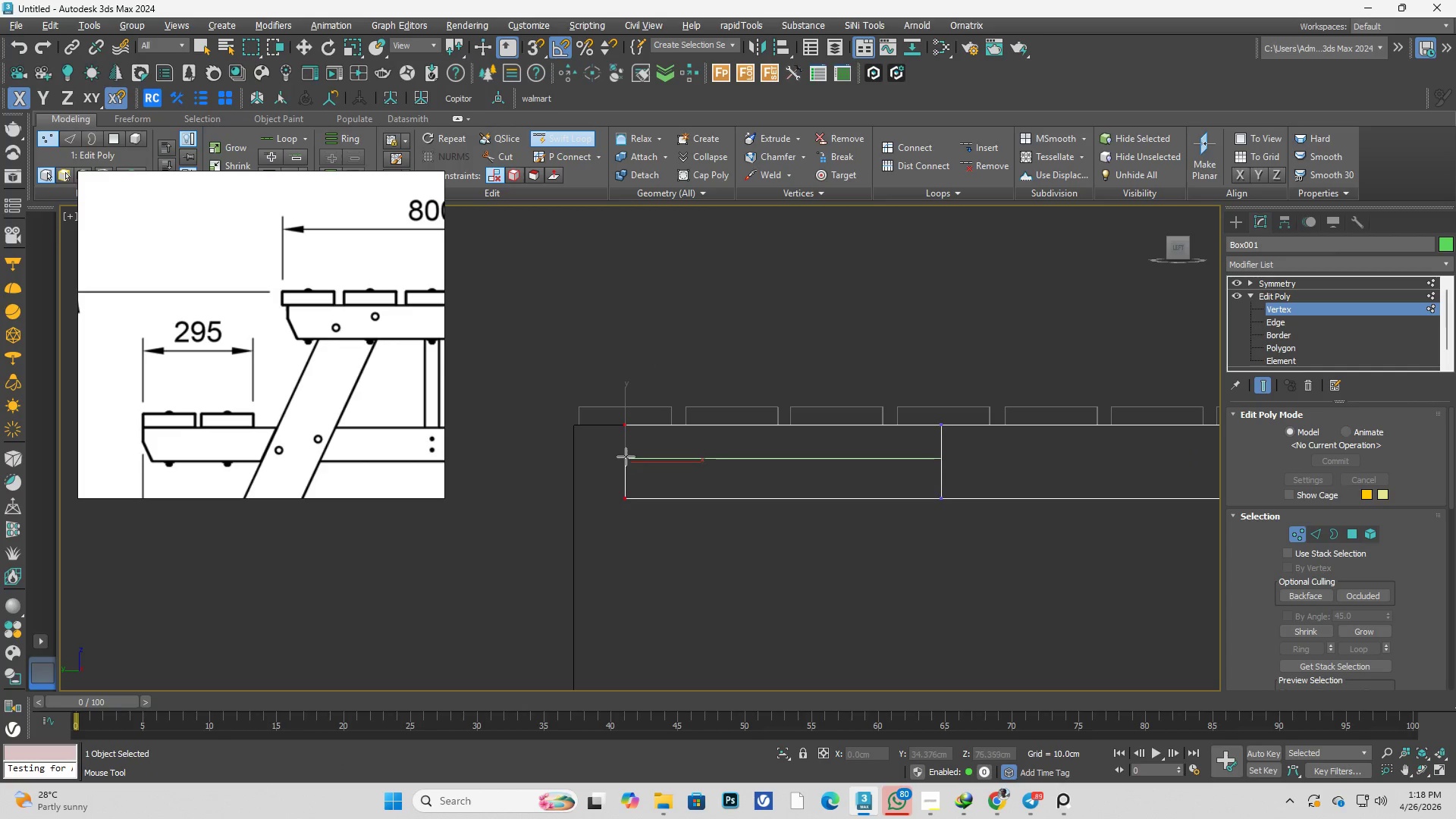 
scroll: coordinate [626, 454], scroll_direction: up, amount: 2.0
 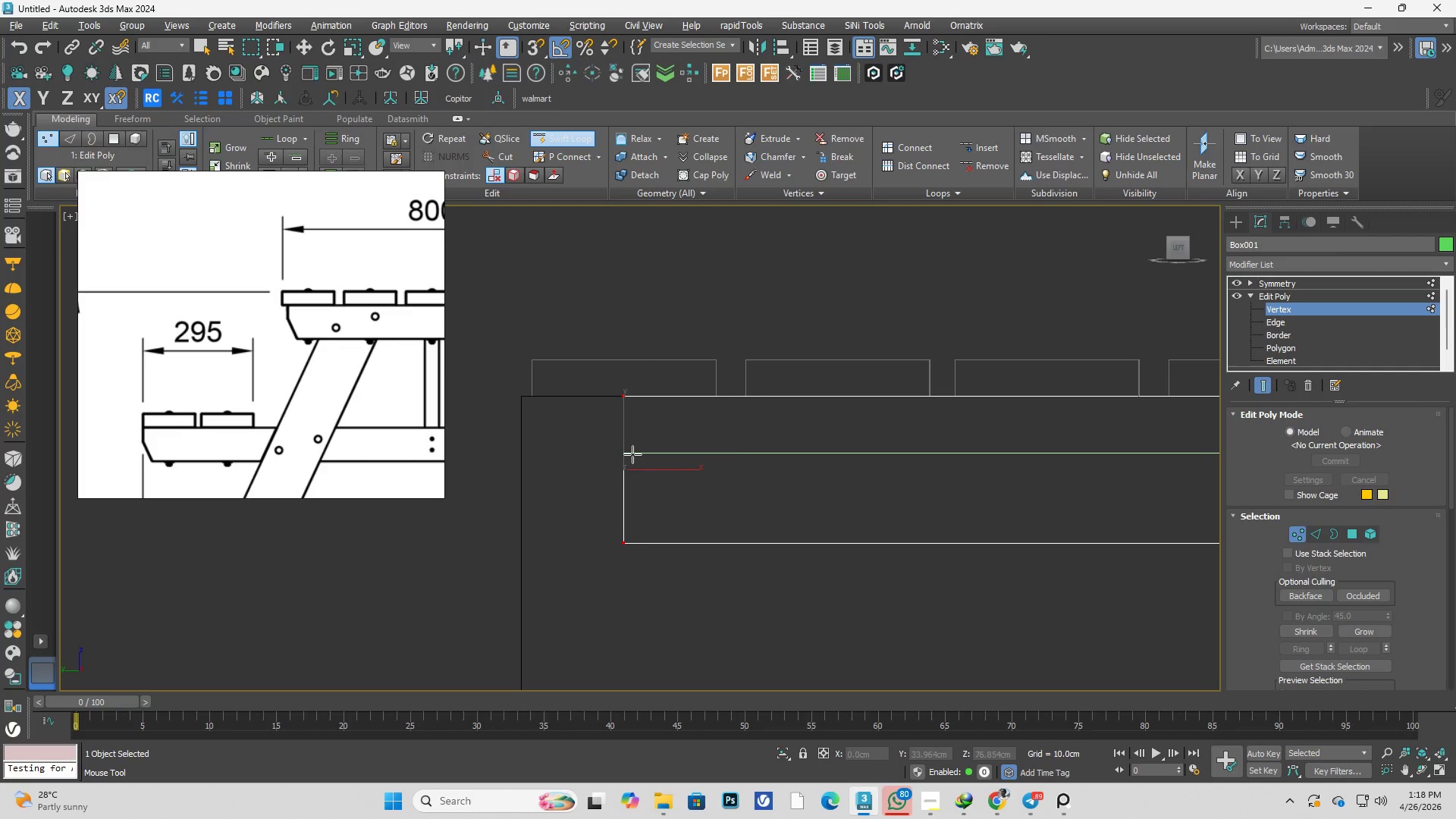 
right_click([632, 454])
 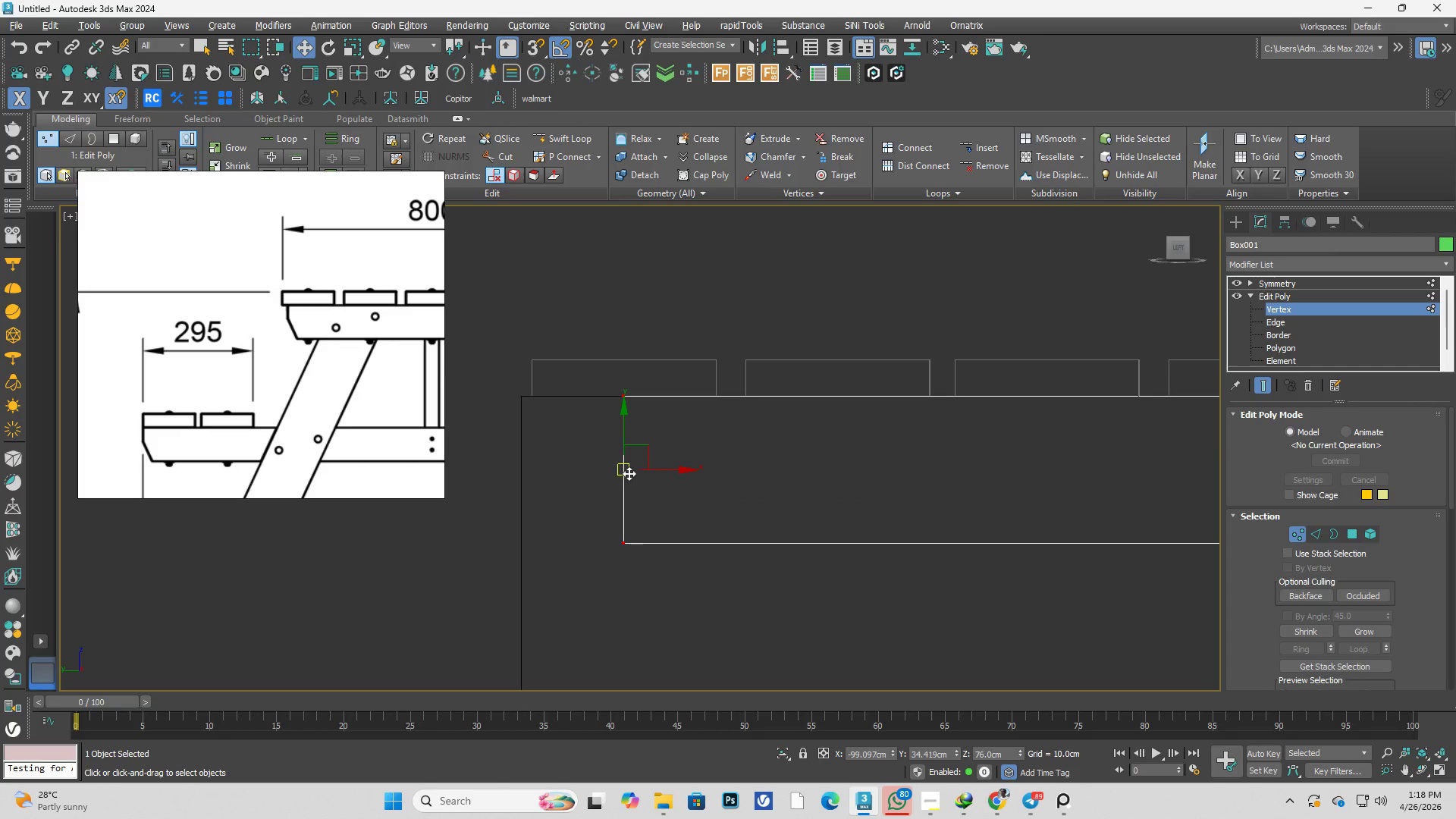 
key(Alt+AltLeft)
 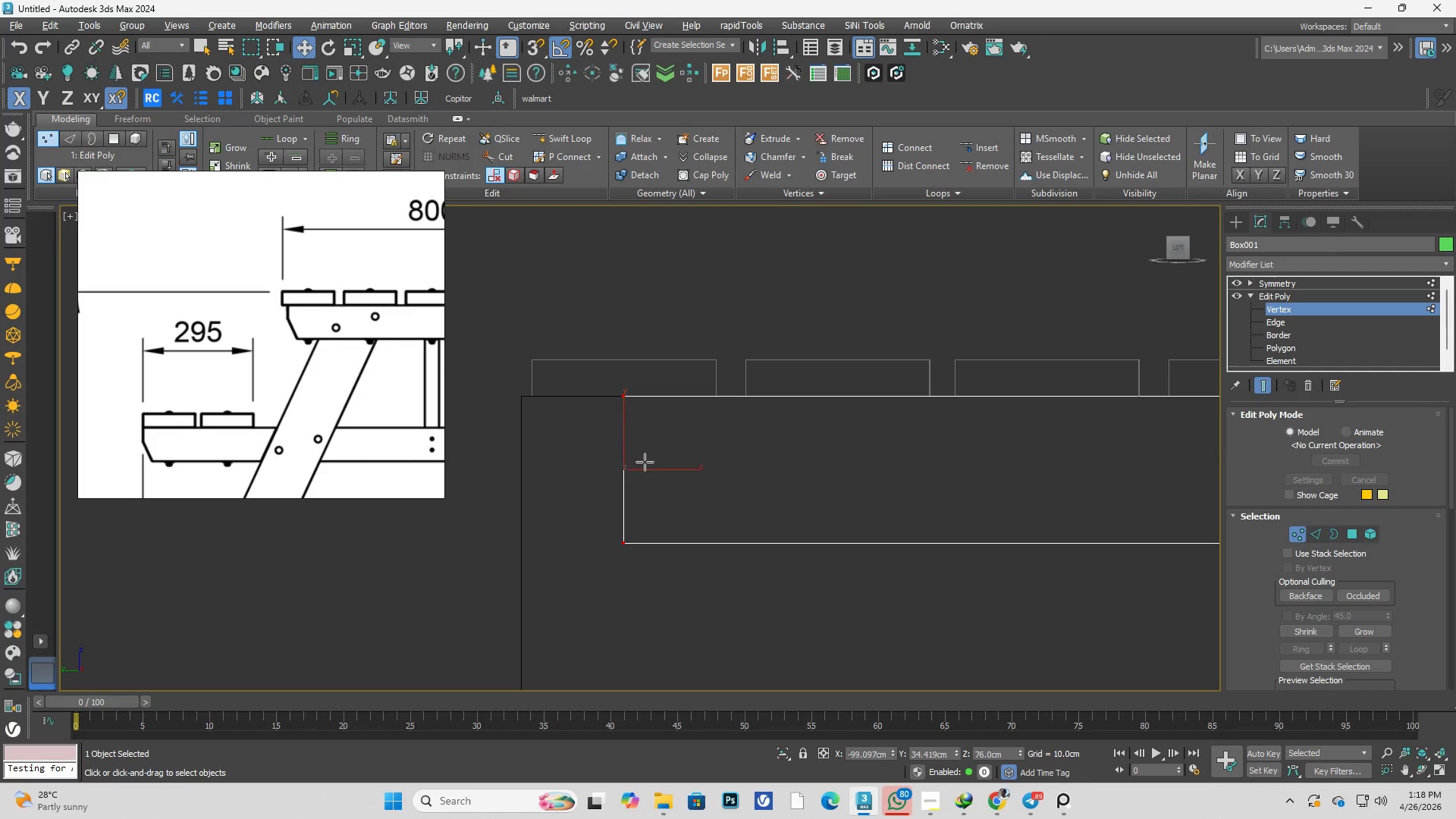 
key(Alt+1)
 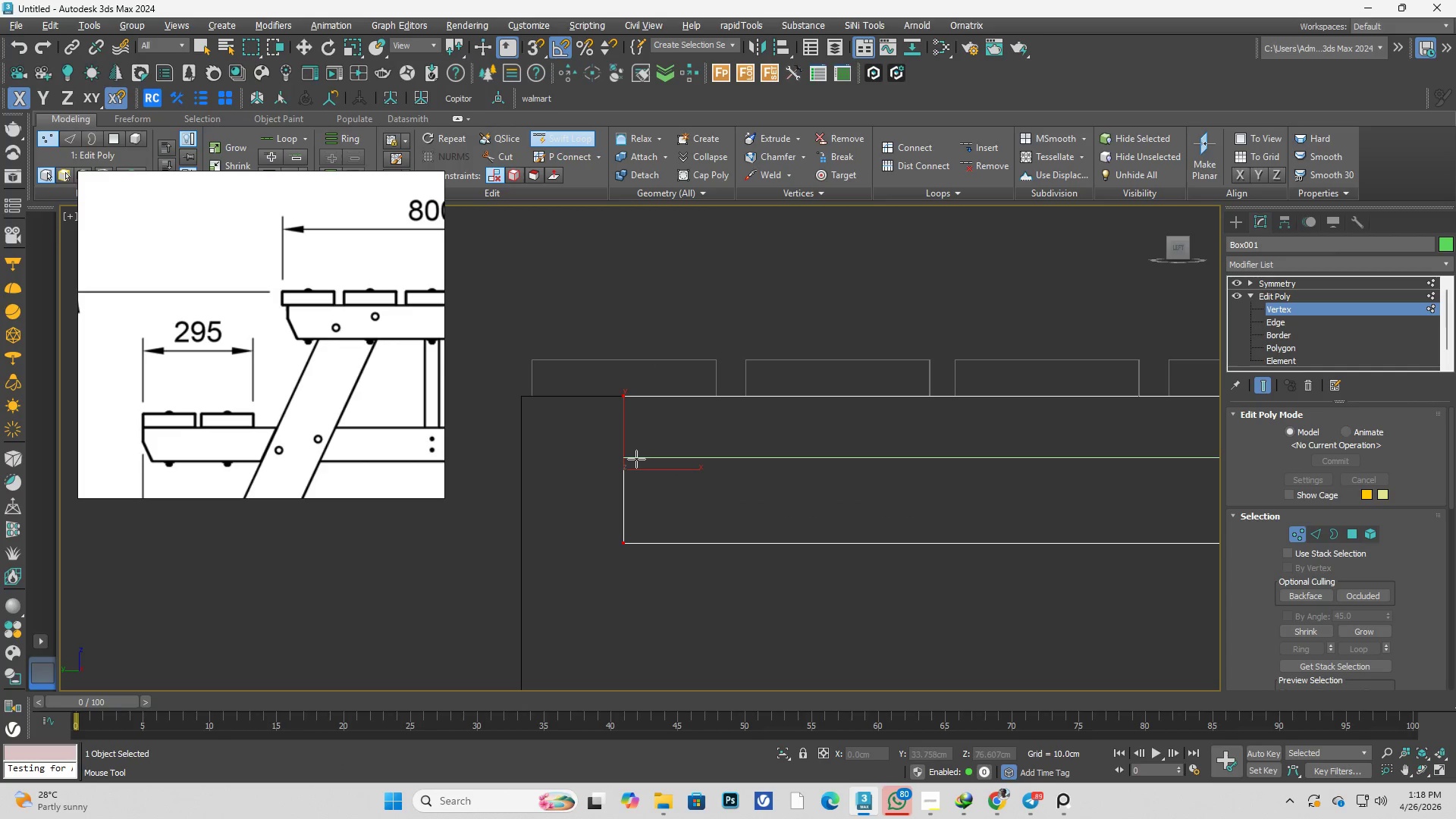 
left_click([636, 459])
 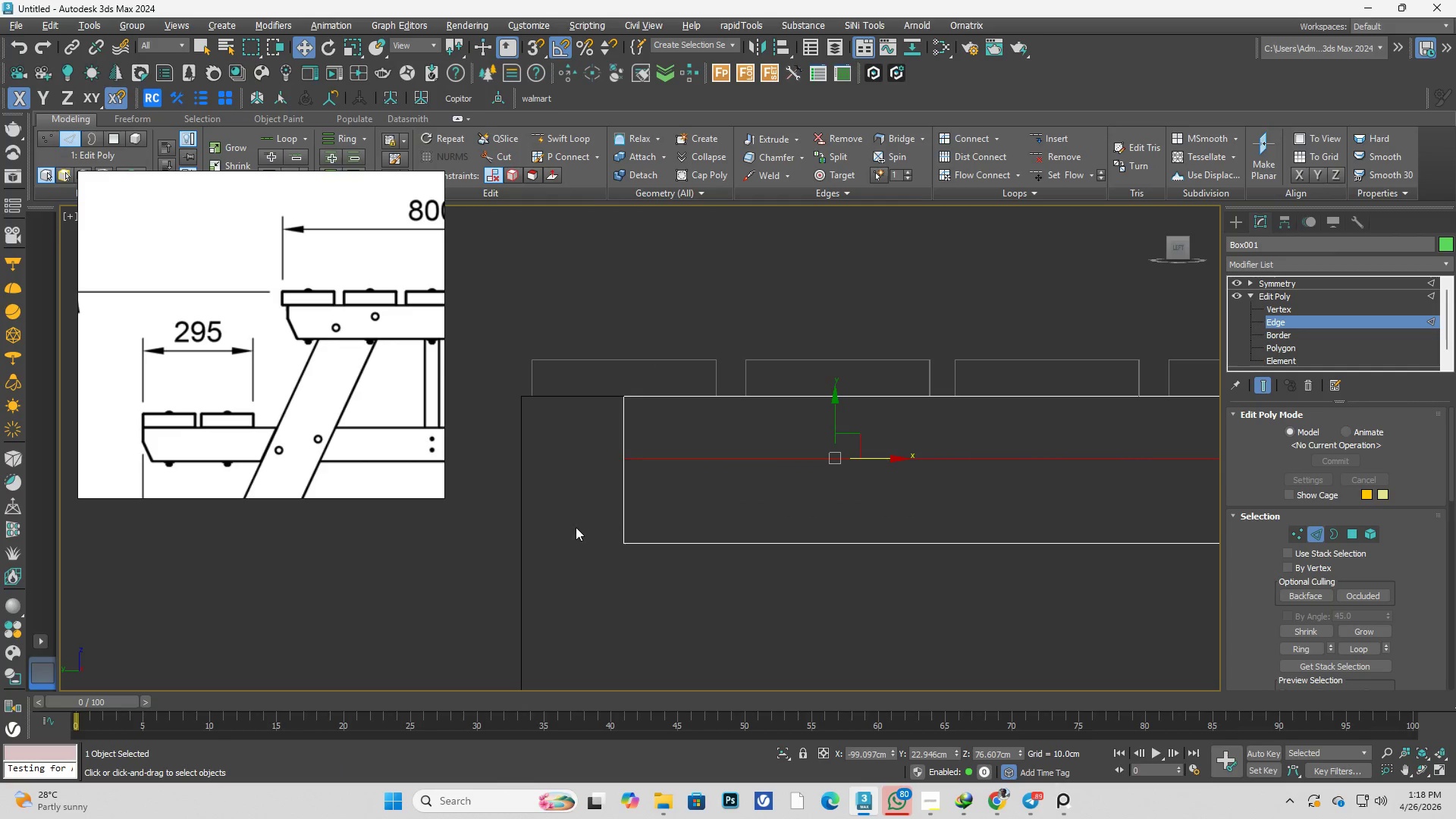 
left_click_drag(start_coordinate=[572, 529], to_coordinate=[665, 539])
 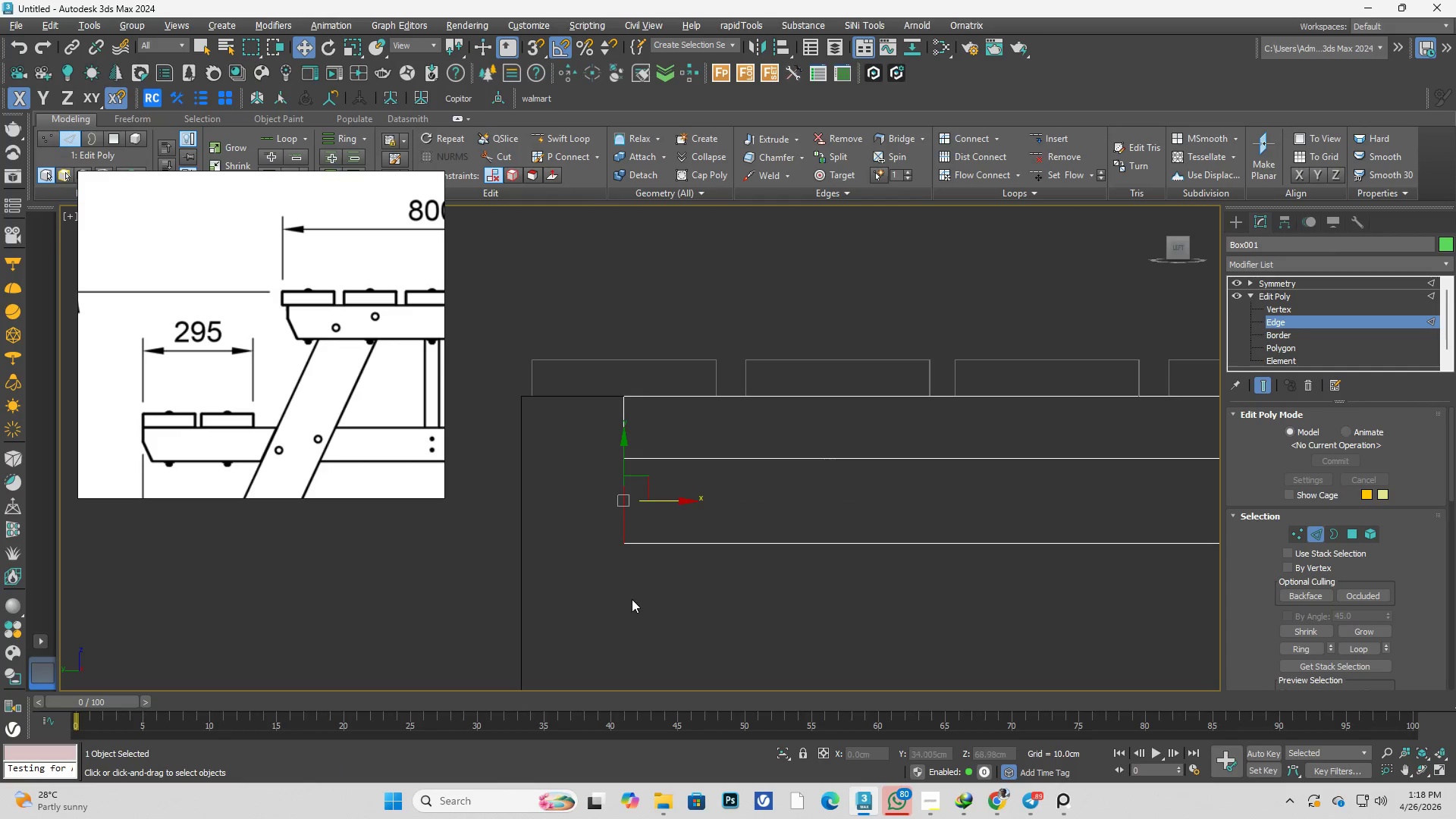 
left_click([632, 599])
 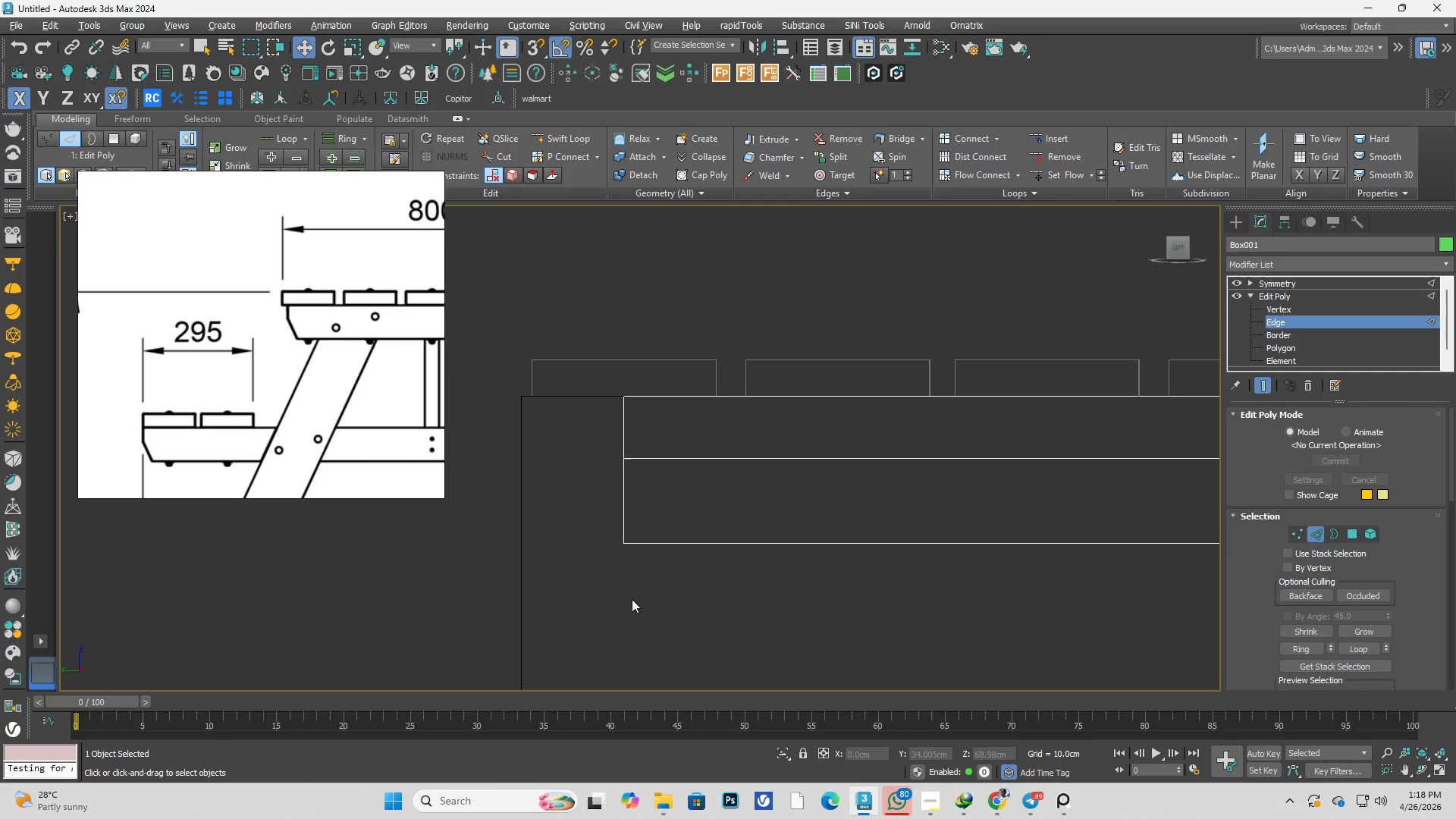 
key(1)
 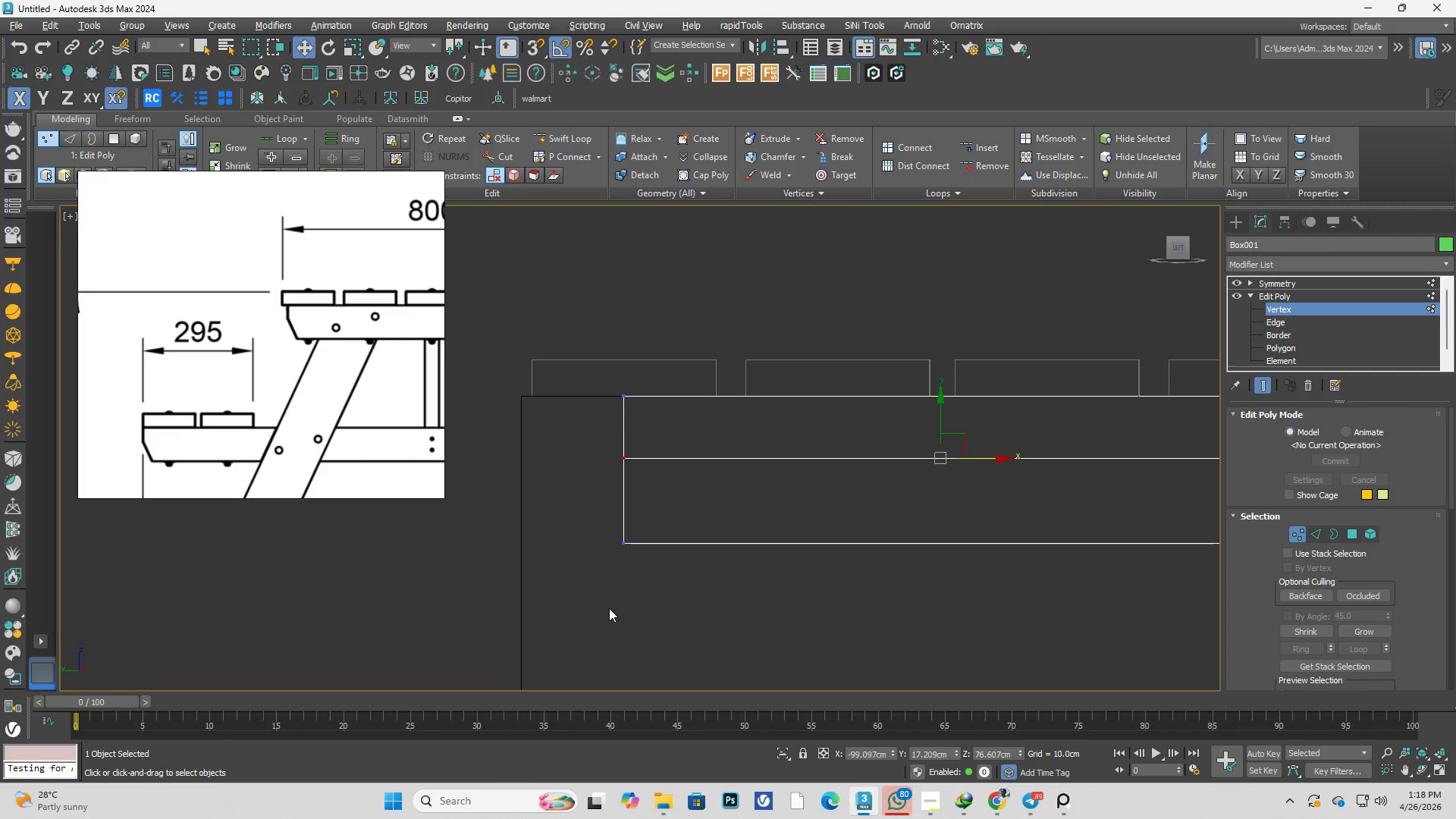 
left_click_drag(start_coordinate=[606, 610], to_coordinate=[648, 517])
 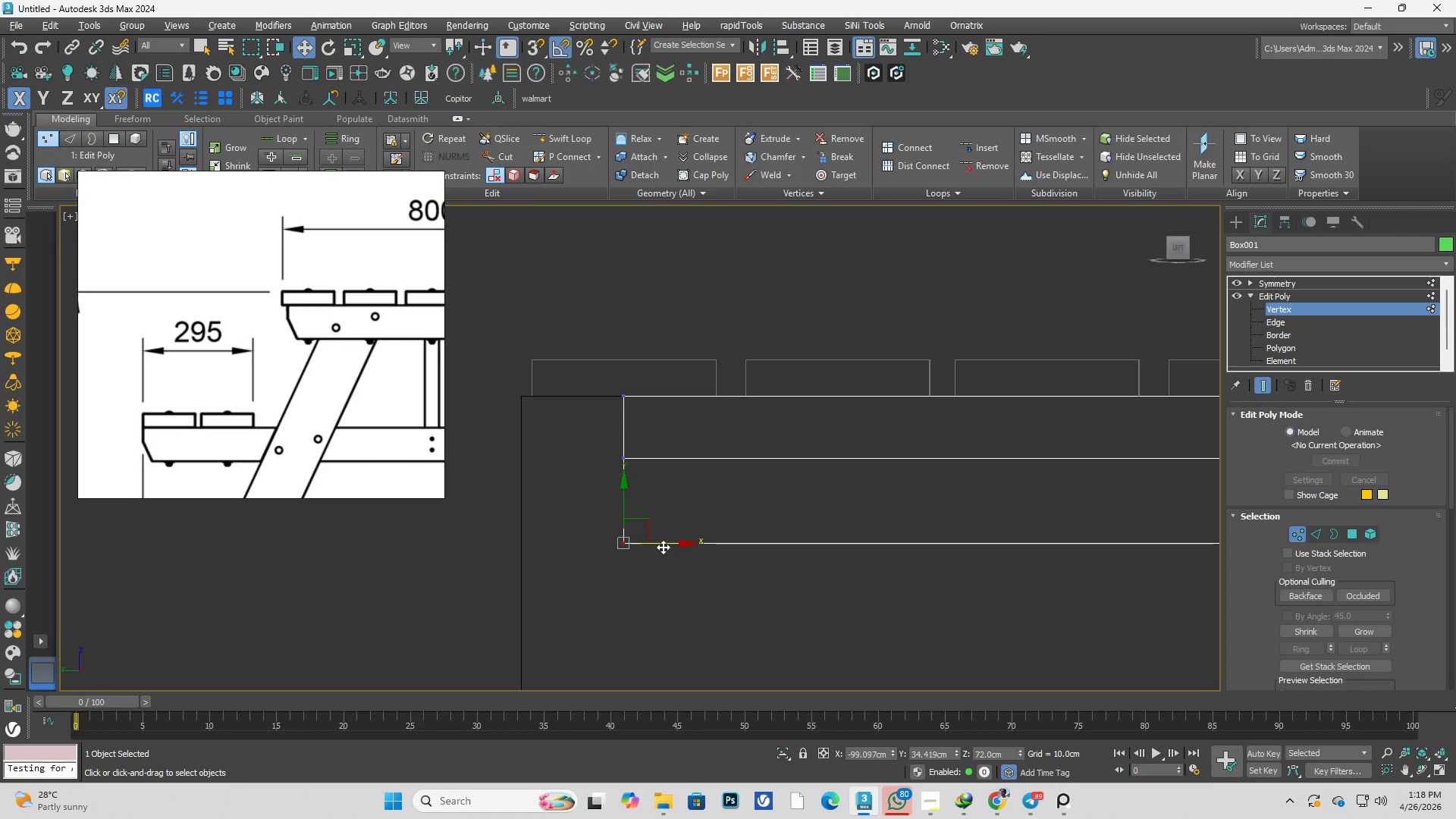 
left_click_drag(start_coordinate=[663, 547], to_coordinate=[726, 536])
 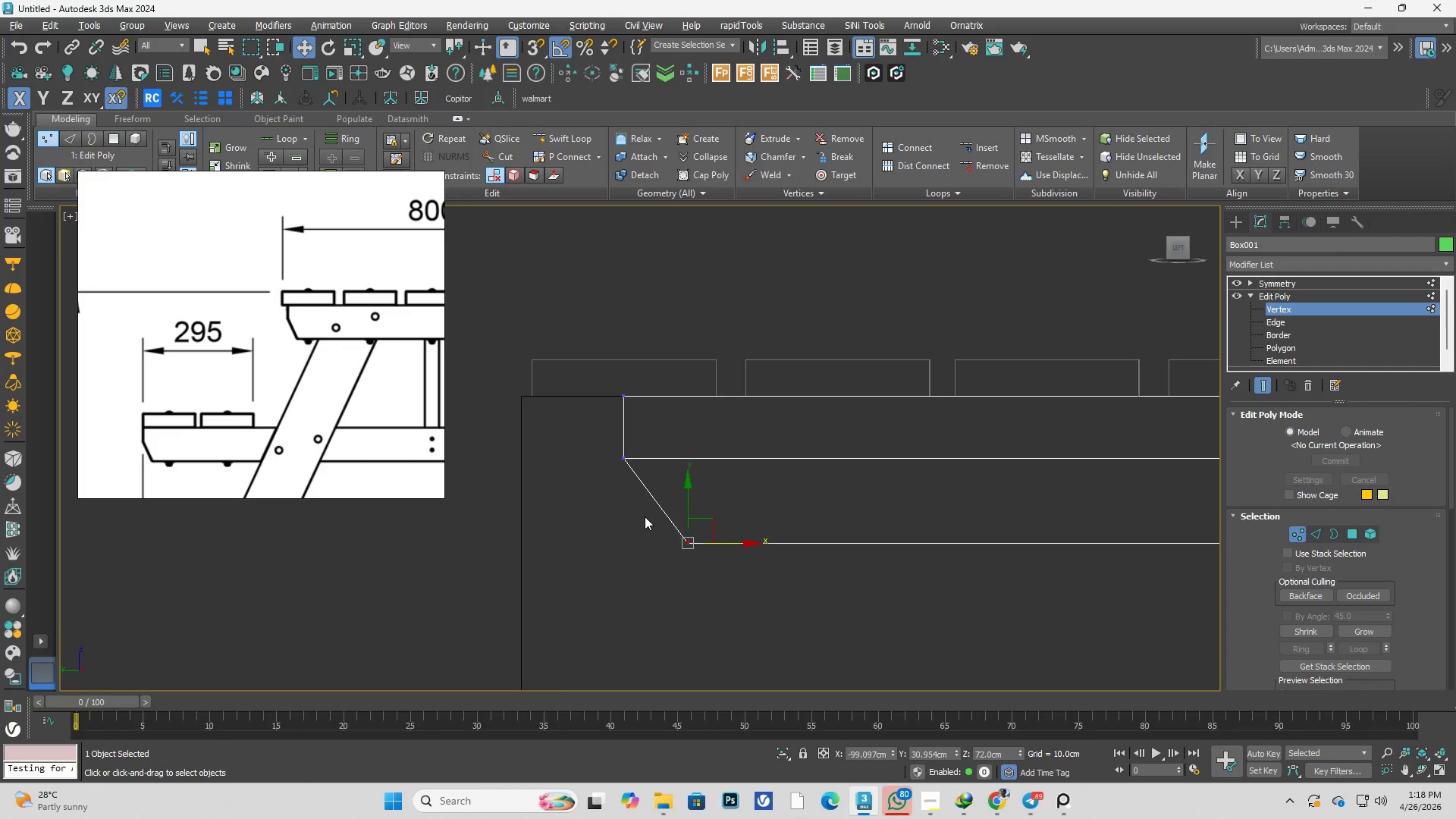 
scroll: coordinate [642, 520], scroll_direction: down, amount: 2.0
 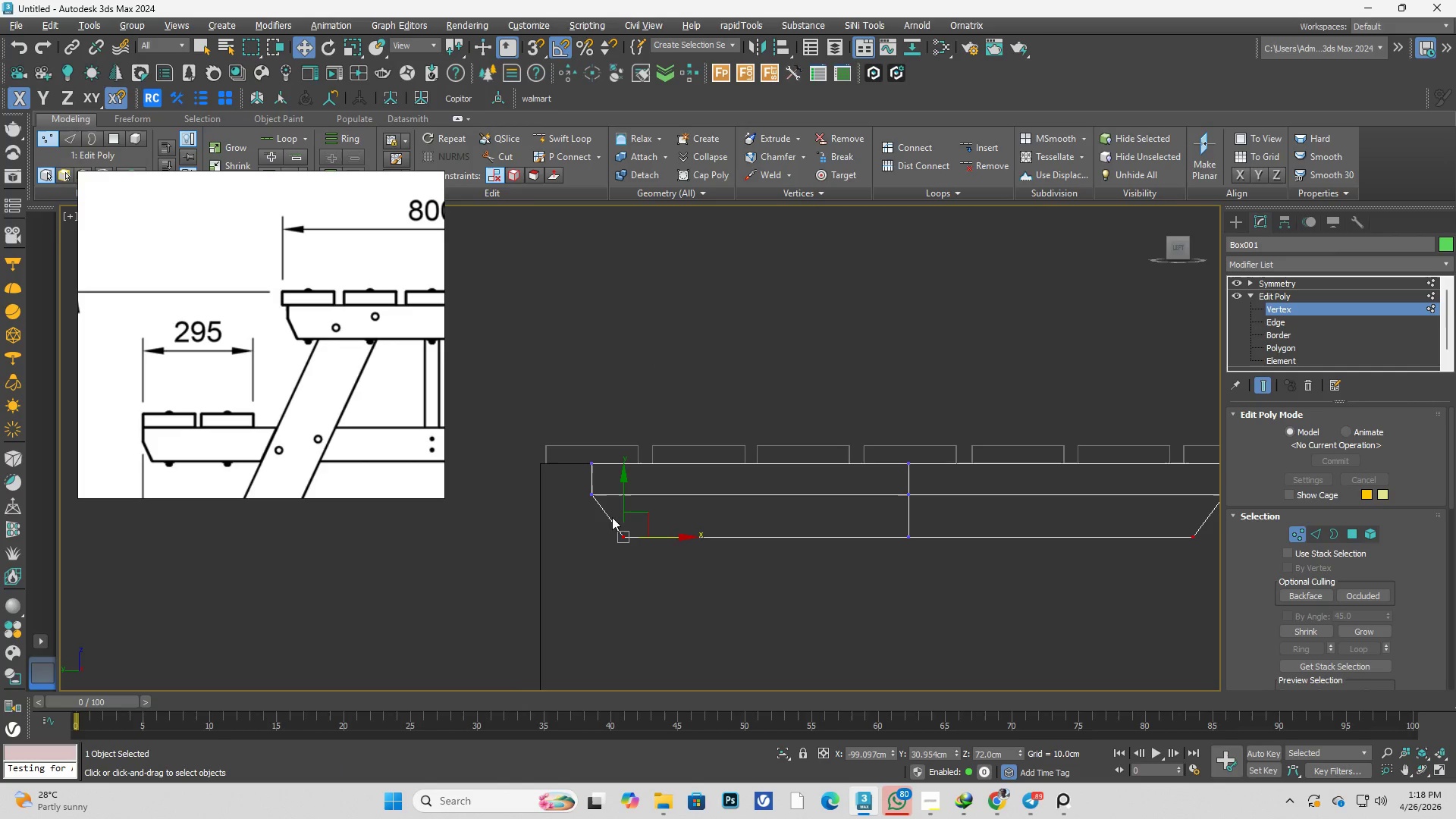 
scroll: coordinate [599, 508], scroll_direction: up, amount: 1.0
 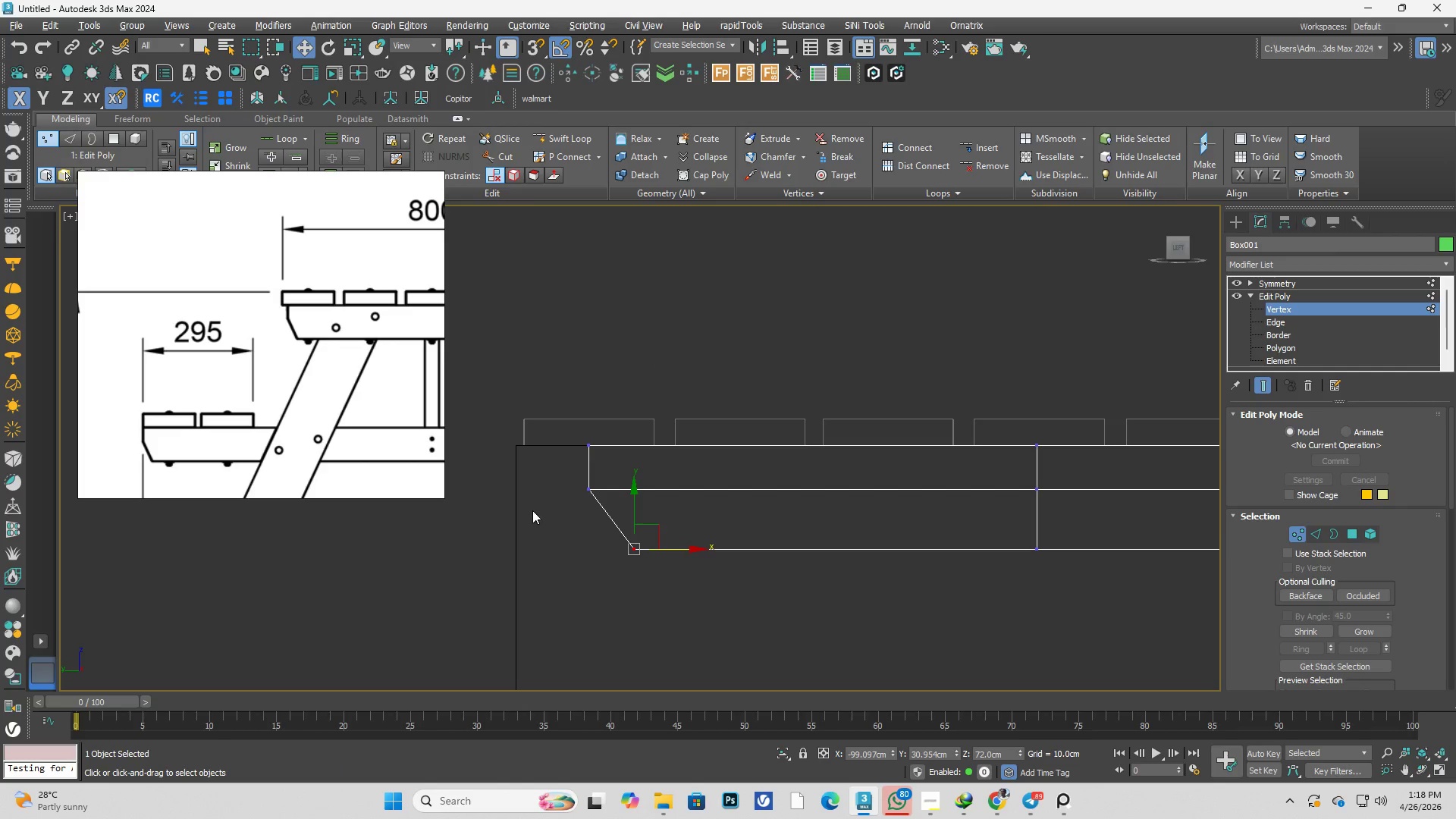 
left_click_drag(start_coordinate=[528, 513], to_coordinate=[1089, 472])
 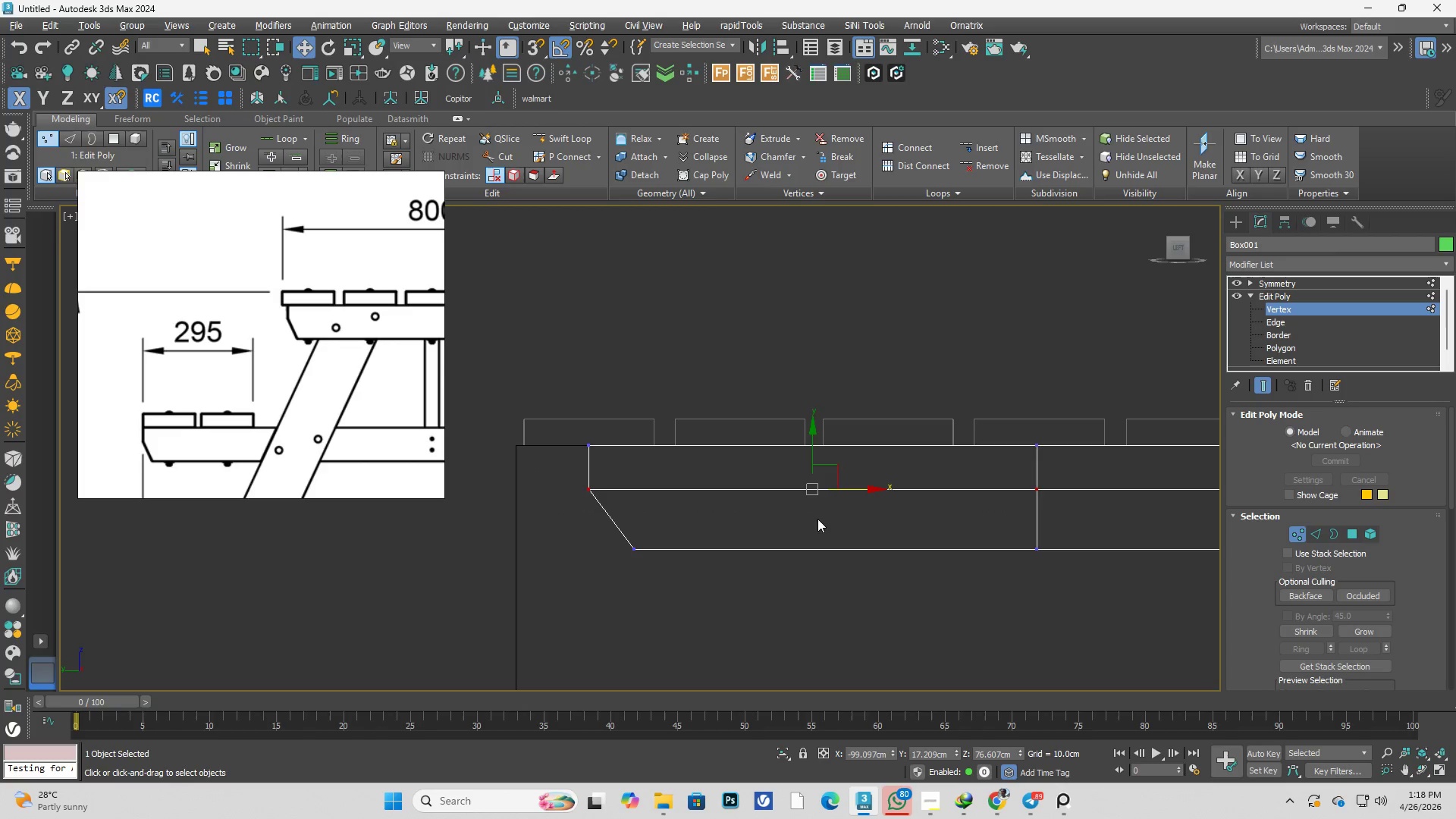 
scroll: coordinate [821, 491], scroll_direction: none, amount: 0.0
 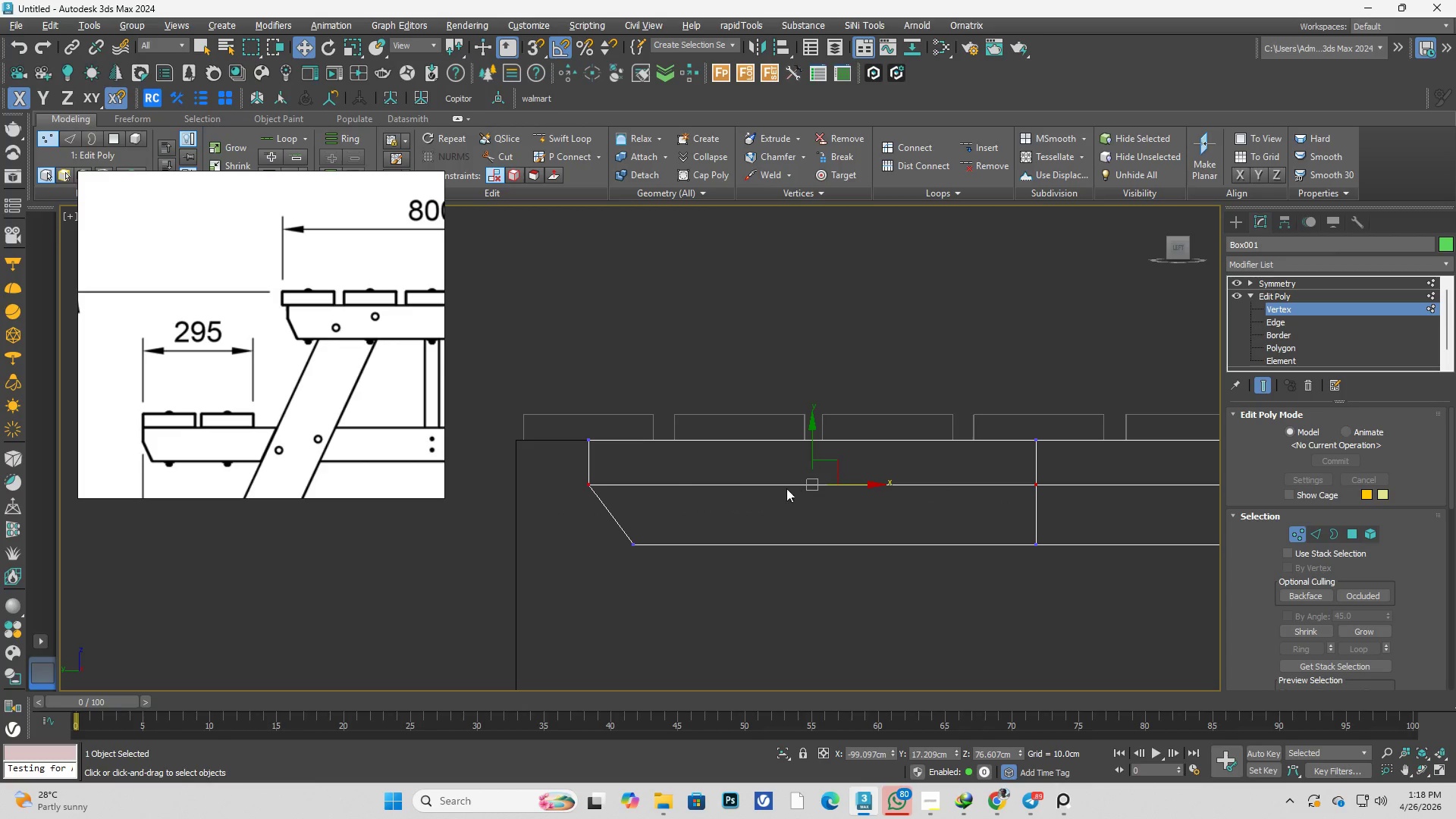 
scroll: coordinate [669, 473], scroll_direction: down, amount: 2.0
 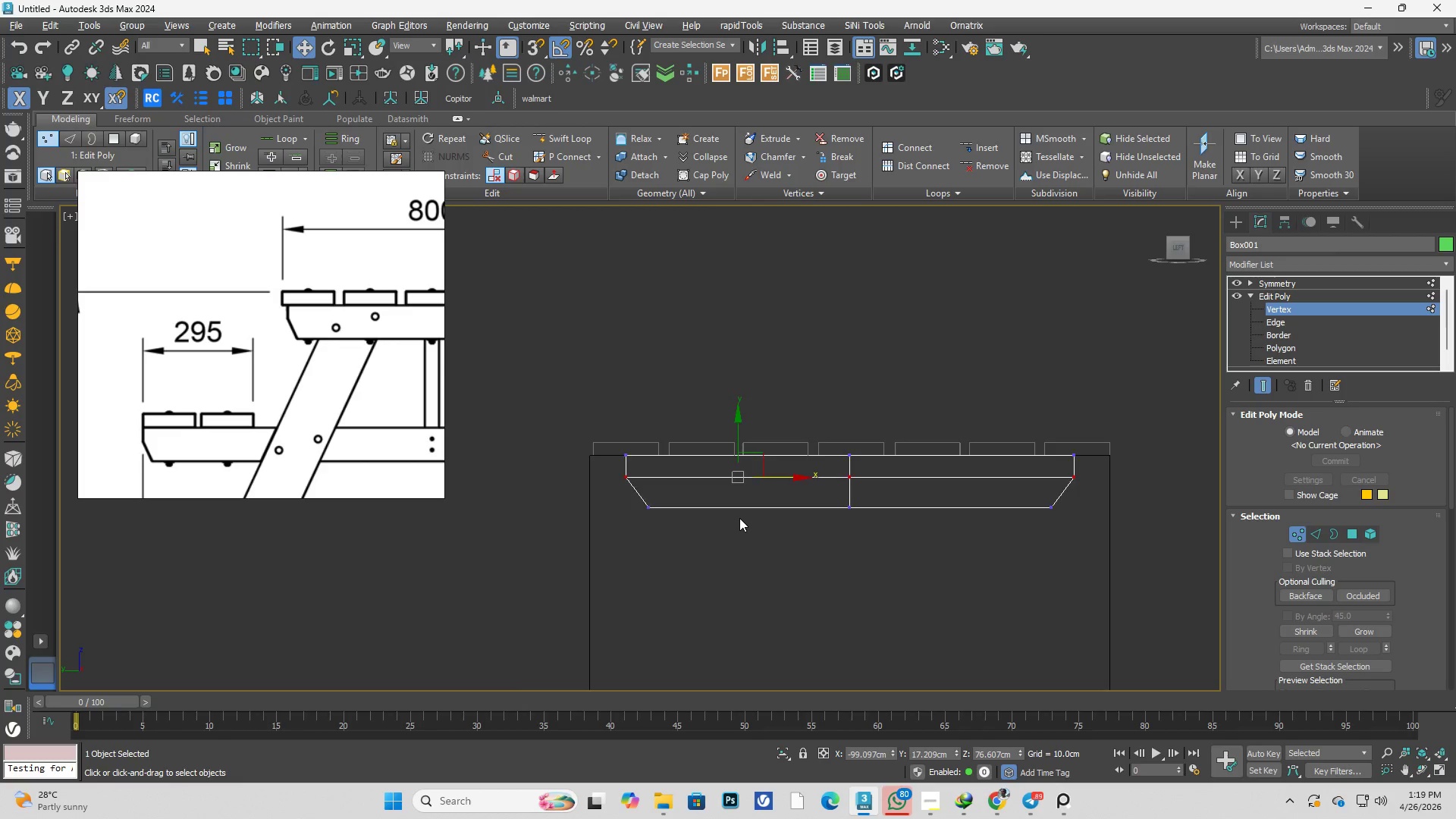 
scroll: coordinate [739, 518], scroll_direction: up, amount: 1.0
 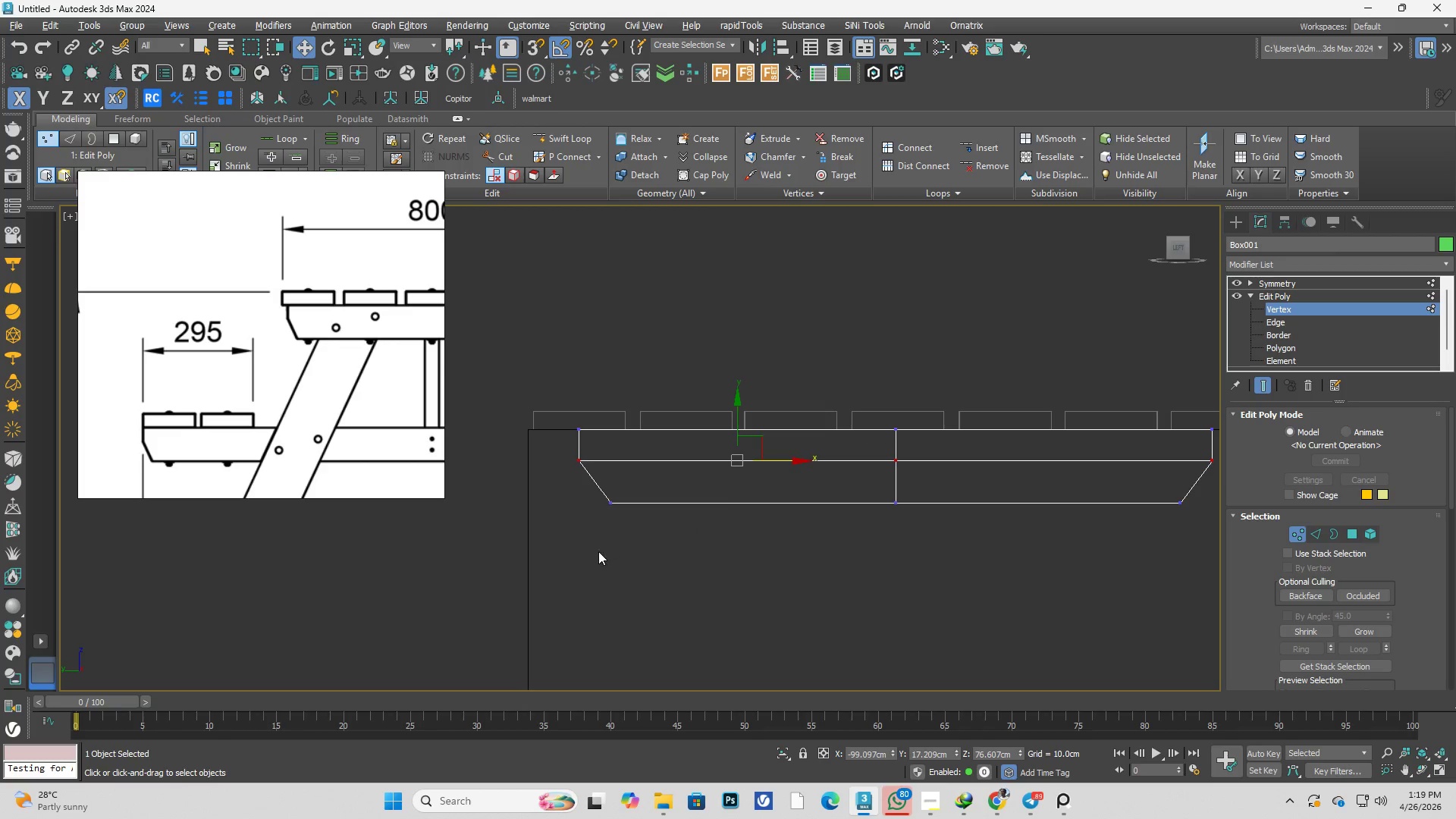 
left_click_drag(start_coordinate=[588, 560], to_coordinate=[1190, 475])
 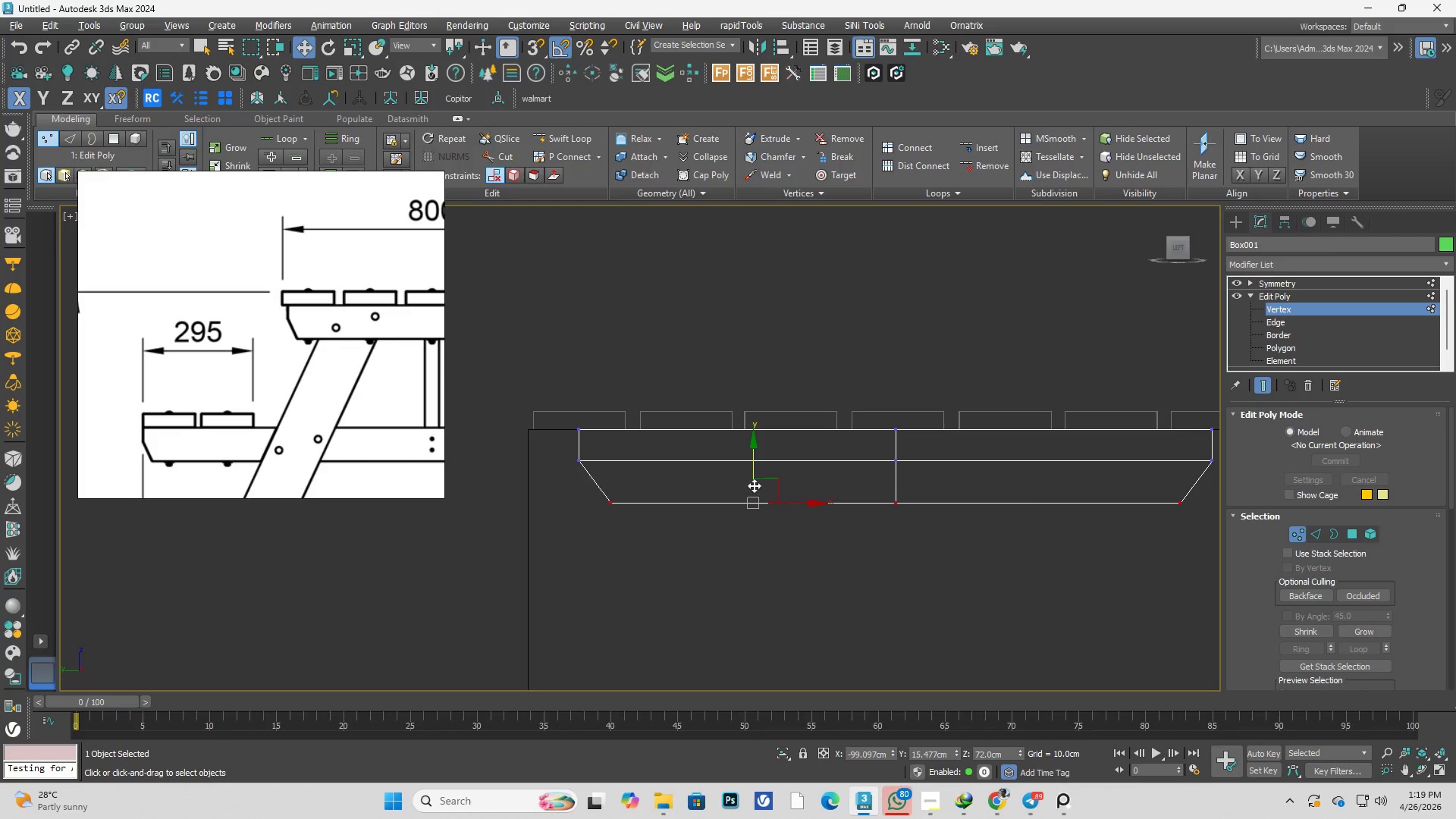 
left_click_drag(start_coordinate=[749, 482], to_coordinate=[739, 478])
 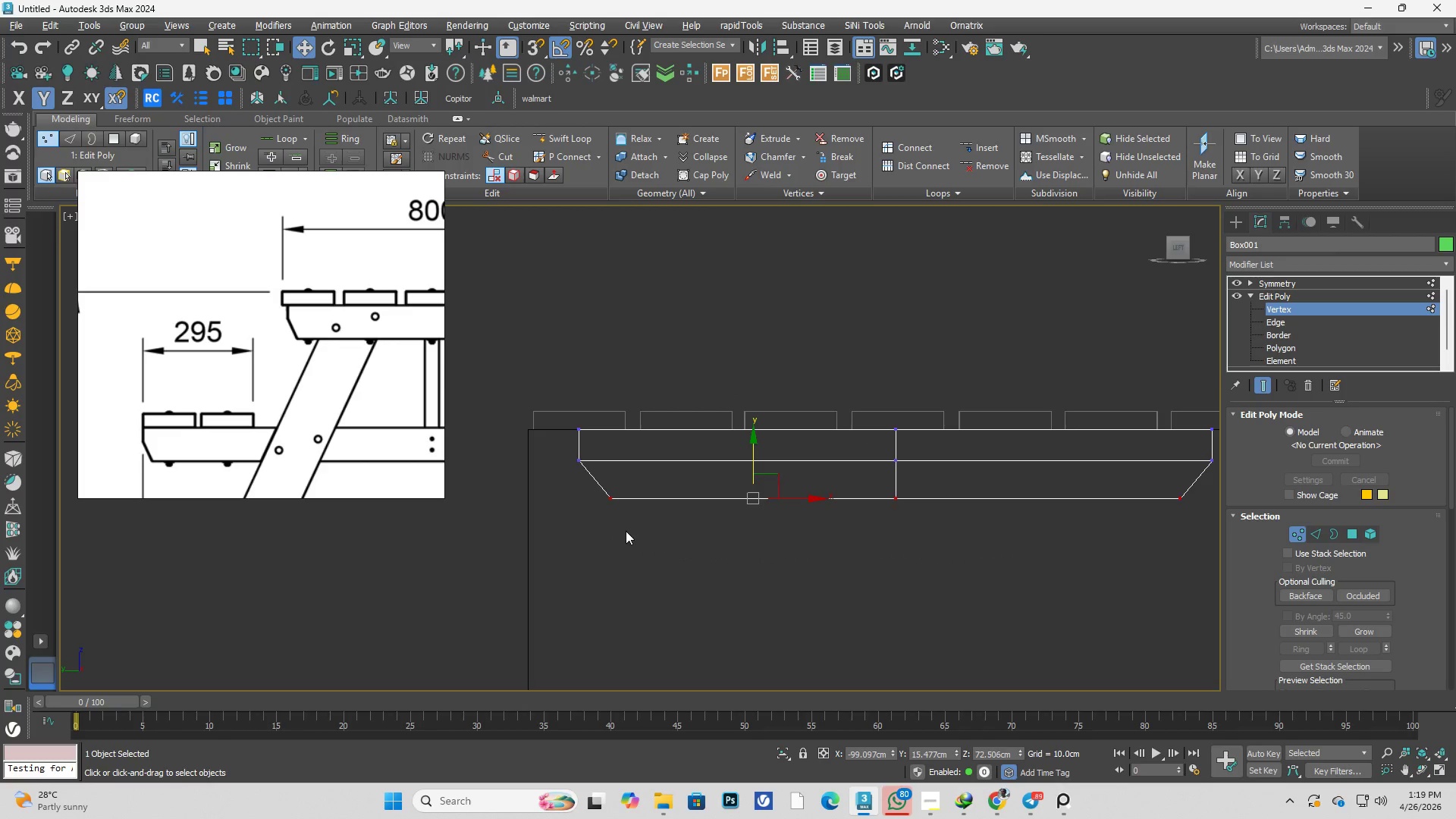 
left_click_drag(start_coordinate=[599, 528], to_coordinate=[632, 454])
 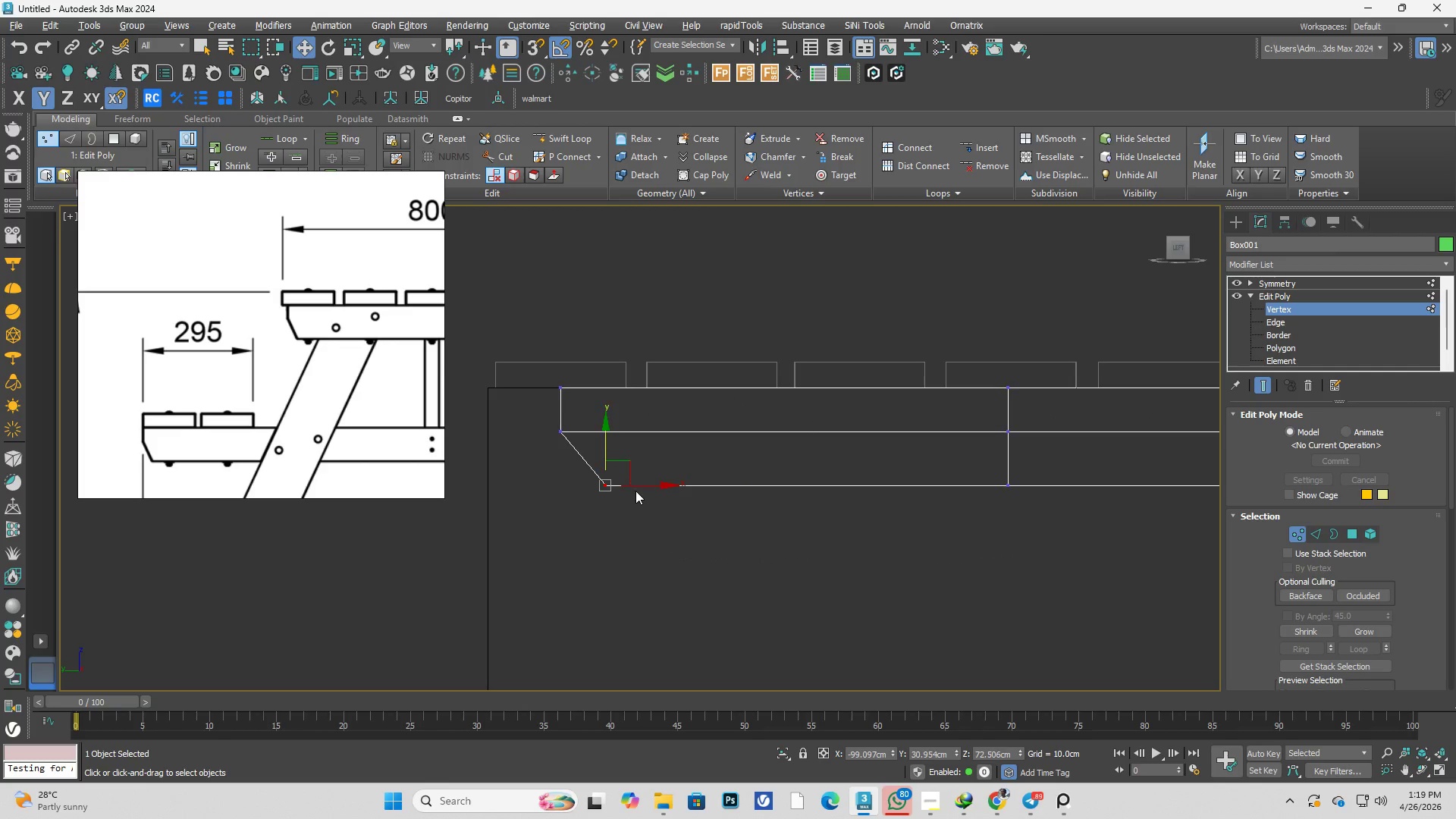 
scroll: coordinate [624, 531], scroll_direction: up, amount: 1.0
 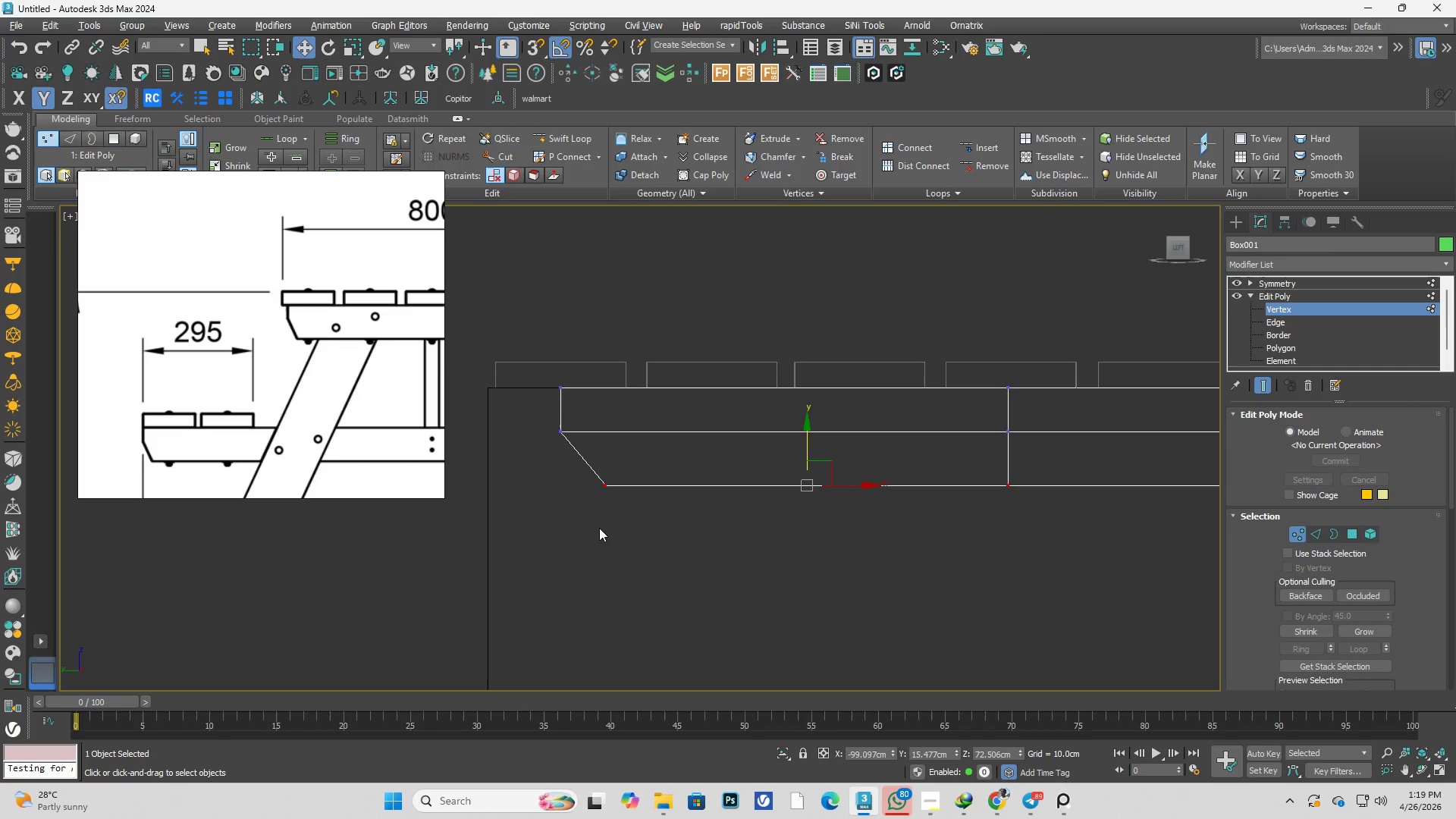 
left_click_drag(start_coordinate=[635, 491], to_coordinate=[617, 486])
 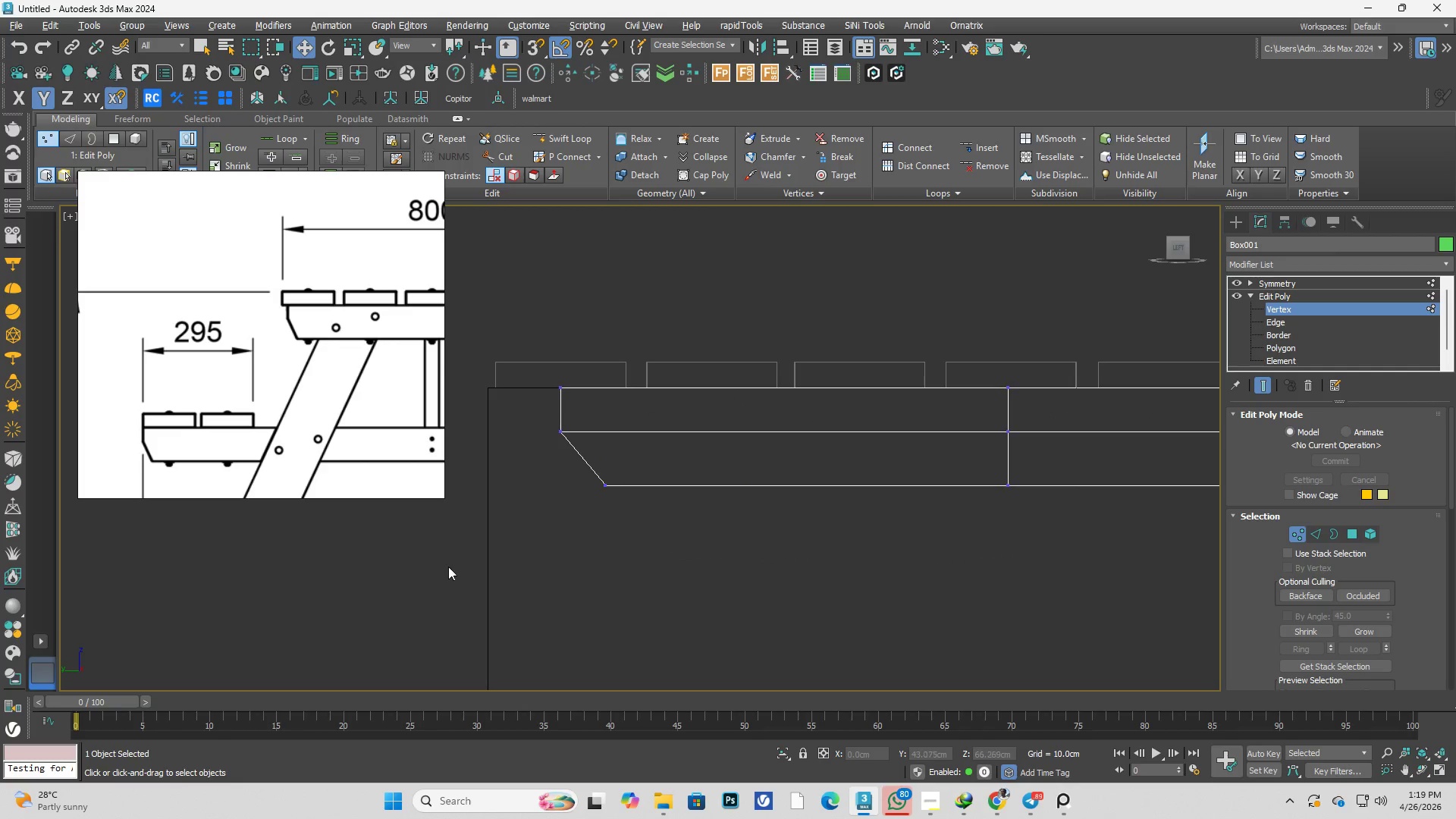 
left_click_drag(start_coordinate=[448, 566], to_coordinate=[667, 339])
 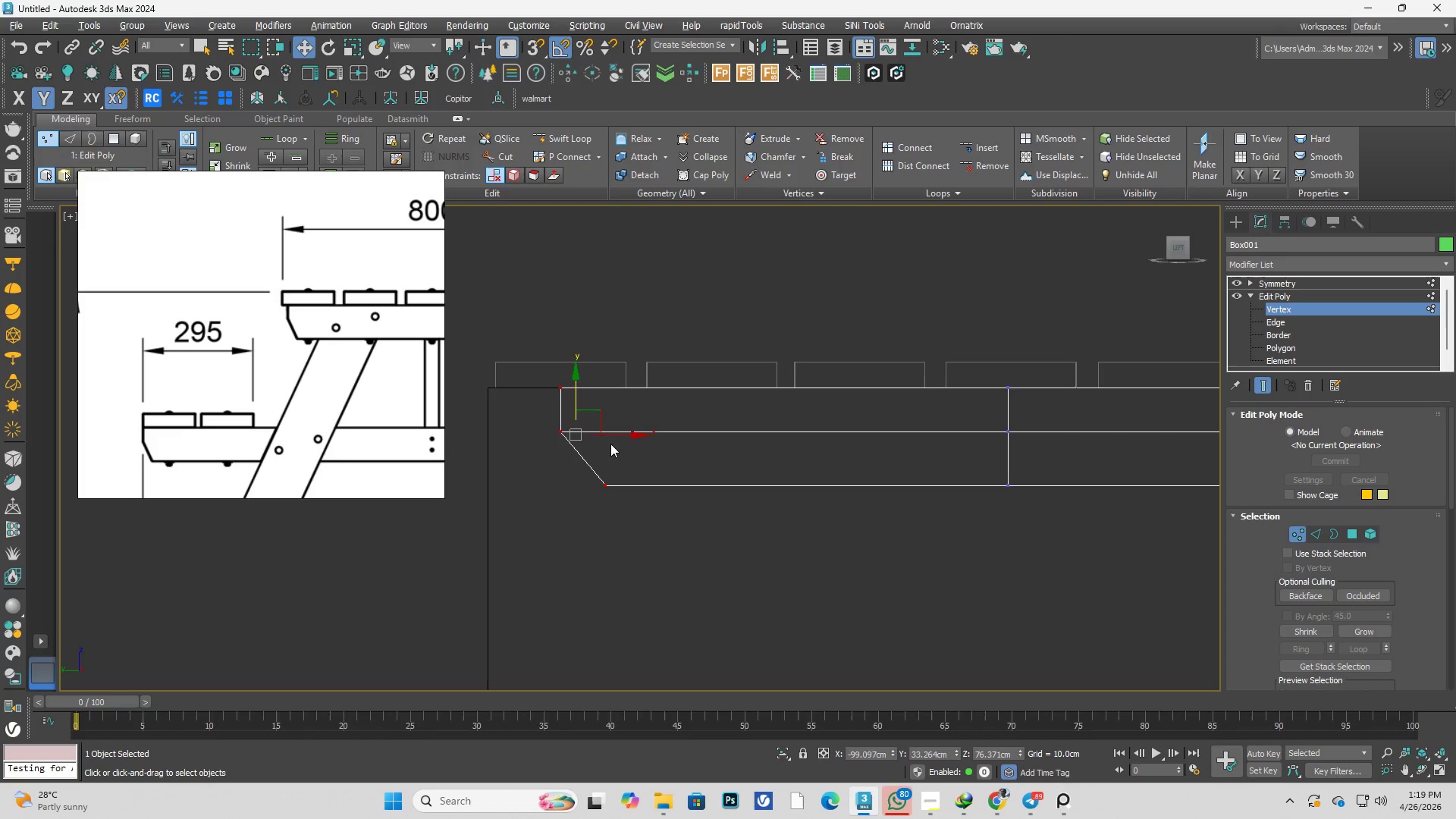 
left_click_drag(start_coordinate=[610, 436], to_coordinate=[582, 437])
 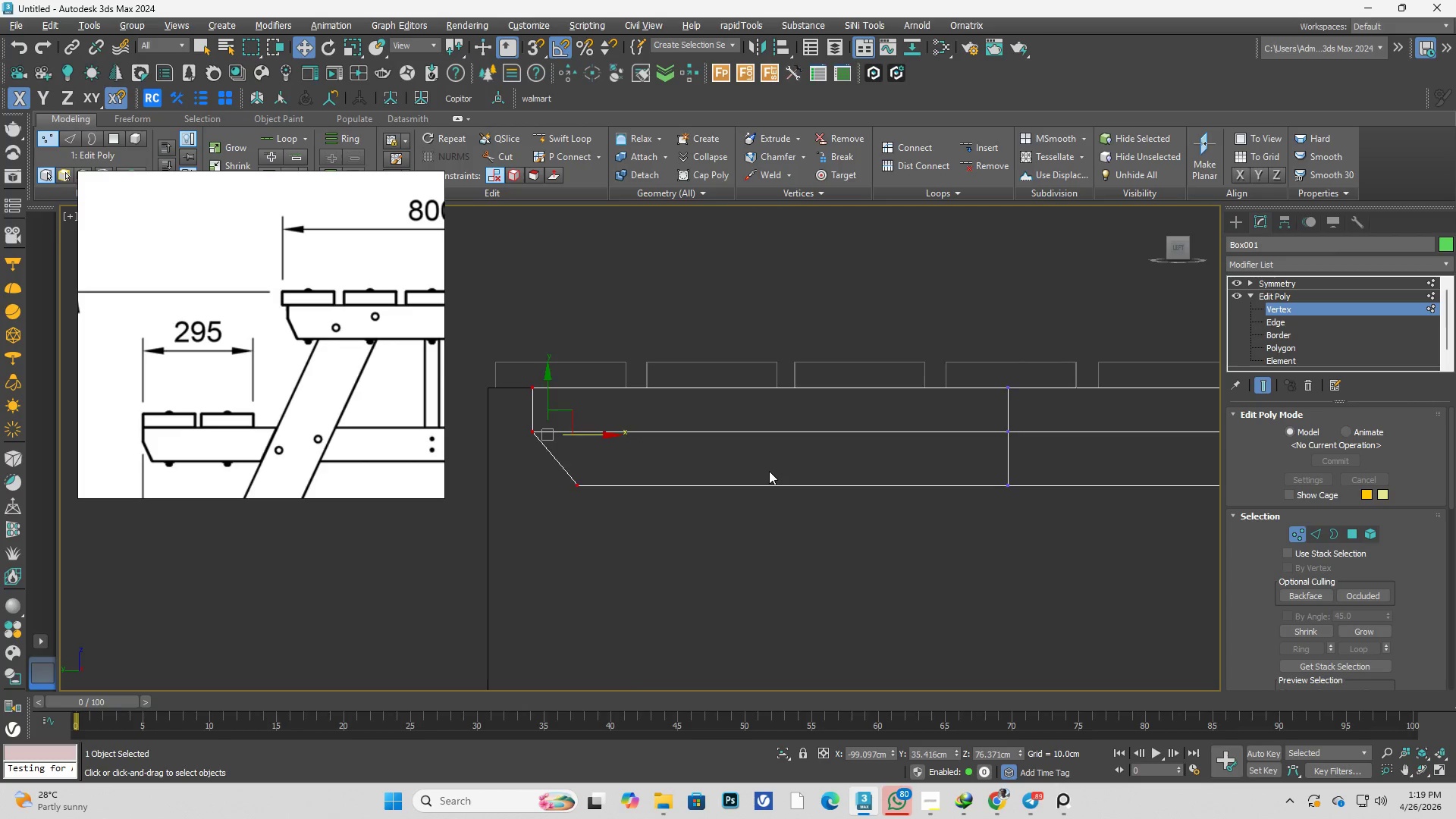 
scroll: coordinate [769, 471], scroll_direction: down, amount: 2.0
 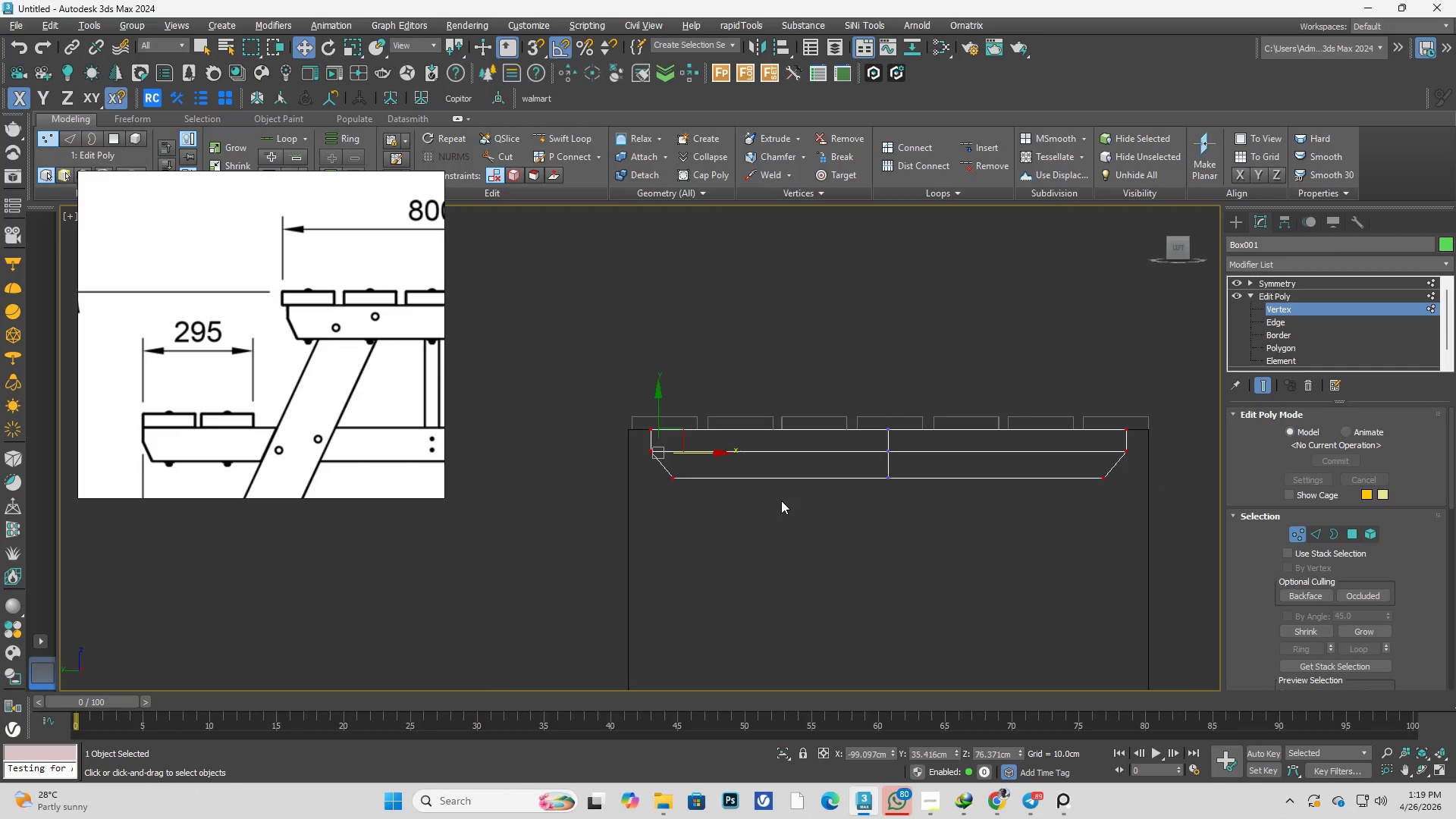 
key(T)
 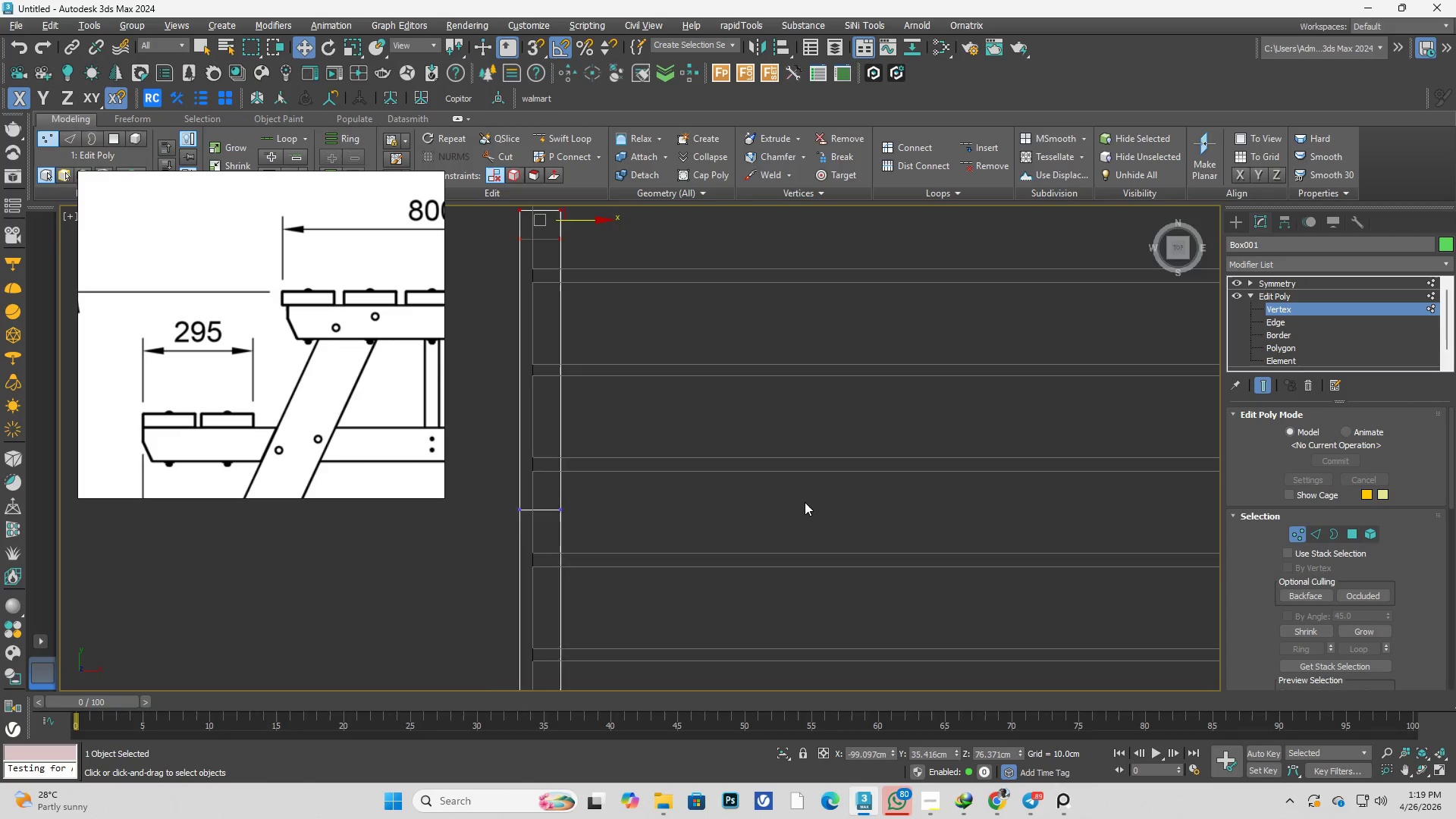 
scroll: coordinate [804, 502], scroll_direction: down, amount: 3.0
 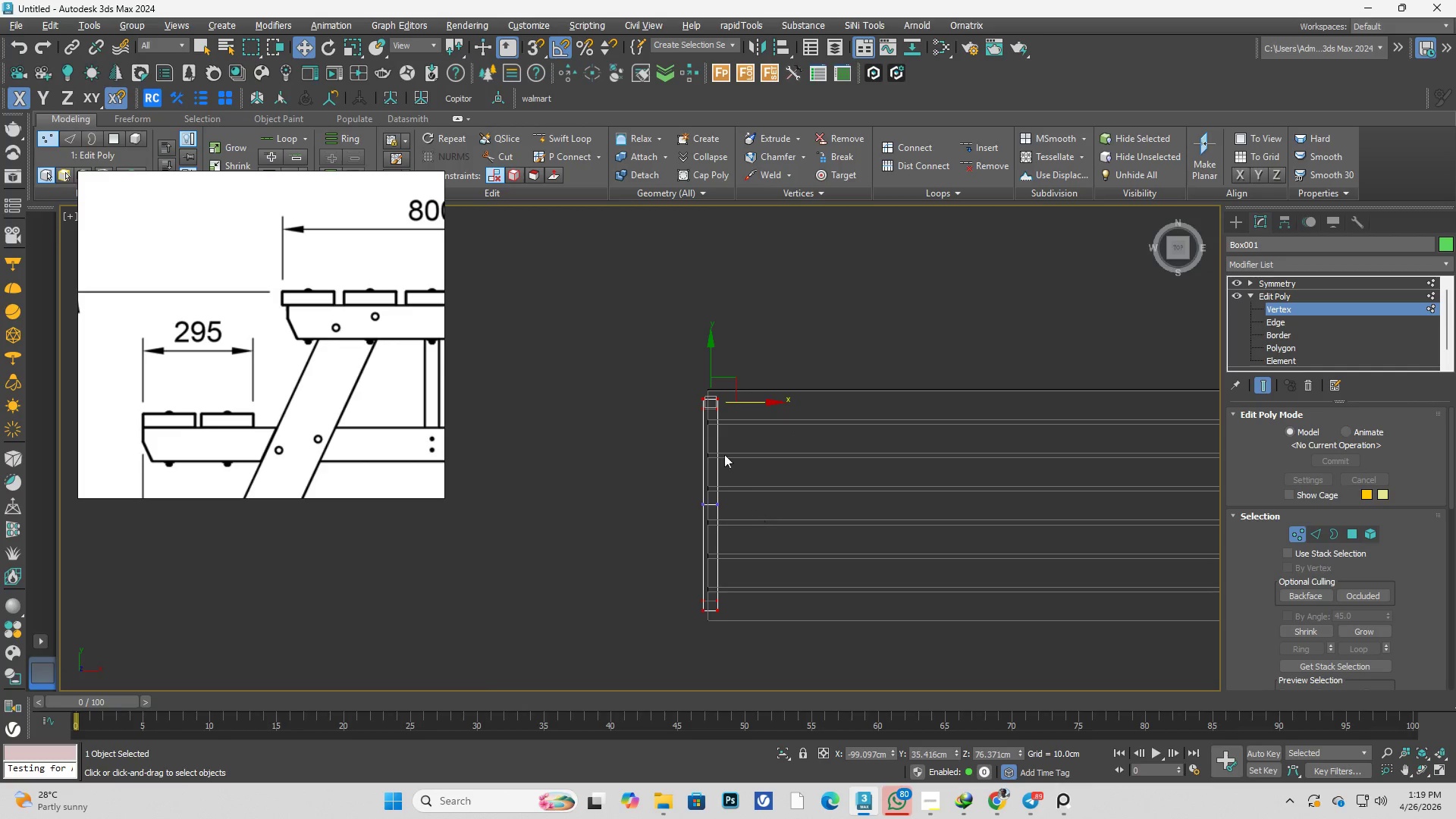 
left_click_drag(start_coordinate=[616, 304], to_coordinate=[758, 722])
 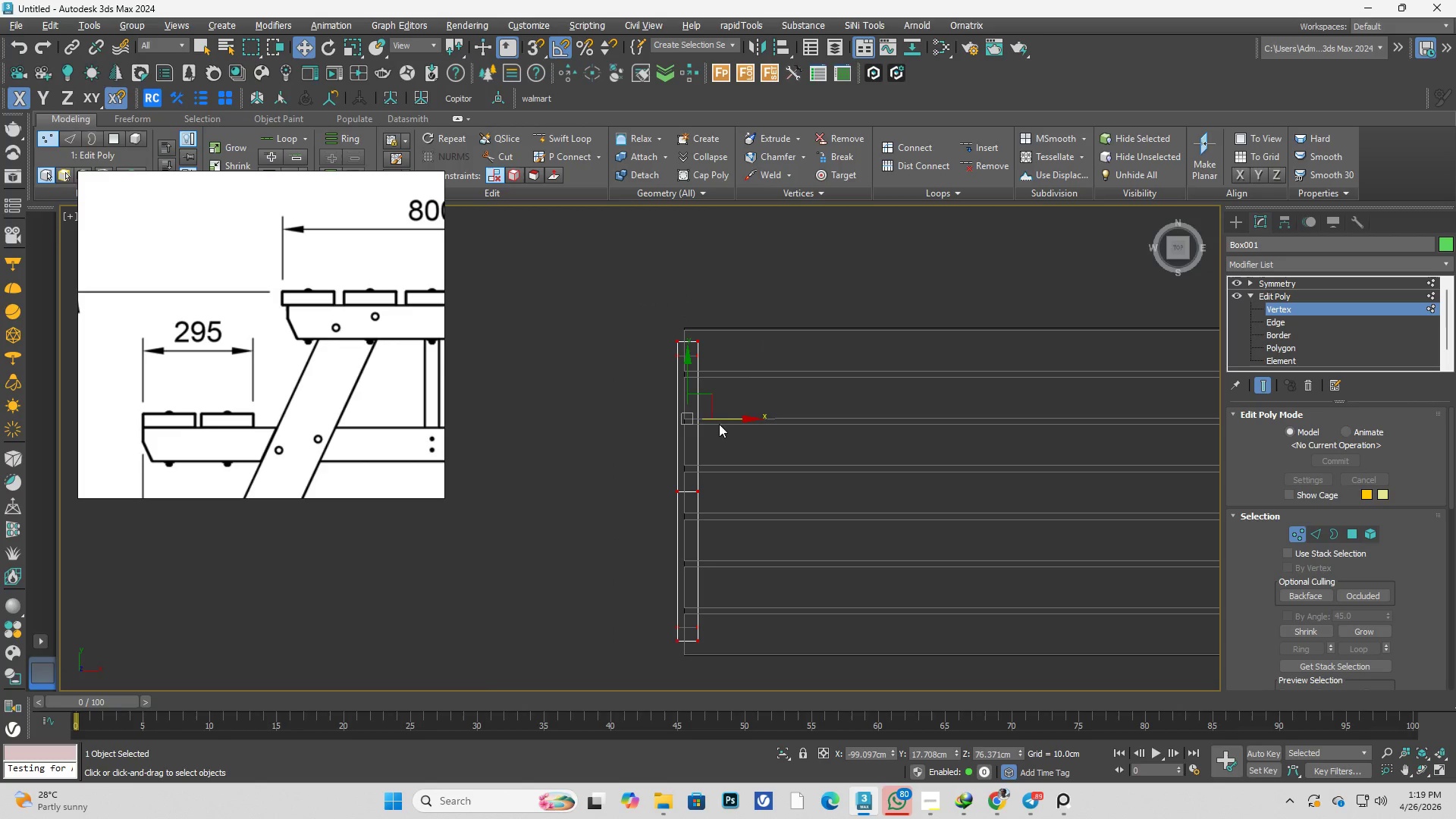 
scroll: coordinate [671, 349], scroll_direction: up, amount: 1.0
 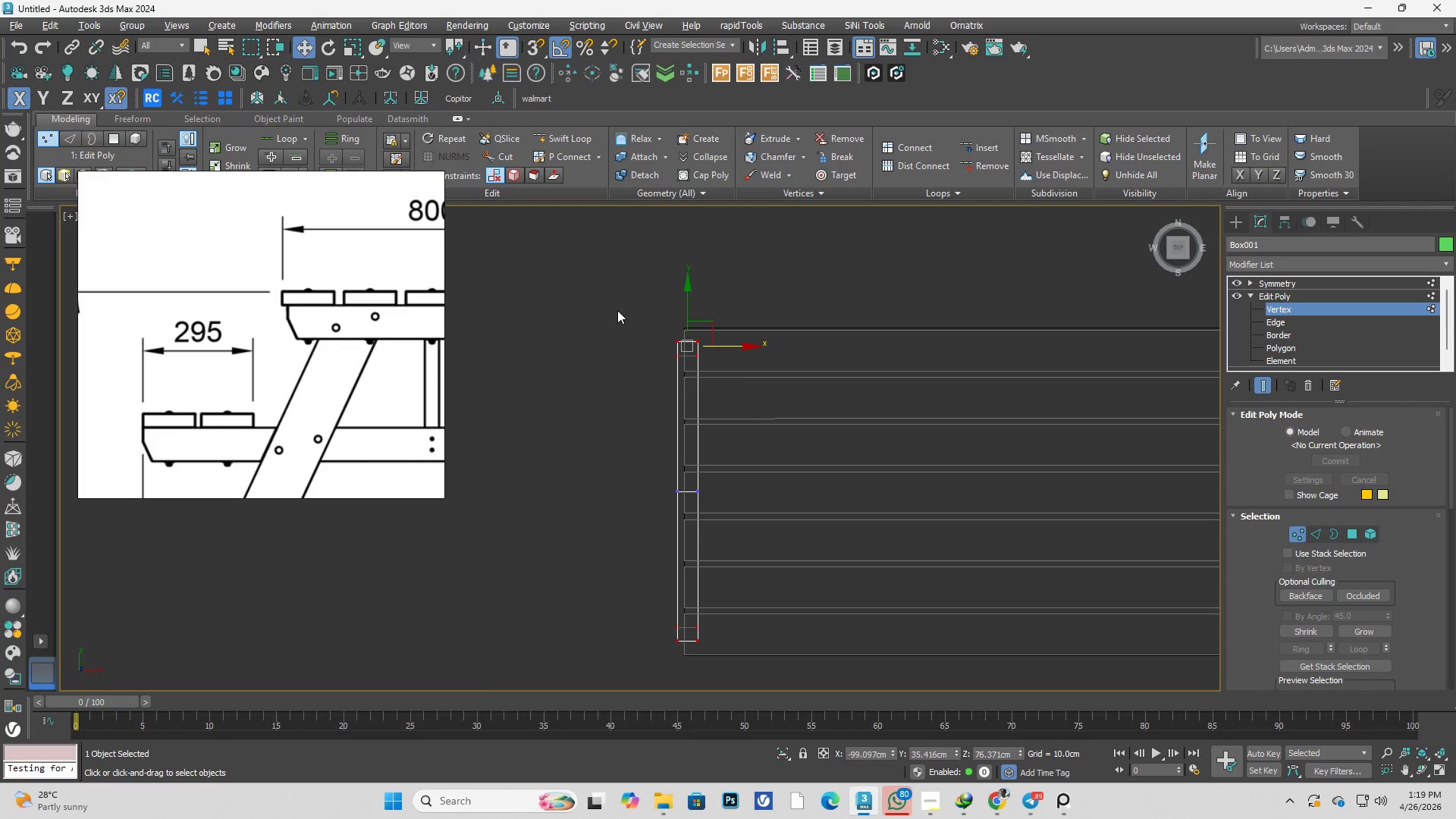 
left_click_drag(start_coordinate=[718, 417], to_coordinate=[740, 416])
 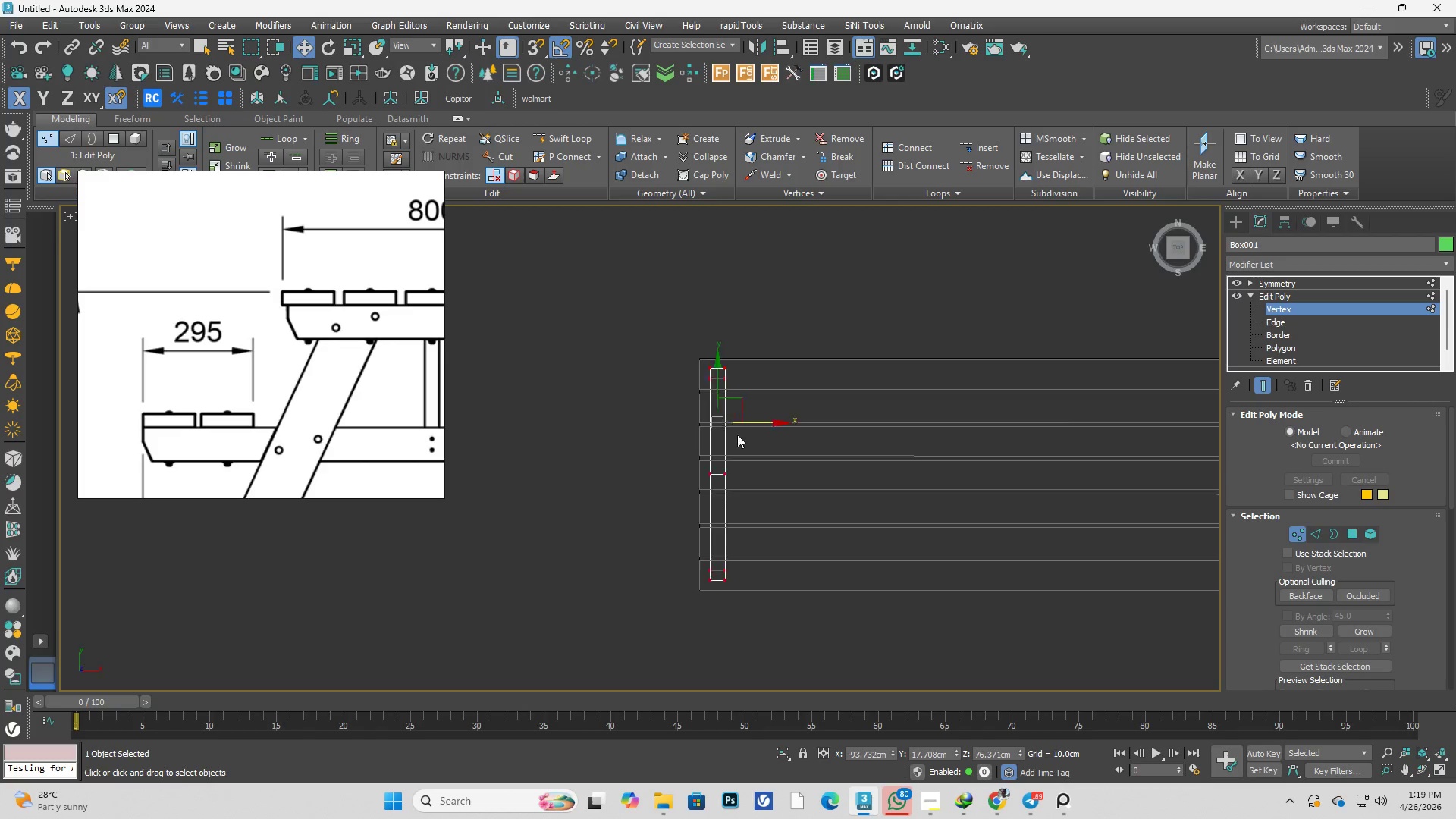 
scroll: coordinate [737, 438], scroll_direction: down, amount: 2.0
 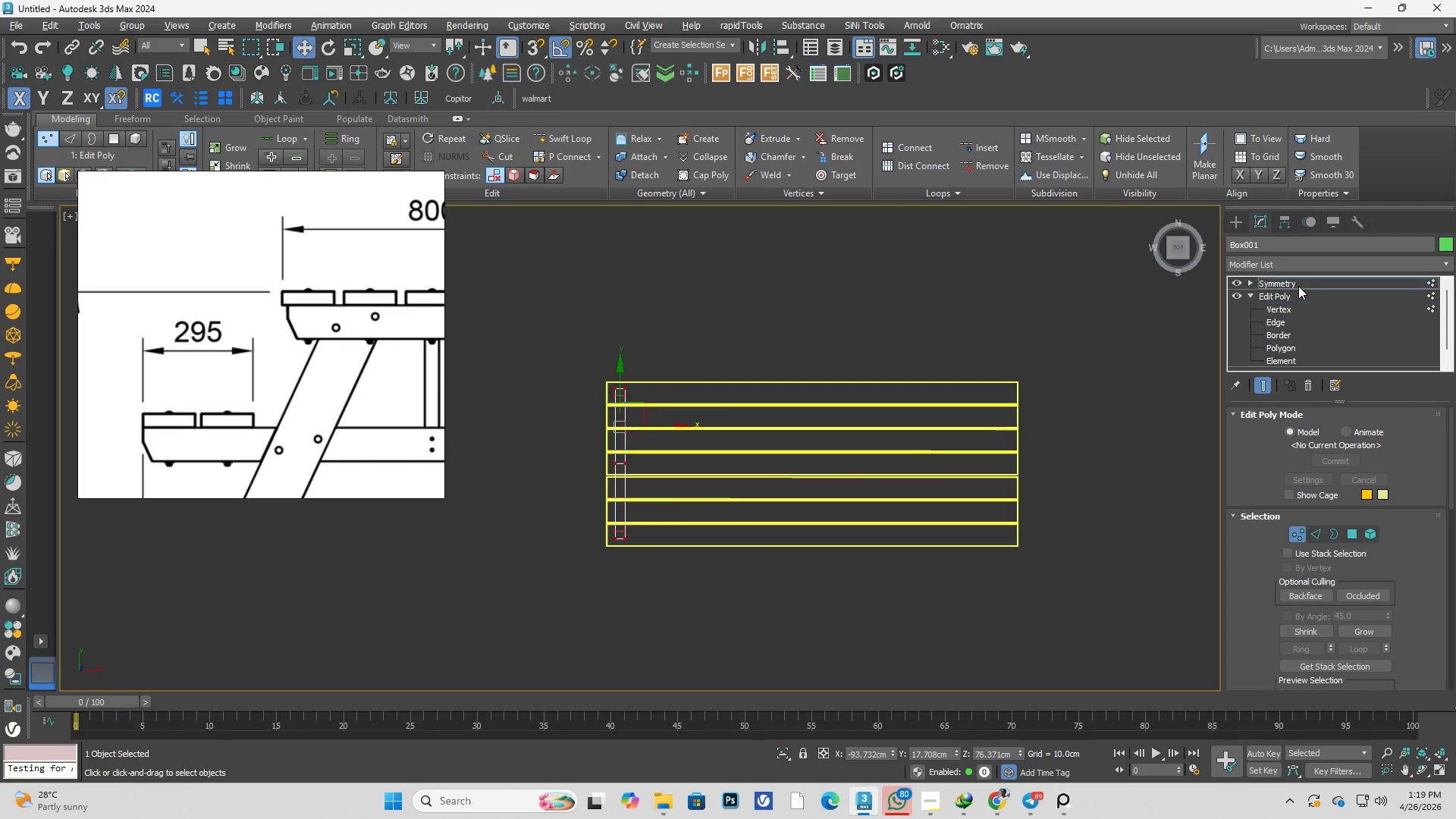 
double_click([1322, 266])
 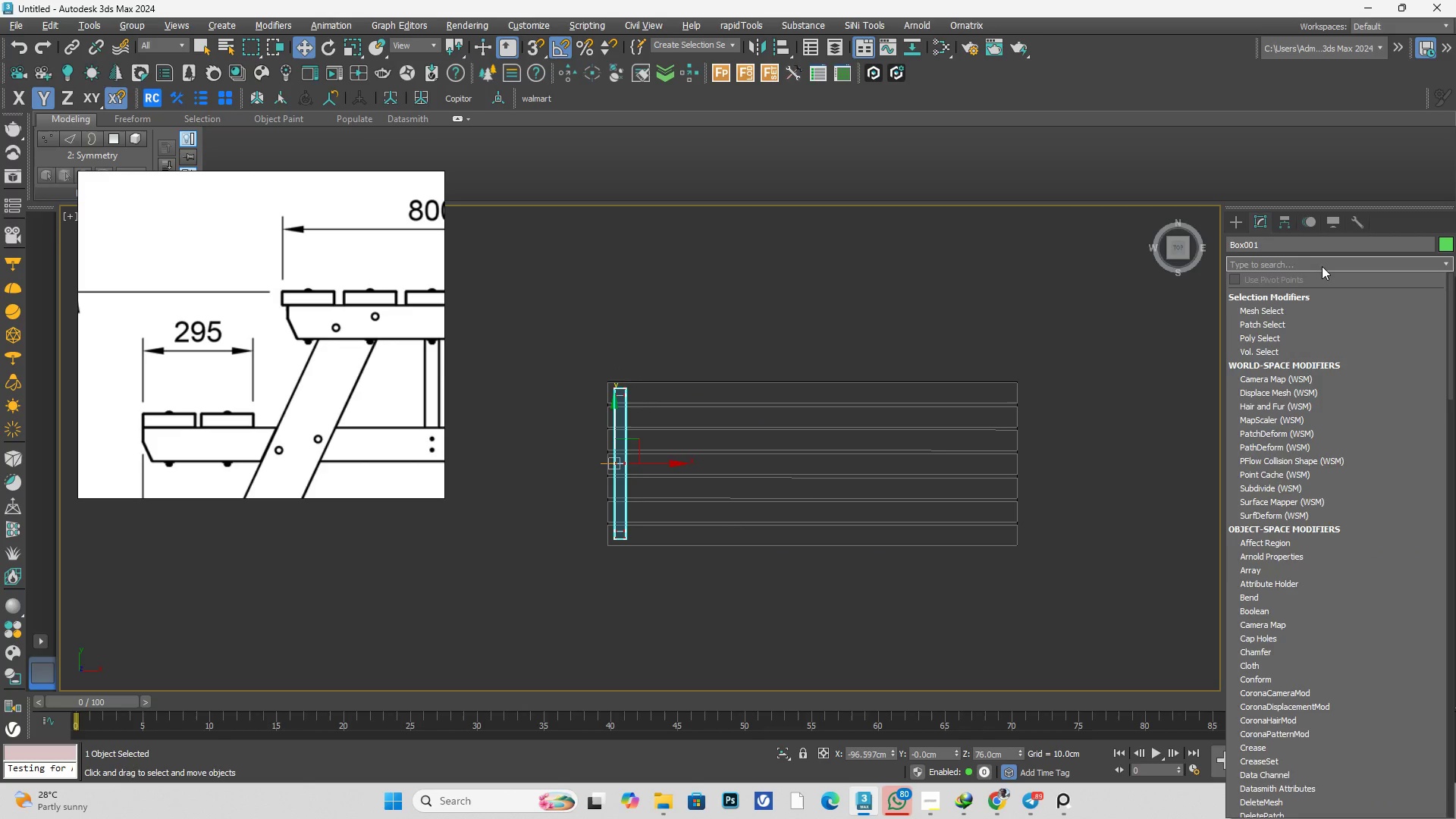 
type(sy)
 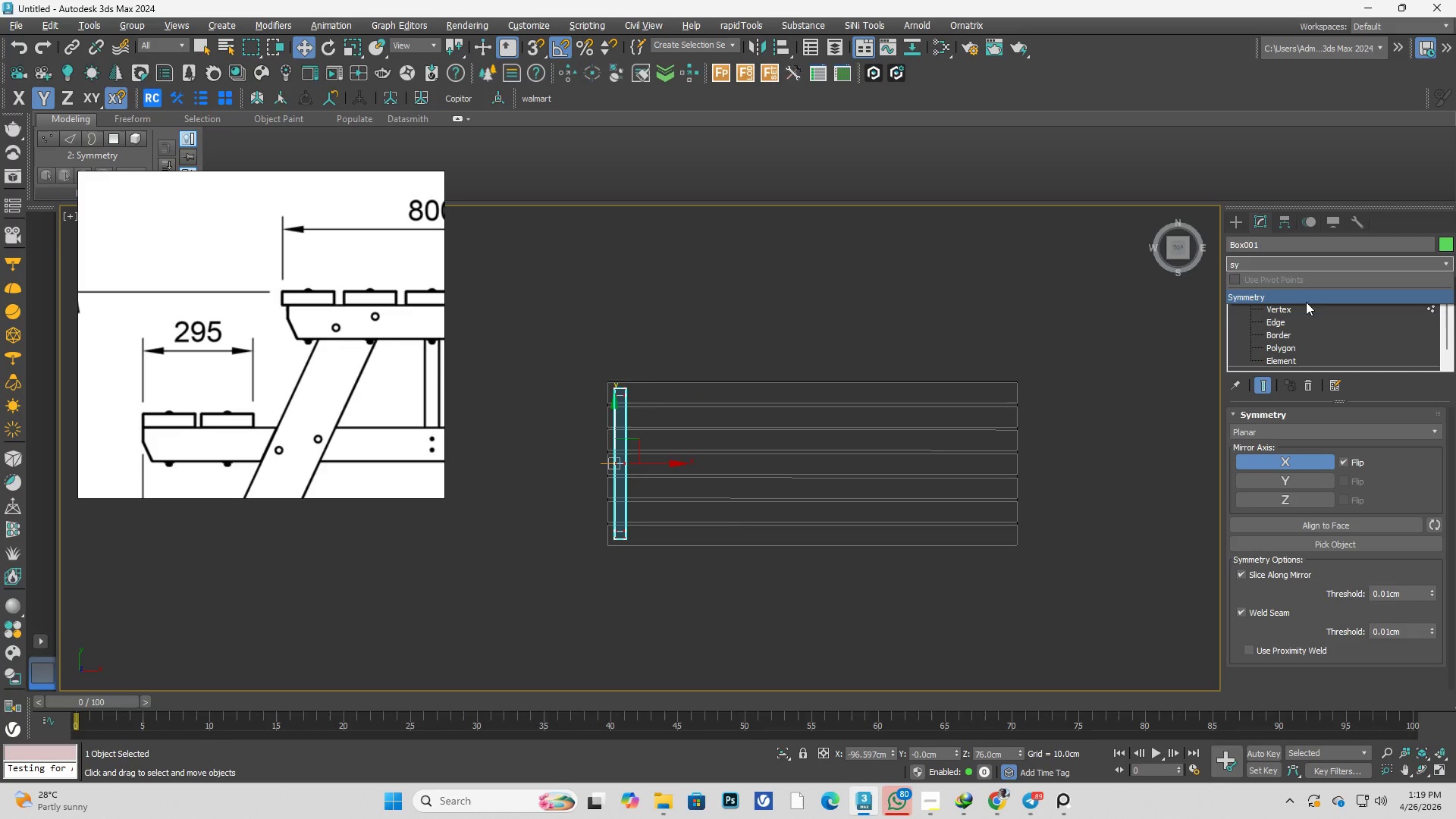 
left_click([1307, 293])
 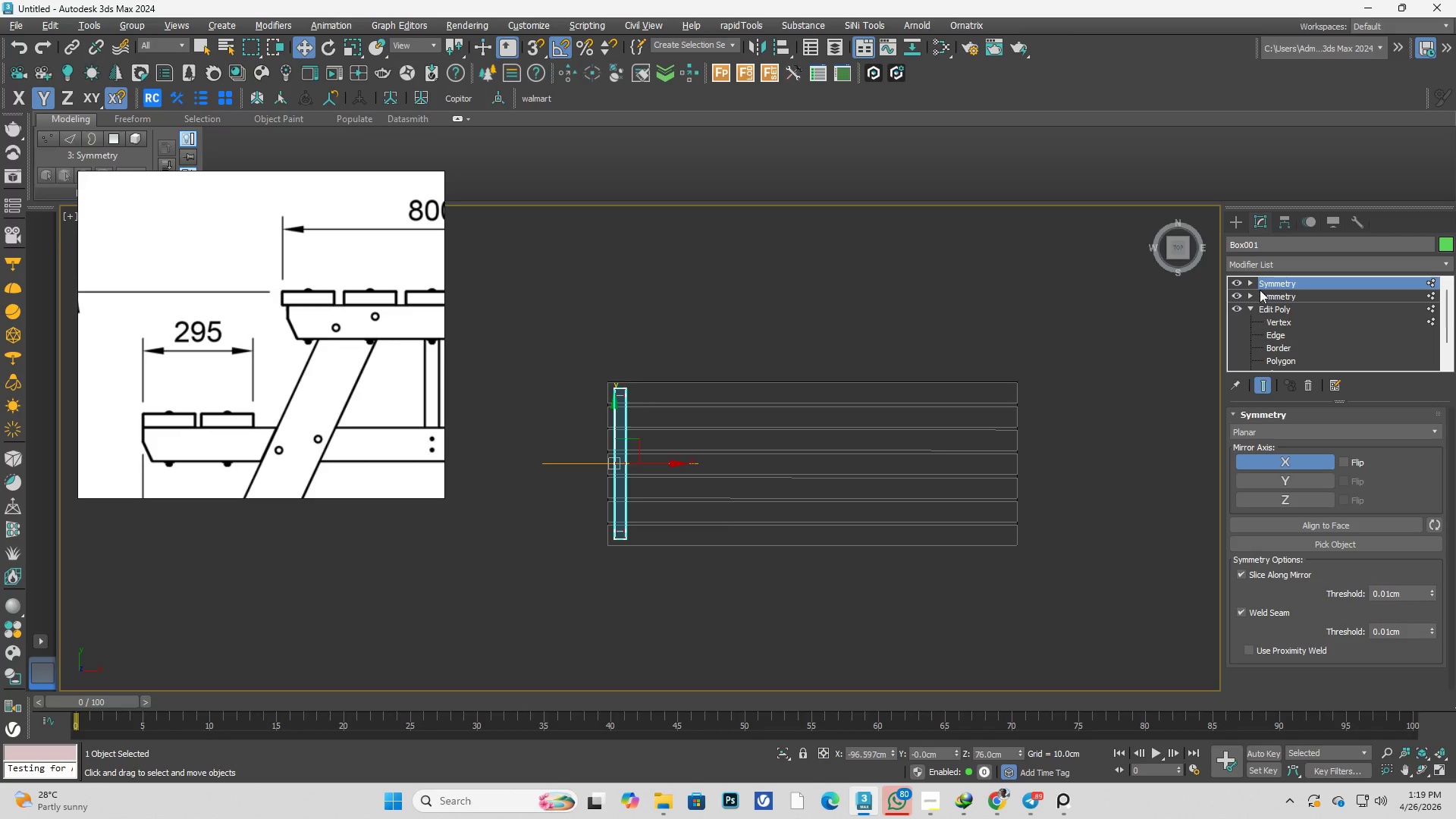 
left_click([1256, 282])
 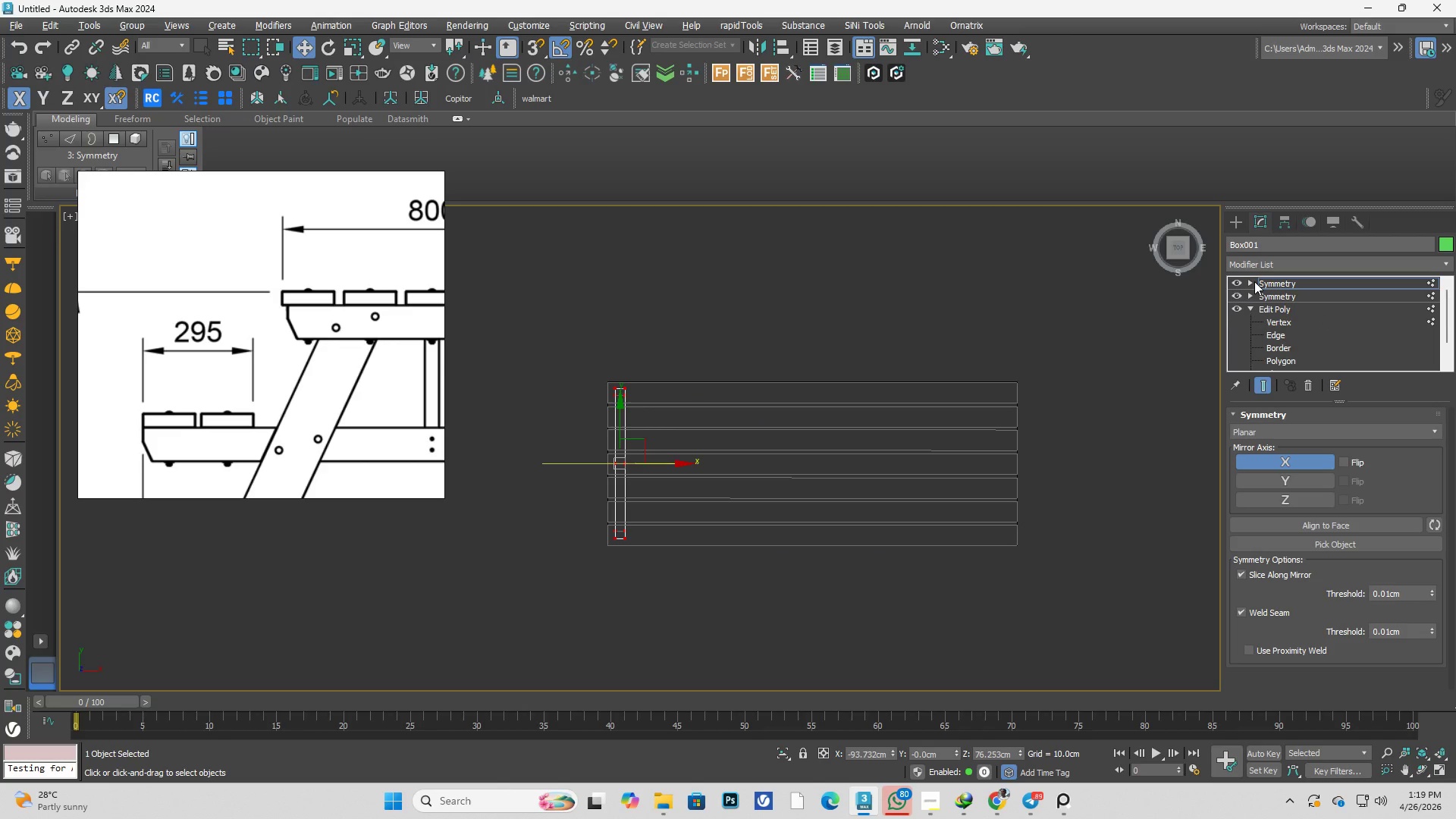 
left_click([1254, 281])
 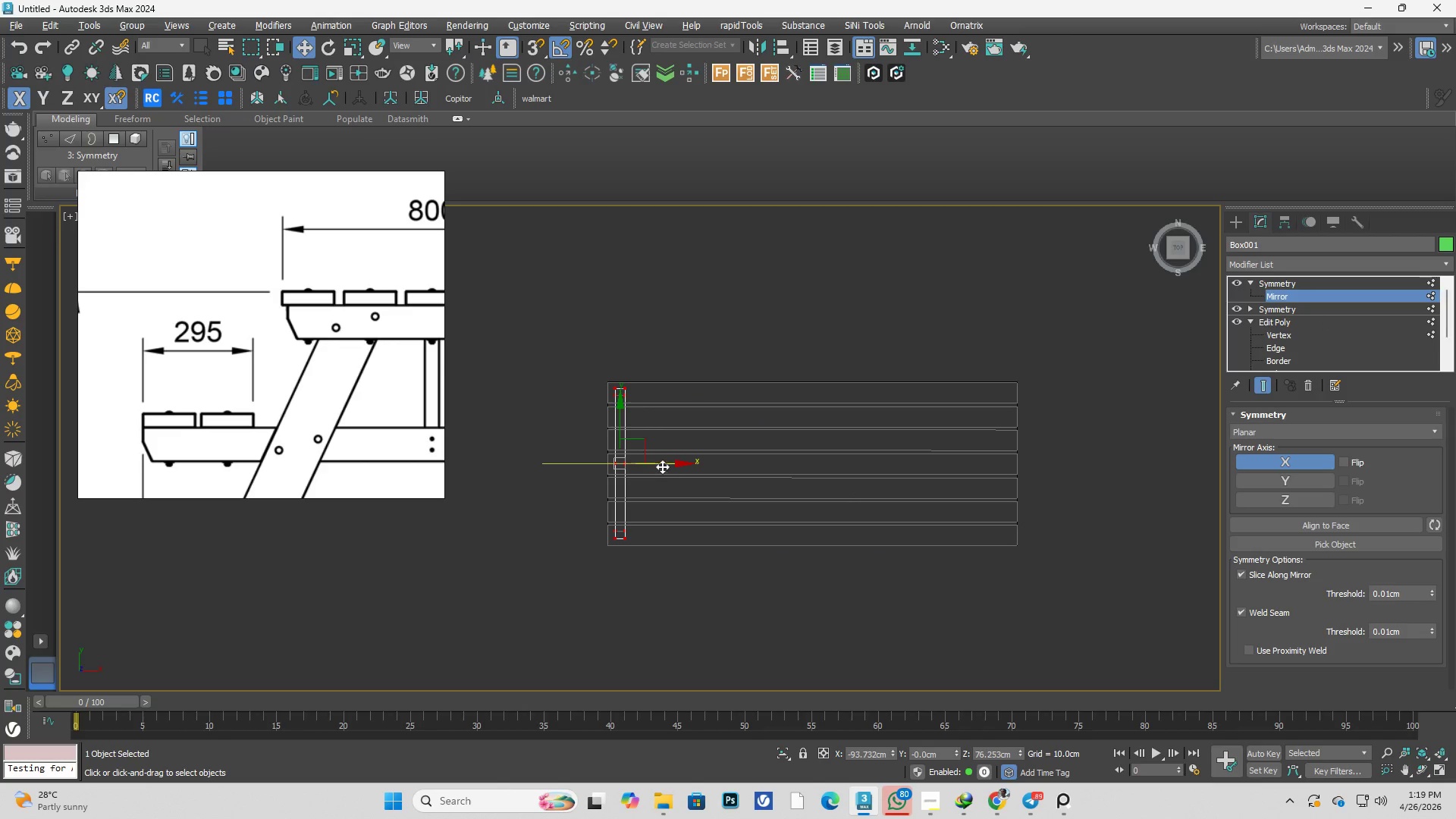 
left_click_drag(start_coordinate=[661, 462], to_coordinate=[834, 544])
 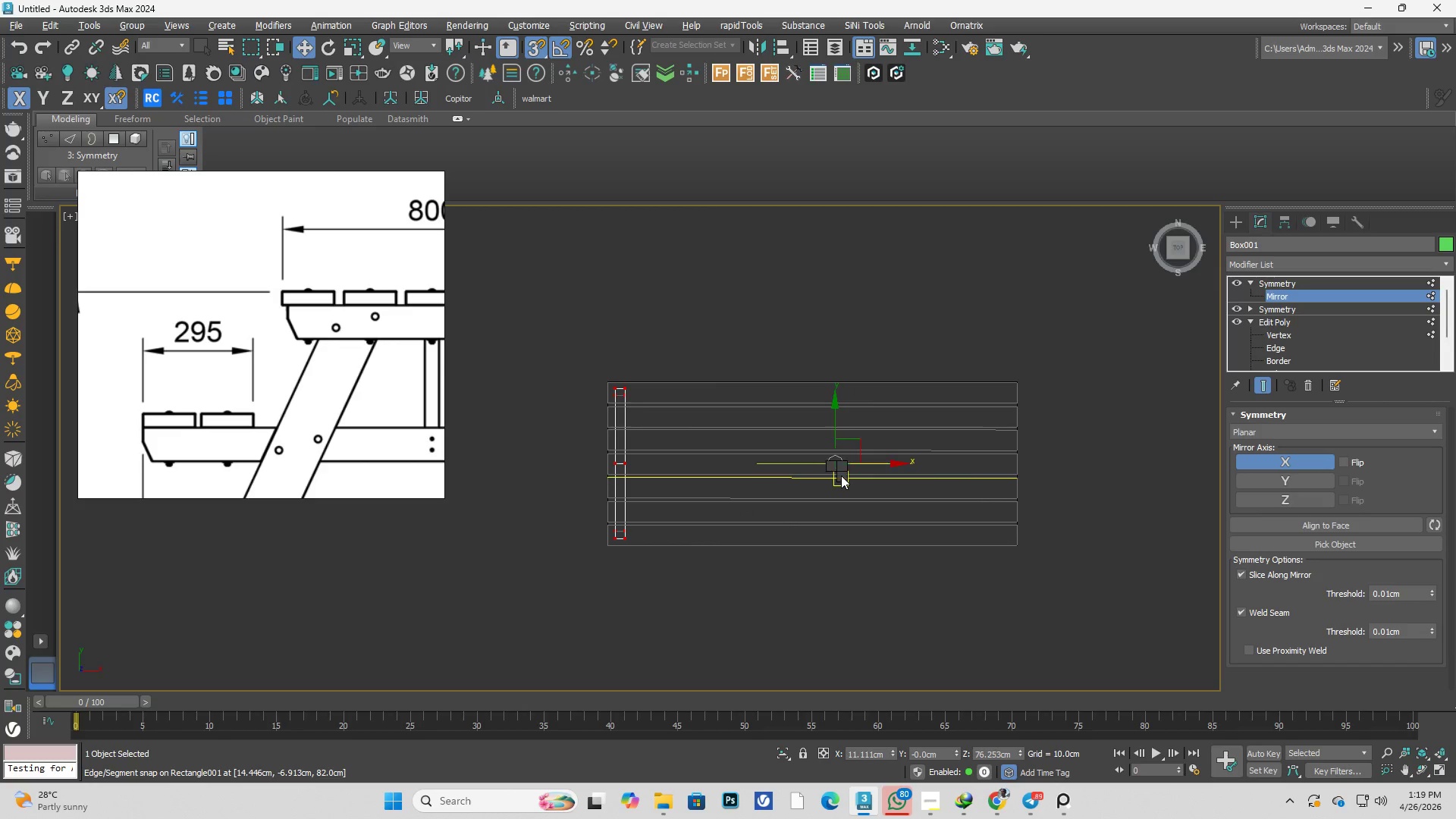 
key(S)
 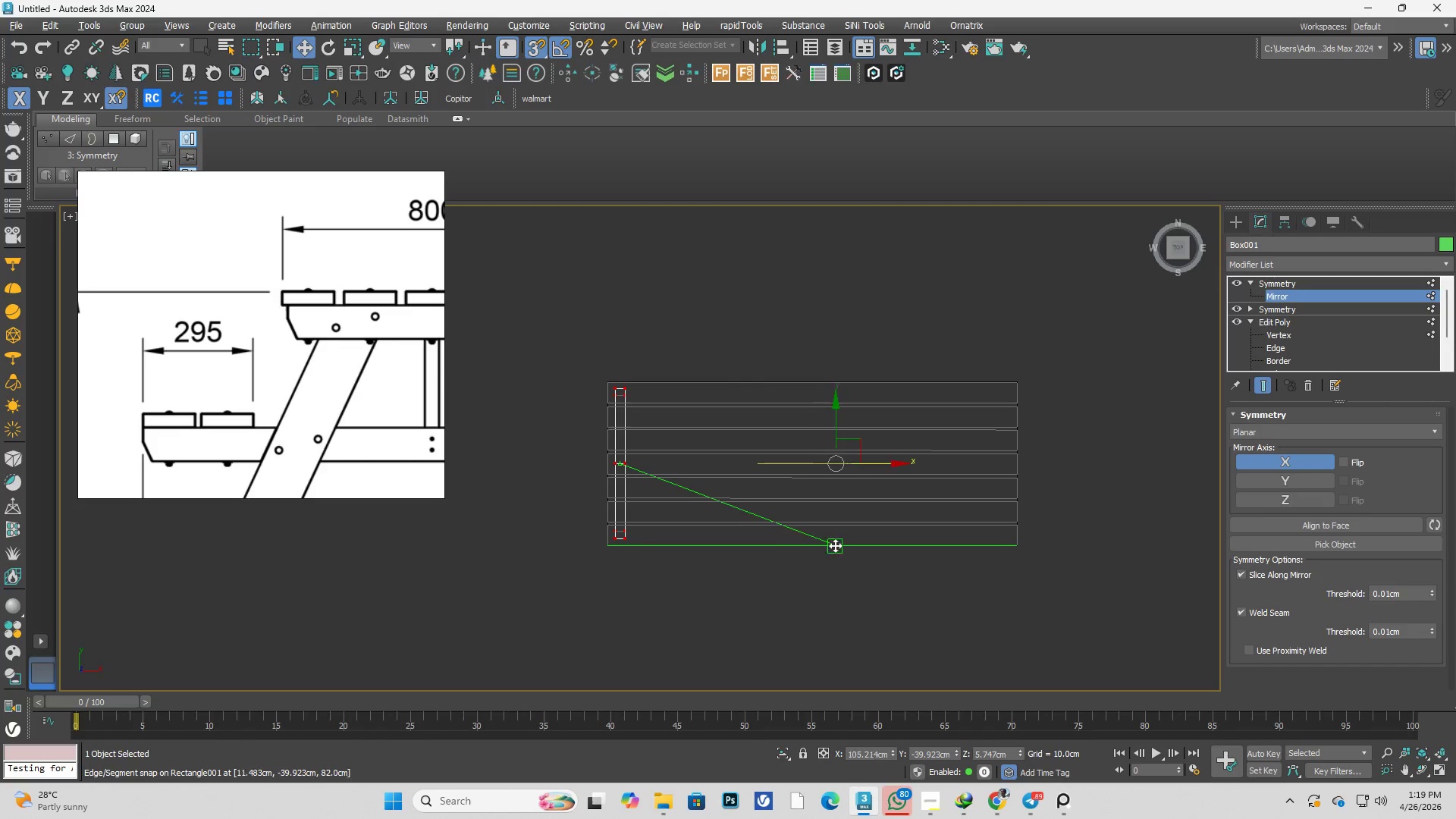 
hold_key(key=ShiftLeft, duration=0.41)
right_click([841, 475])
 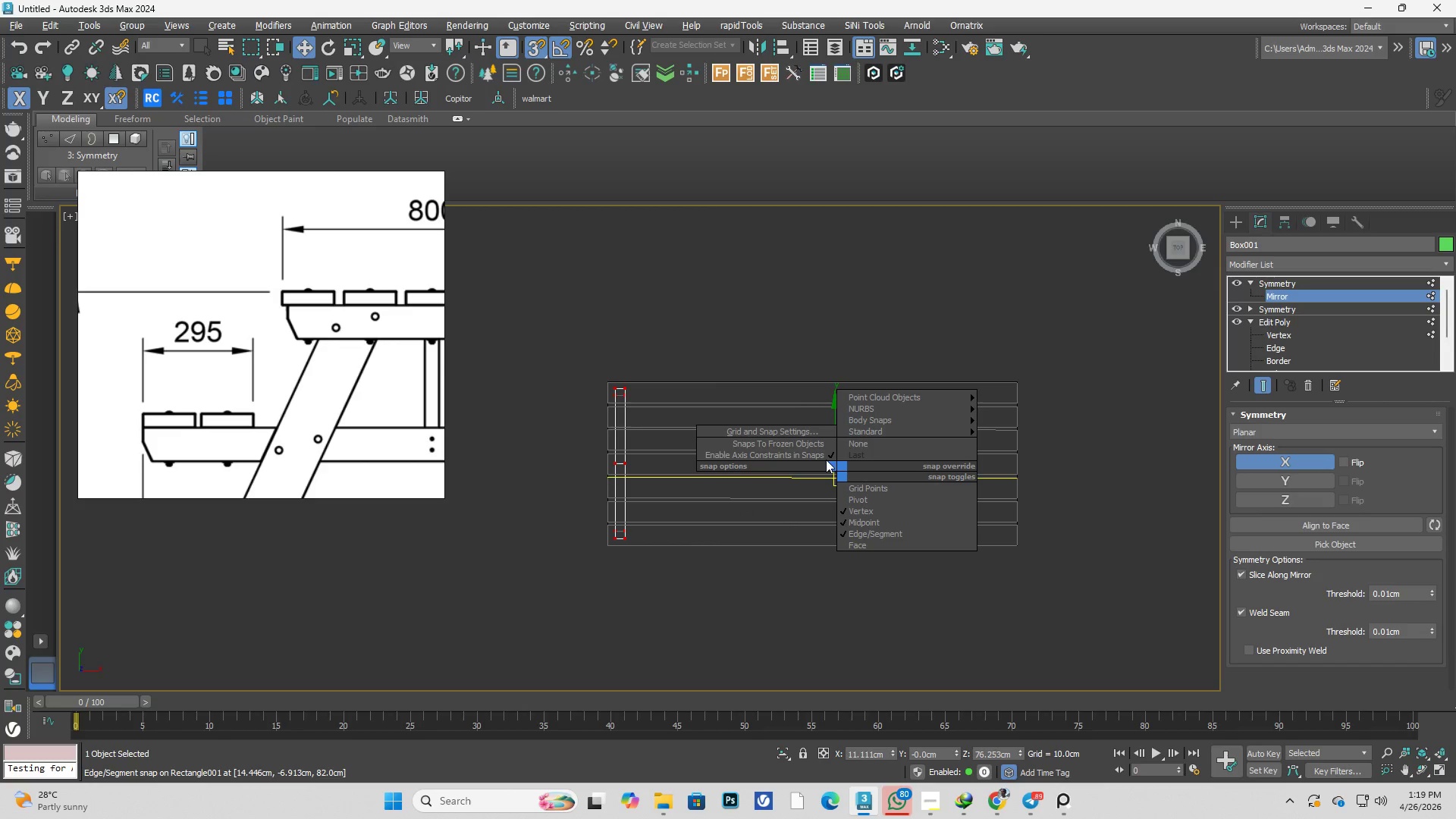 
left_click([760, 315])
 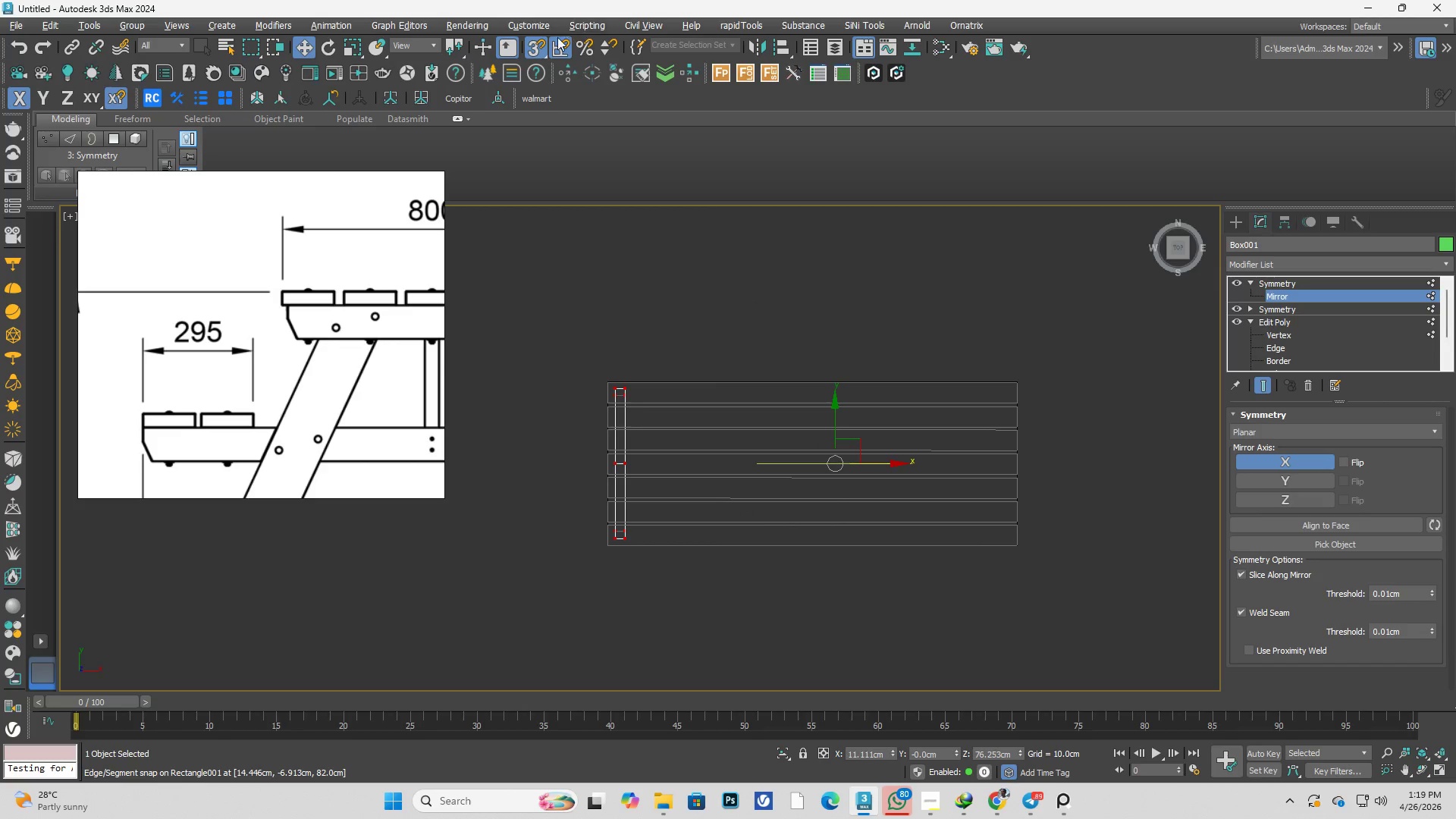 
right_click([539, 52])
 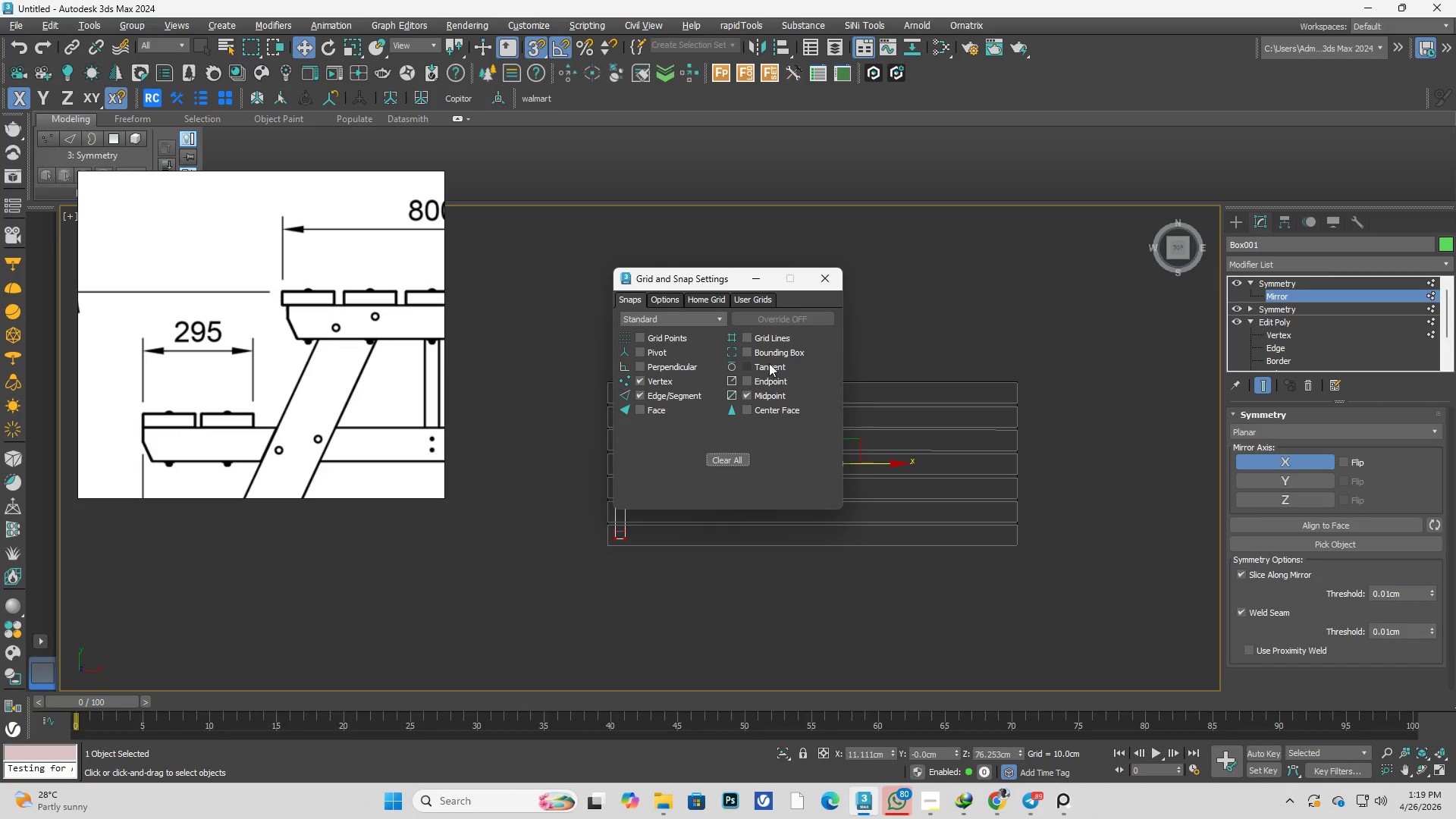 
left_click([830, 278])
 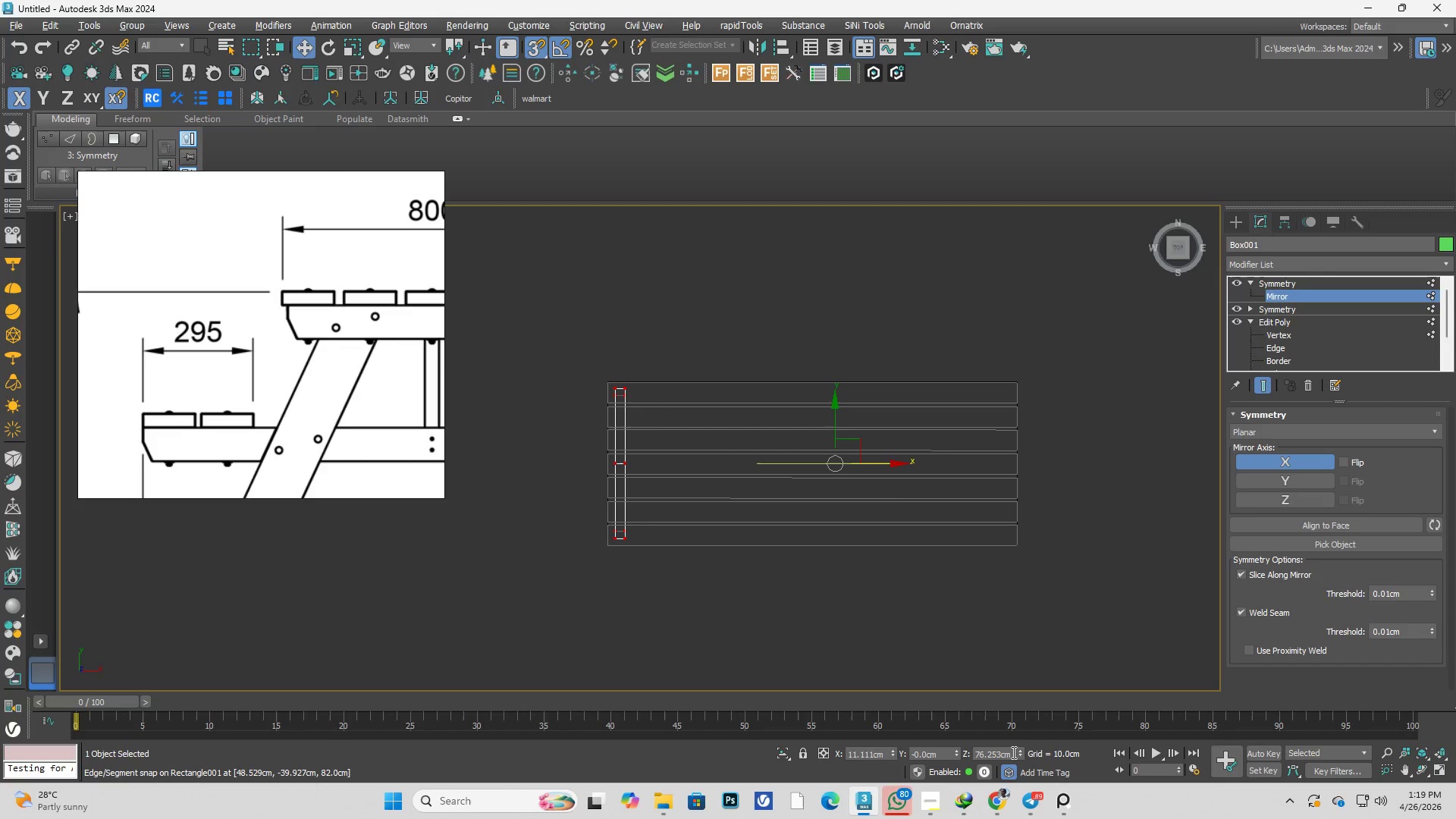 
right_click([1021, 758])
 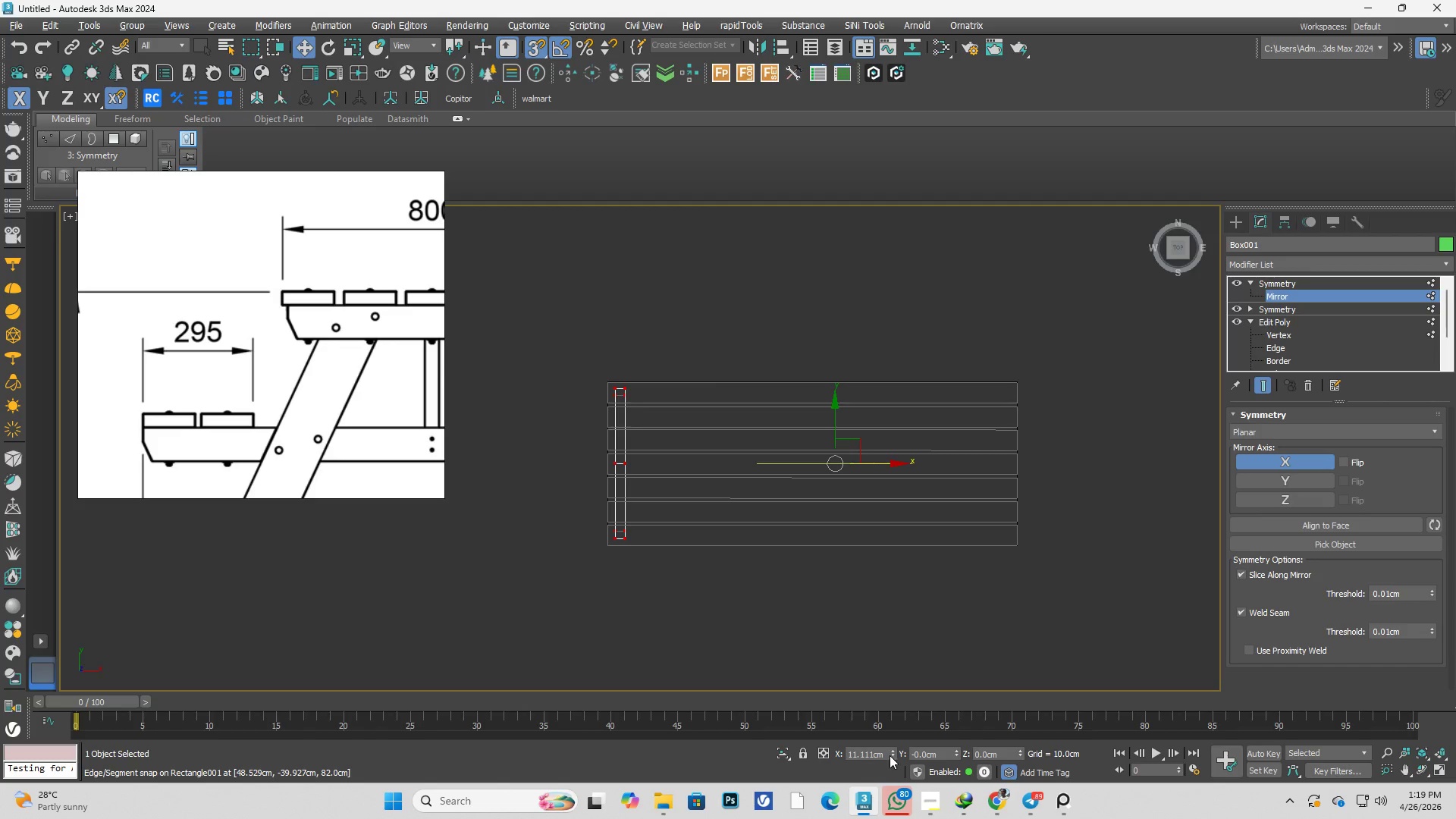 
right_click([890, 755])
 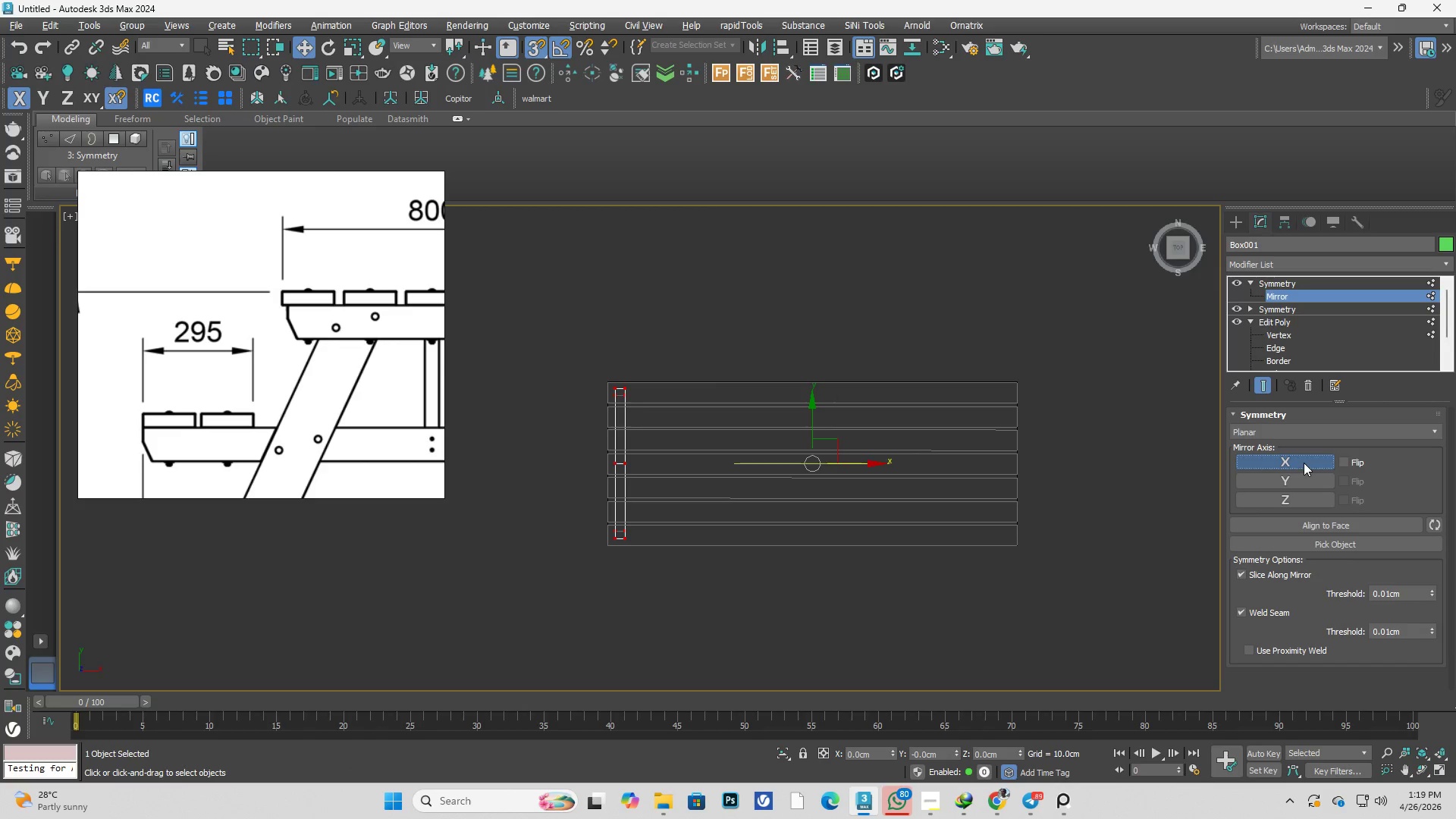 
double_click([1304, 479])
 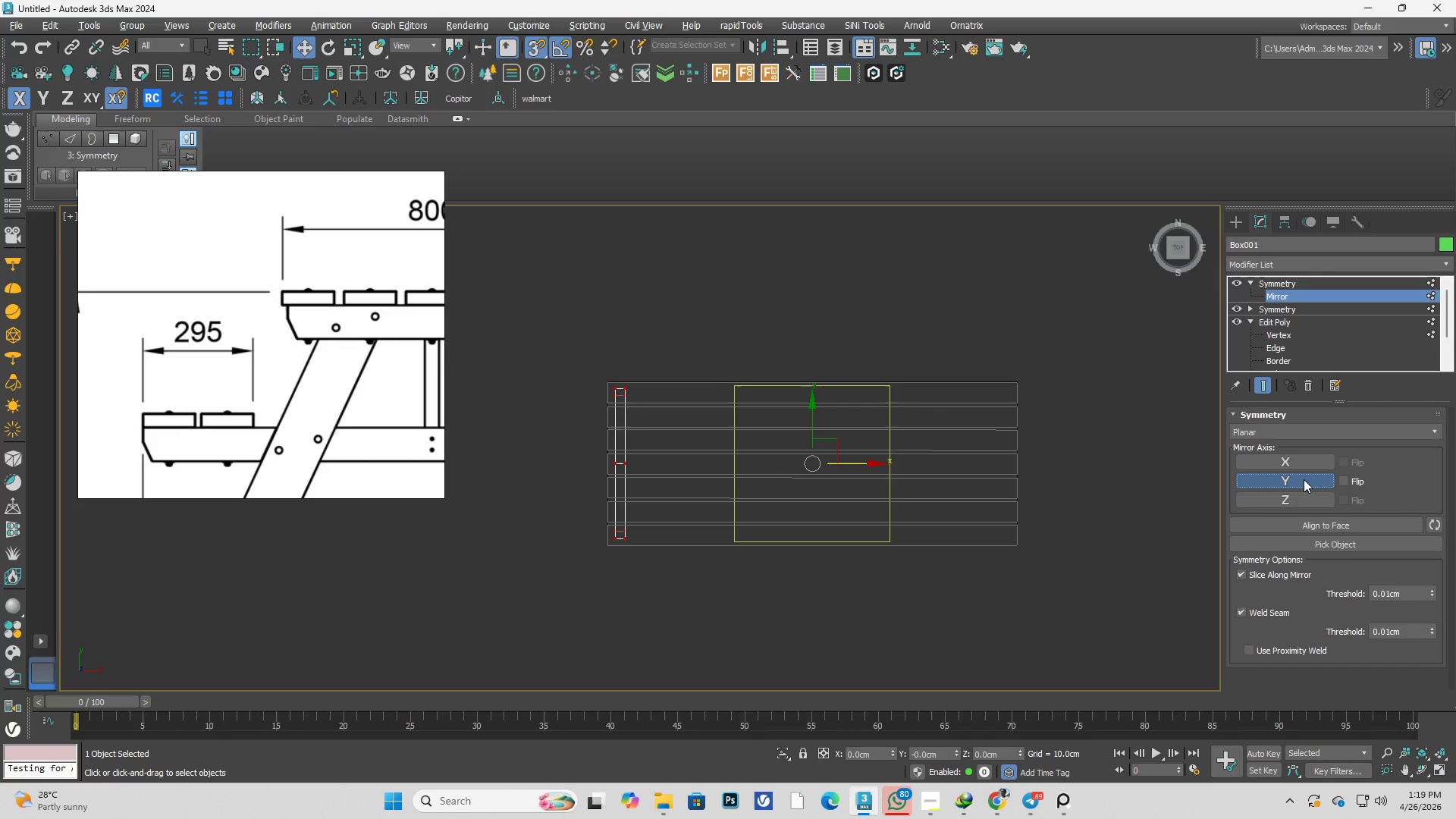 
left_click([1304, 479])
 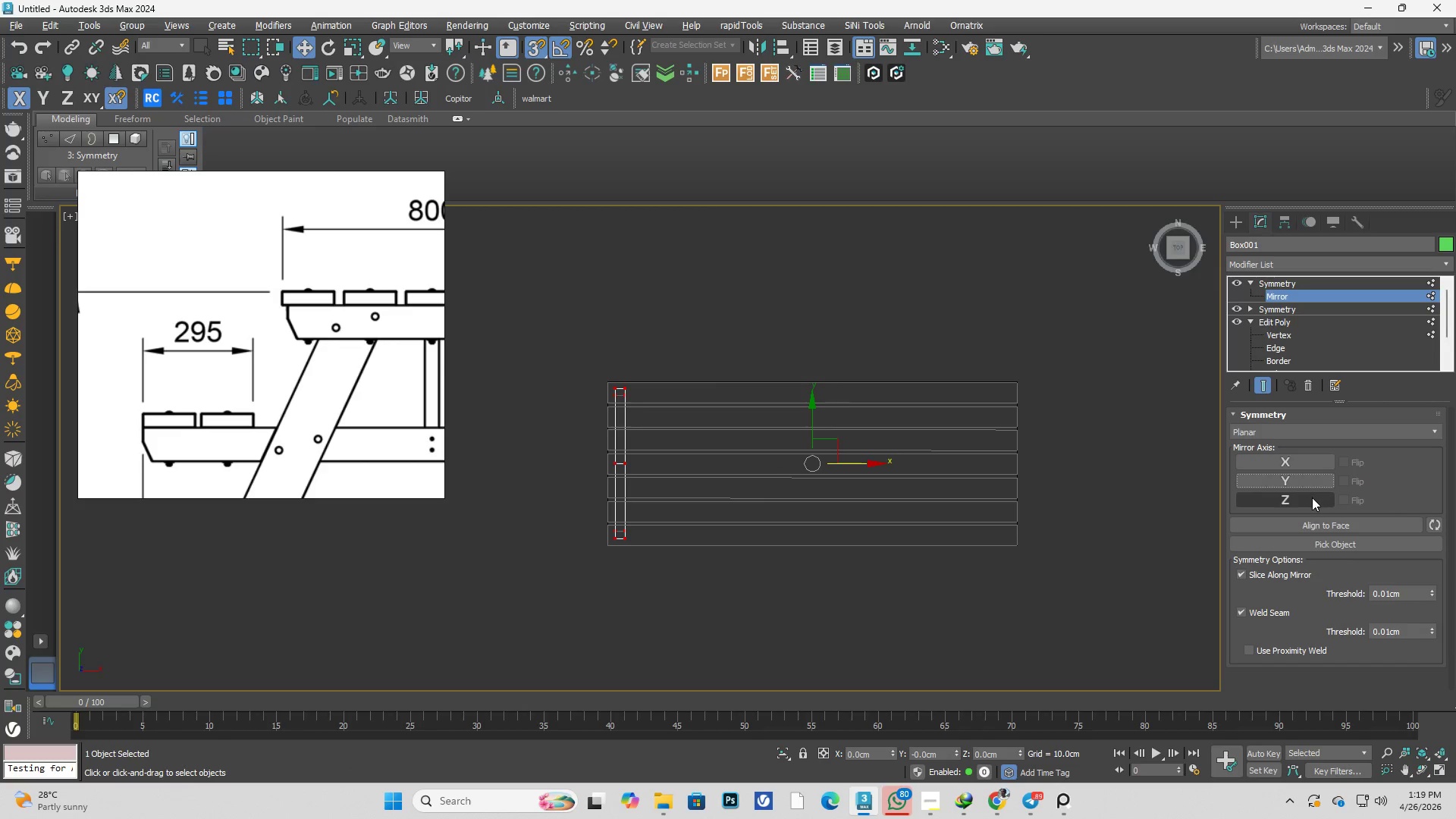 
double_click([1312, 499])
 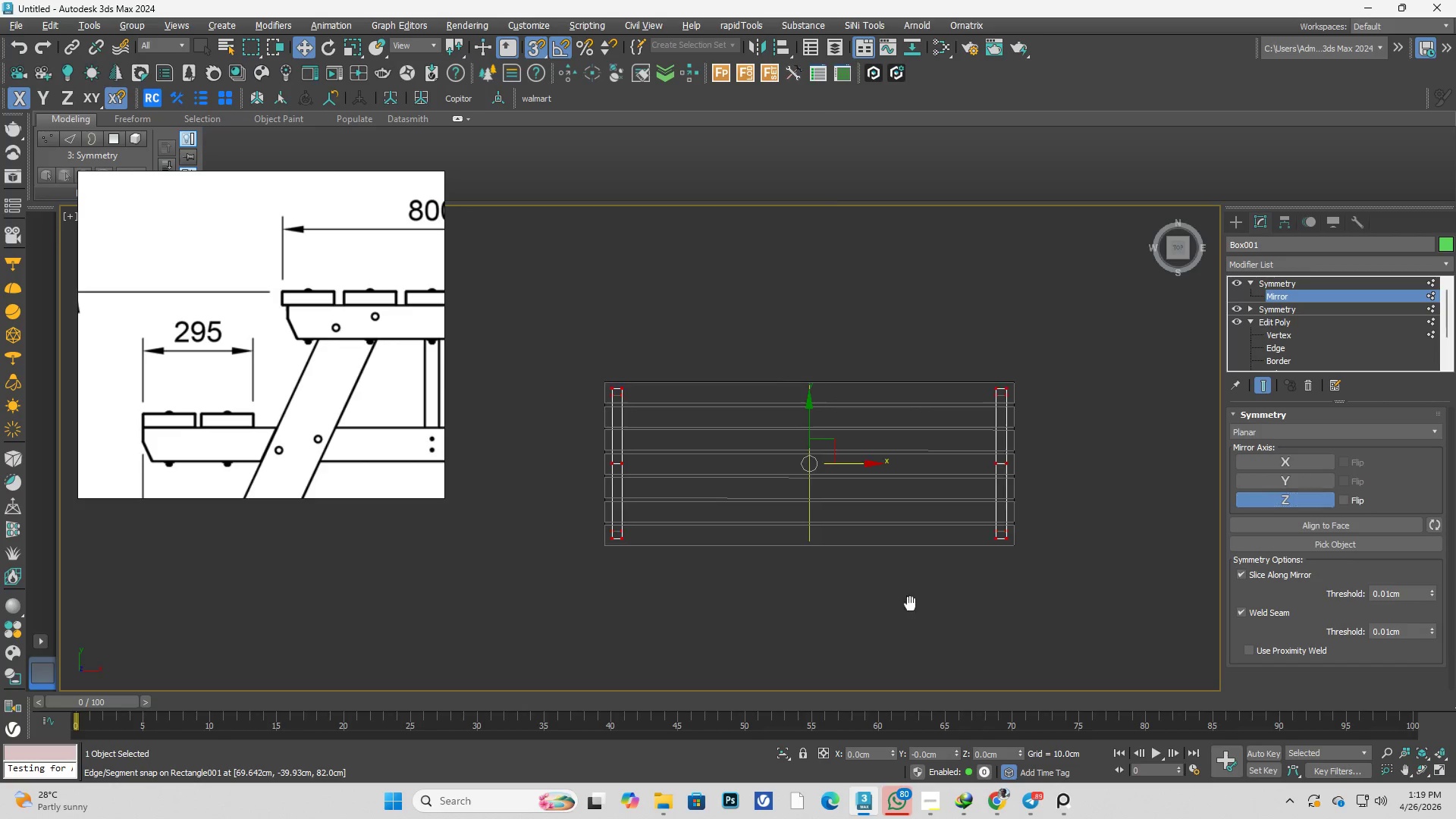 
key(P)
 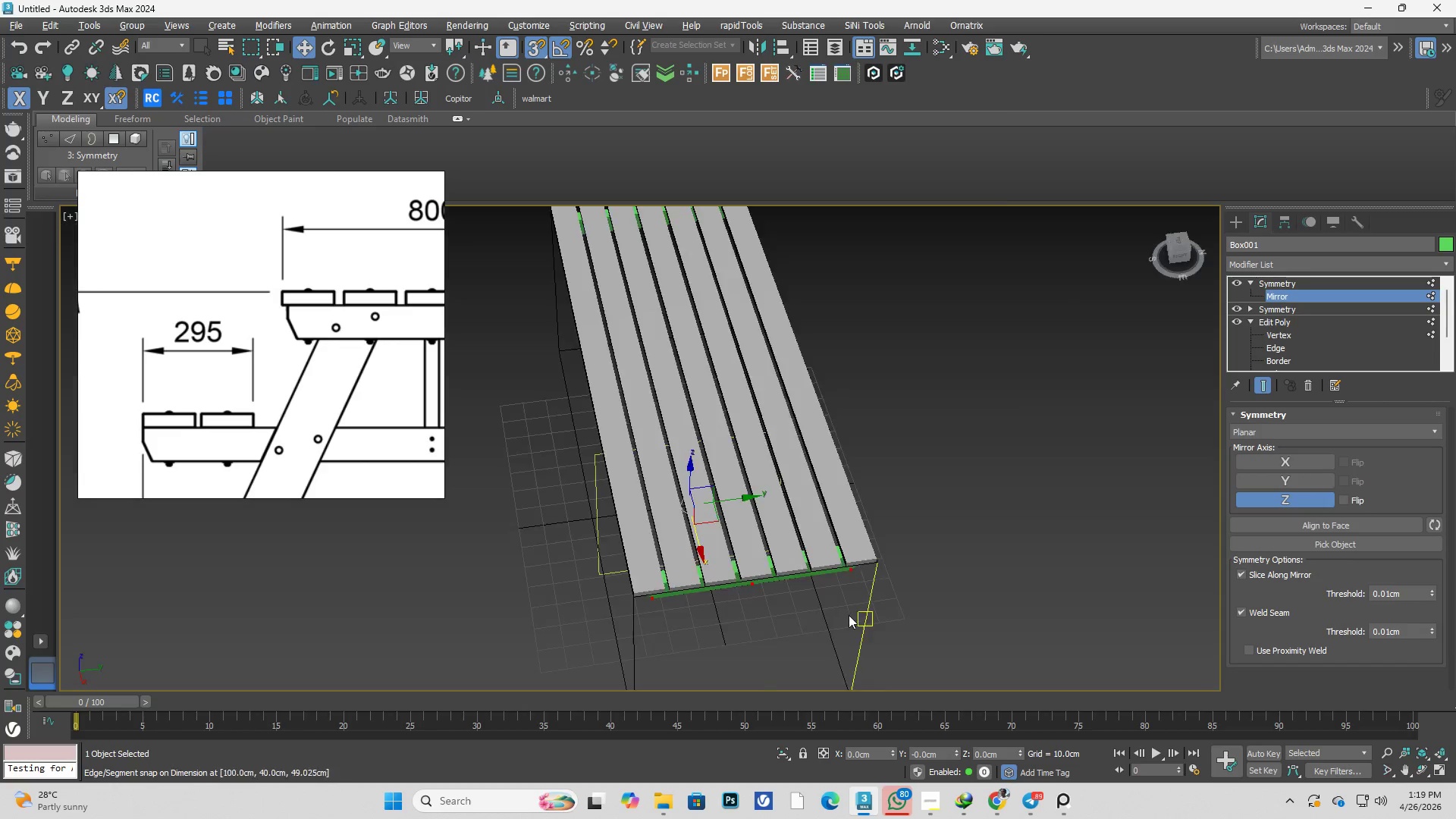 
key(Alt+AltLeft)
 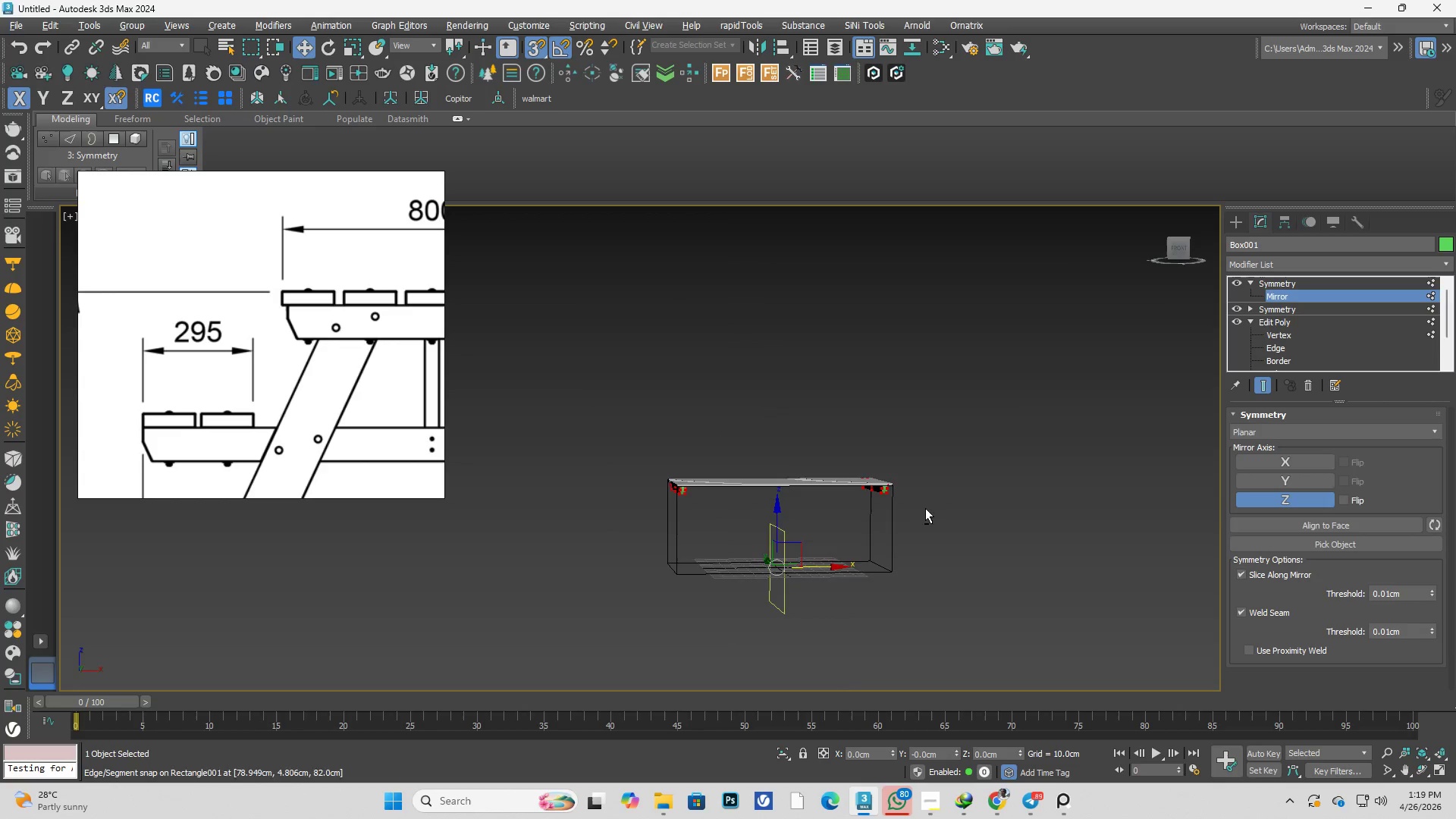 
scroll: coordinate [844, 615], scroll_direction: down, amount: 2.0
 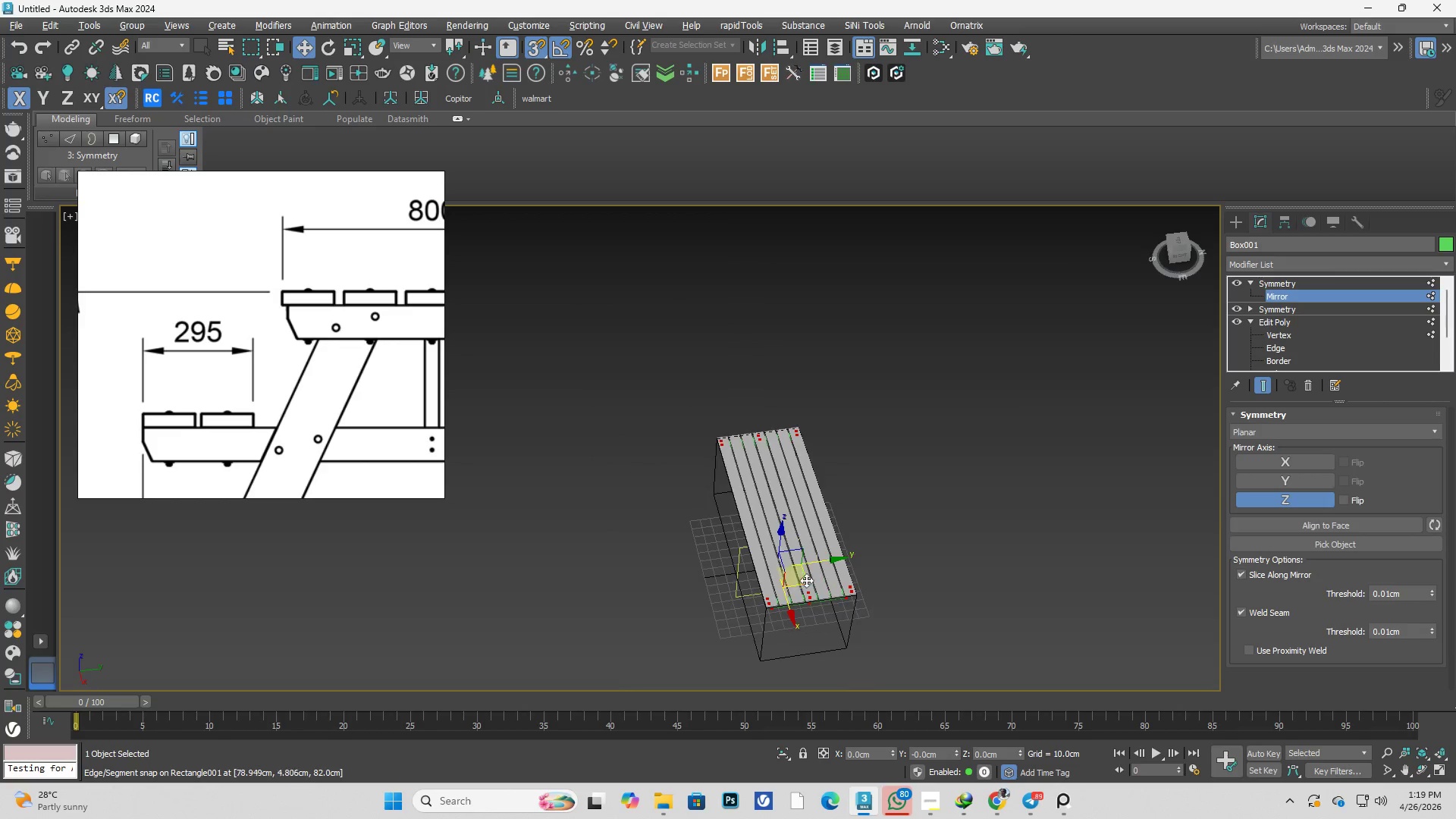 
hold_key(key=AltLeft, duration=0.94)
 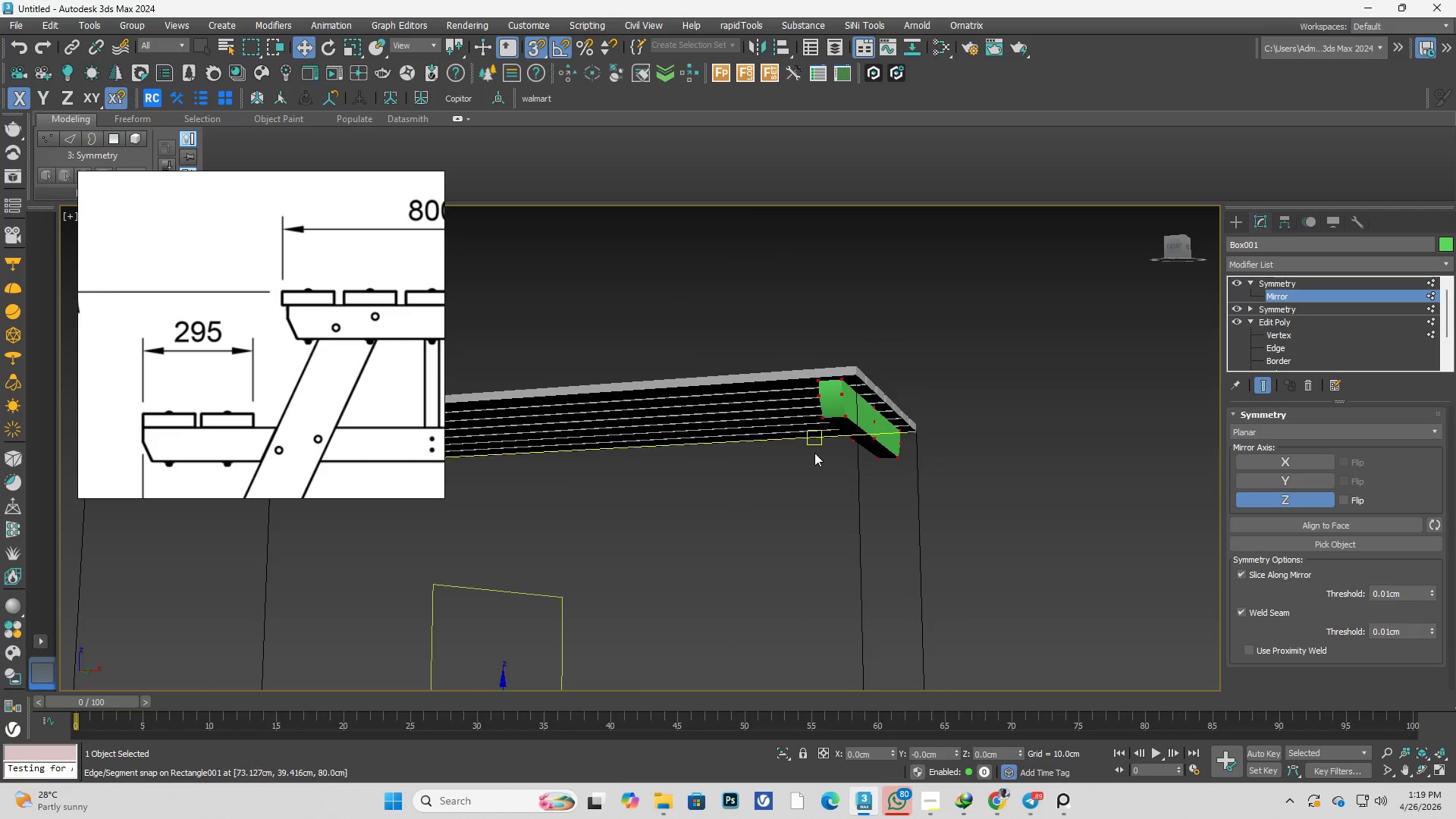 
scroll: coordinate [882, 507], scroll_direction: up, amount: 3.0
 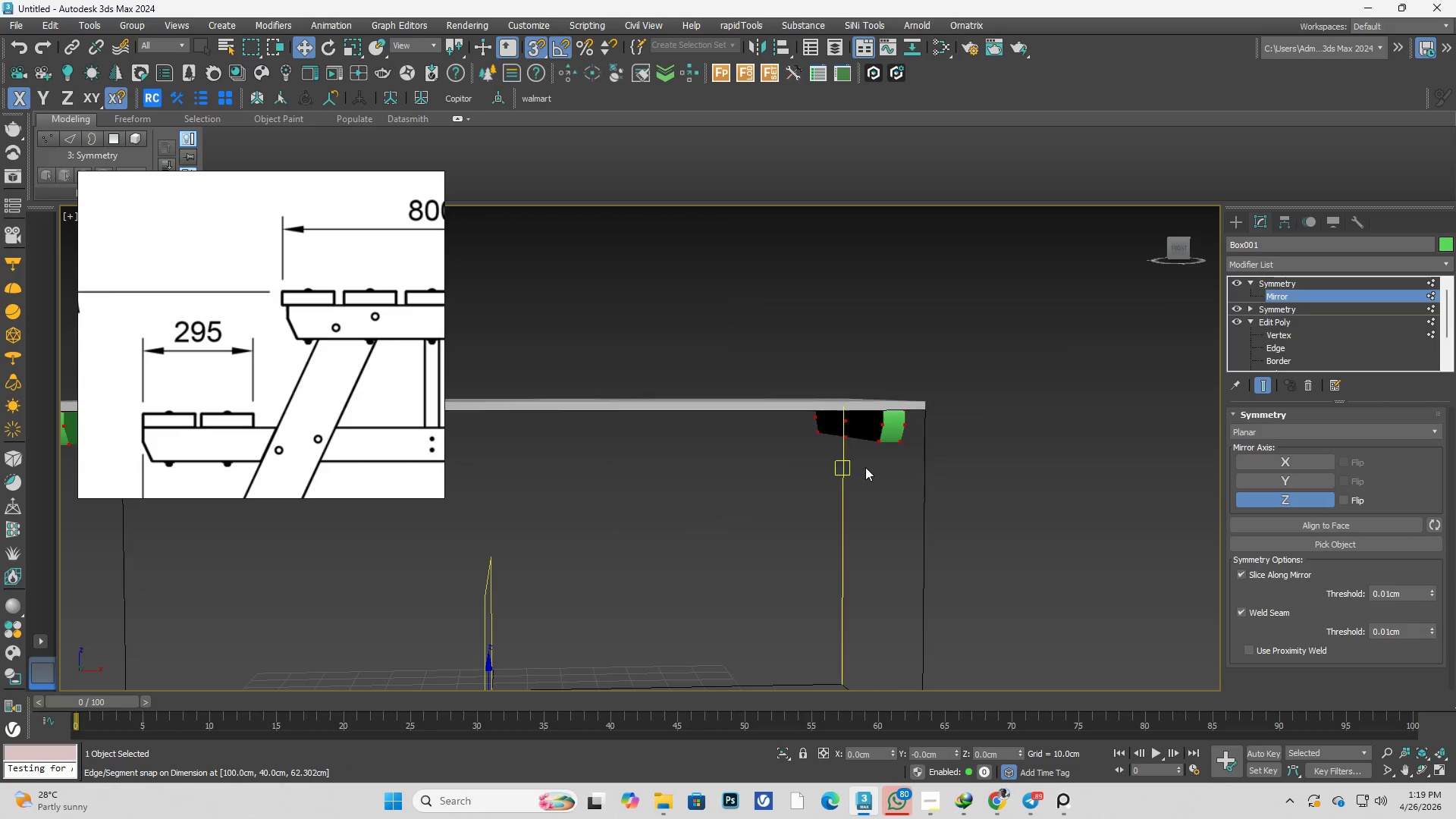 
key(F)
 